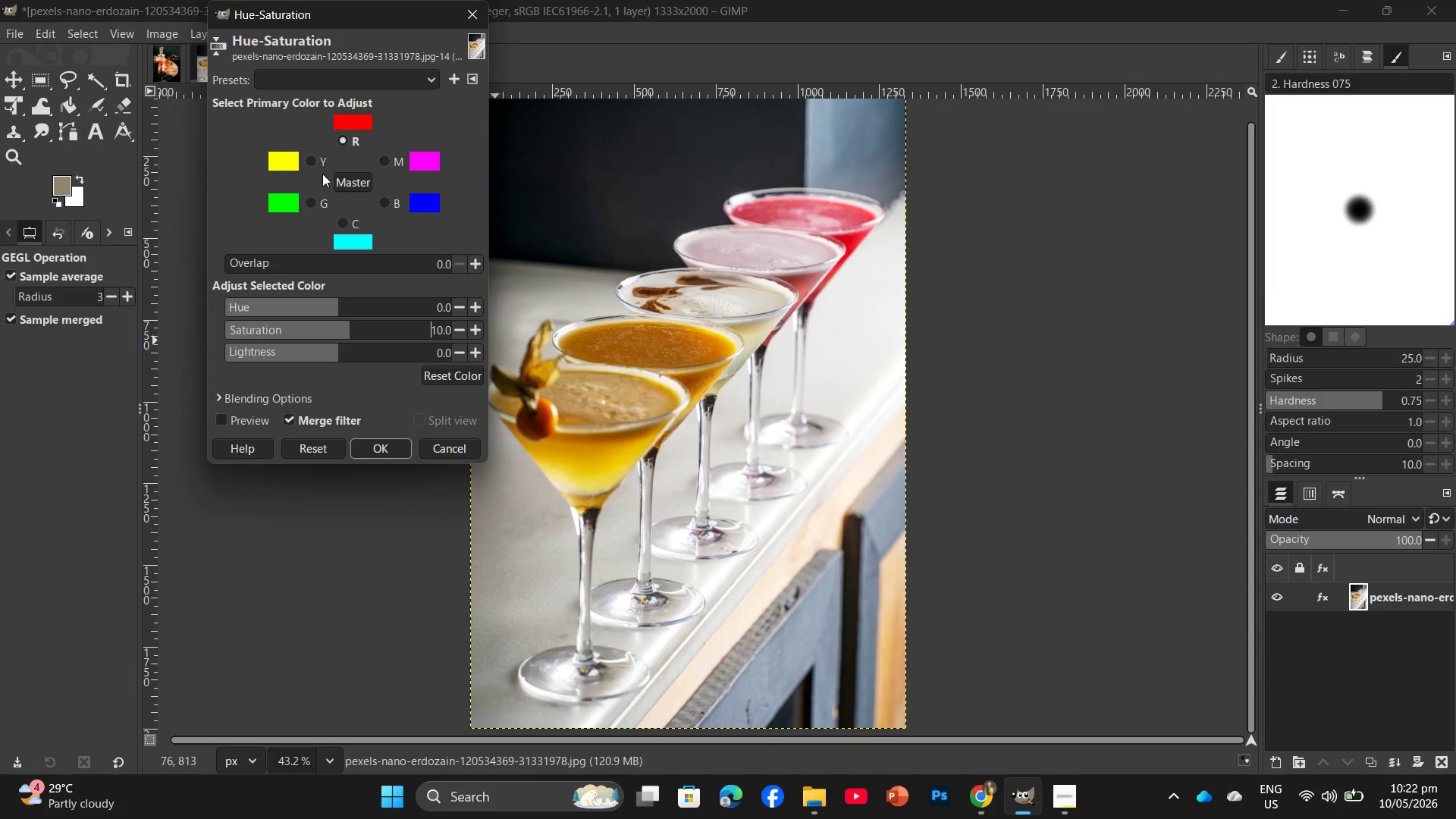 
left_click([318, 168])
 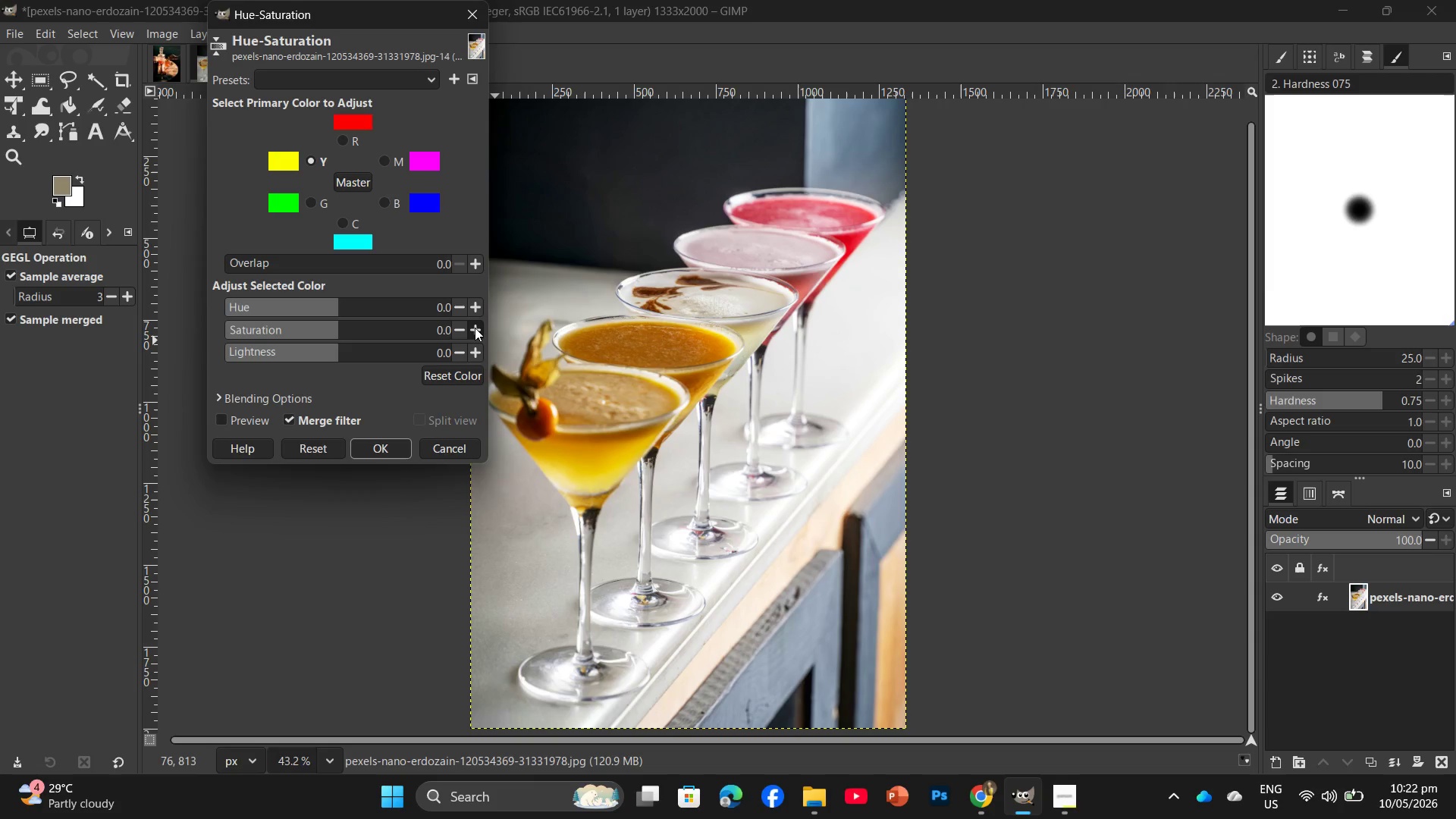 
double_click([475, 328])
 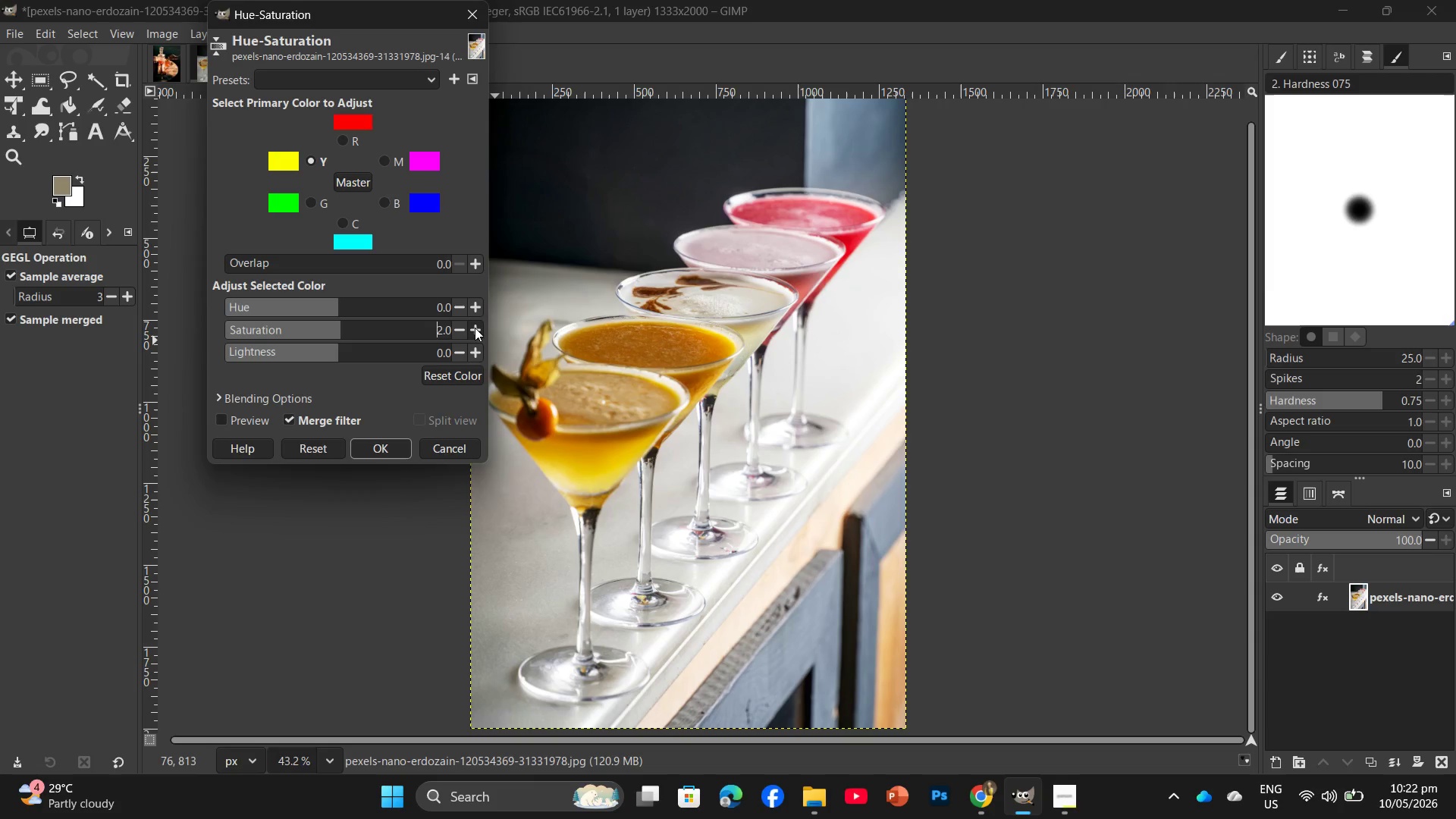 
triple_click([475, 328])
 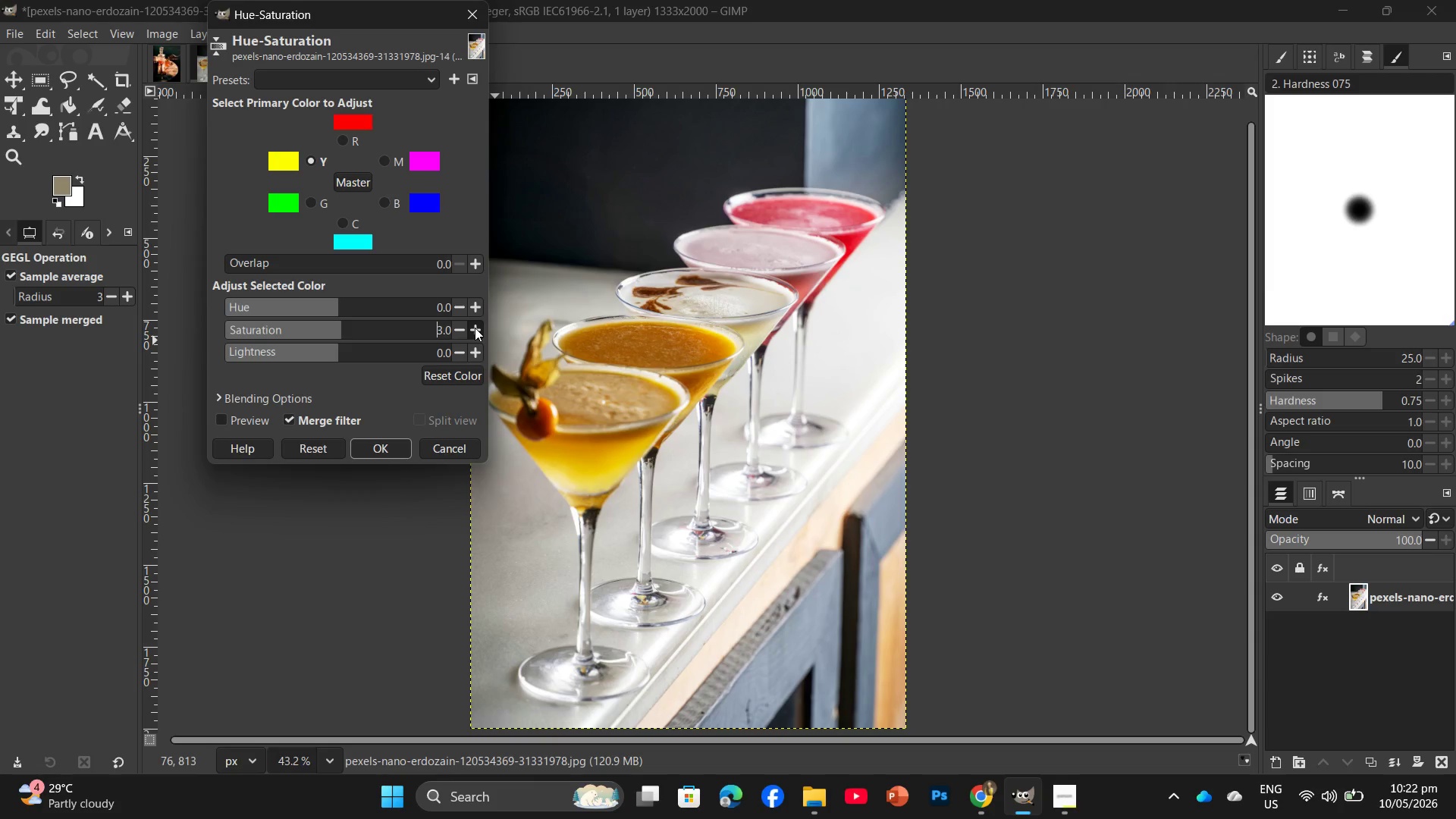 
left_click([475, 328])
 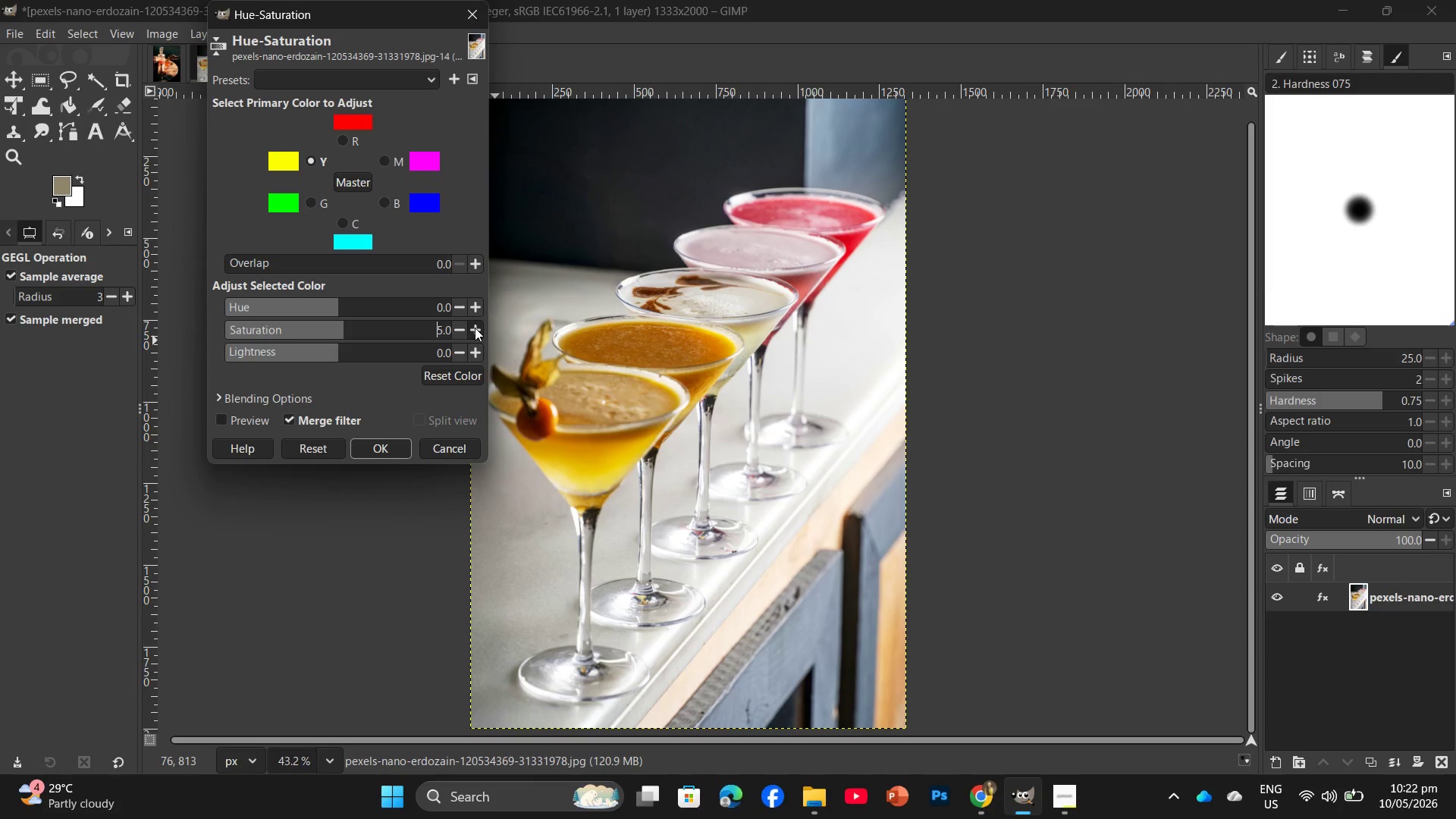 
double_click([475, 328])
 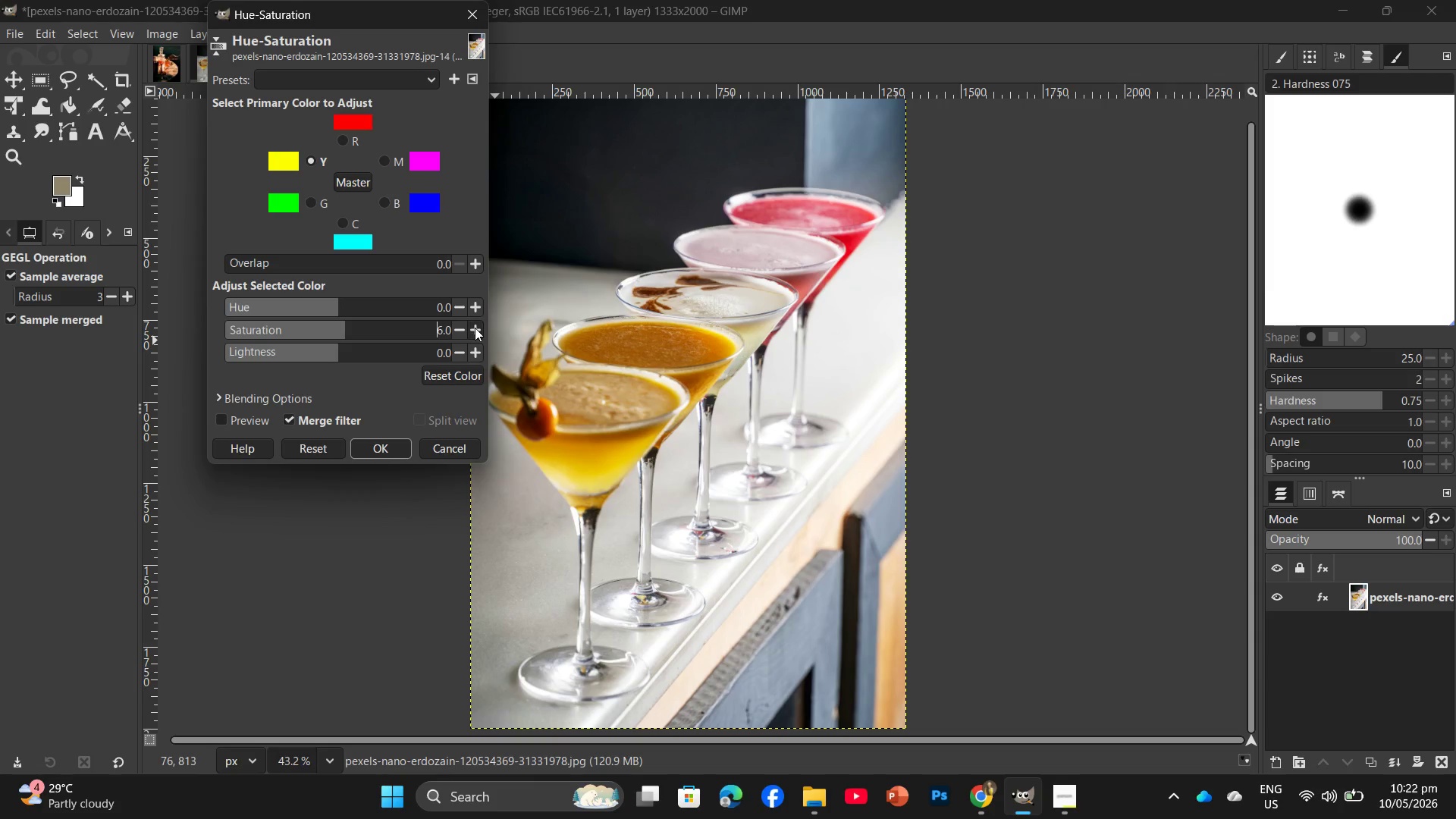 
triple_click([475, 328])
 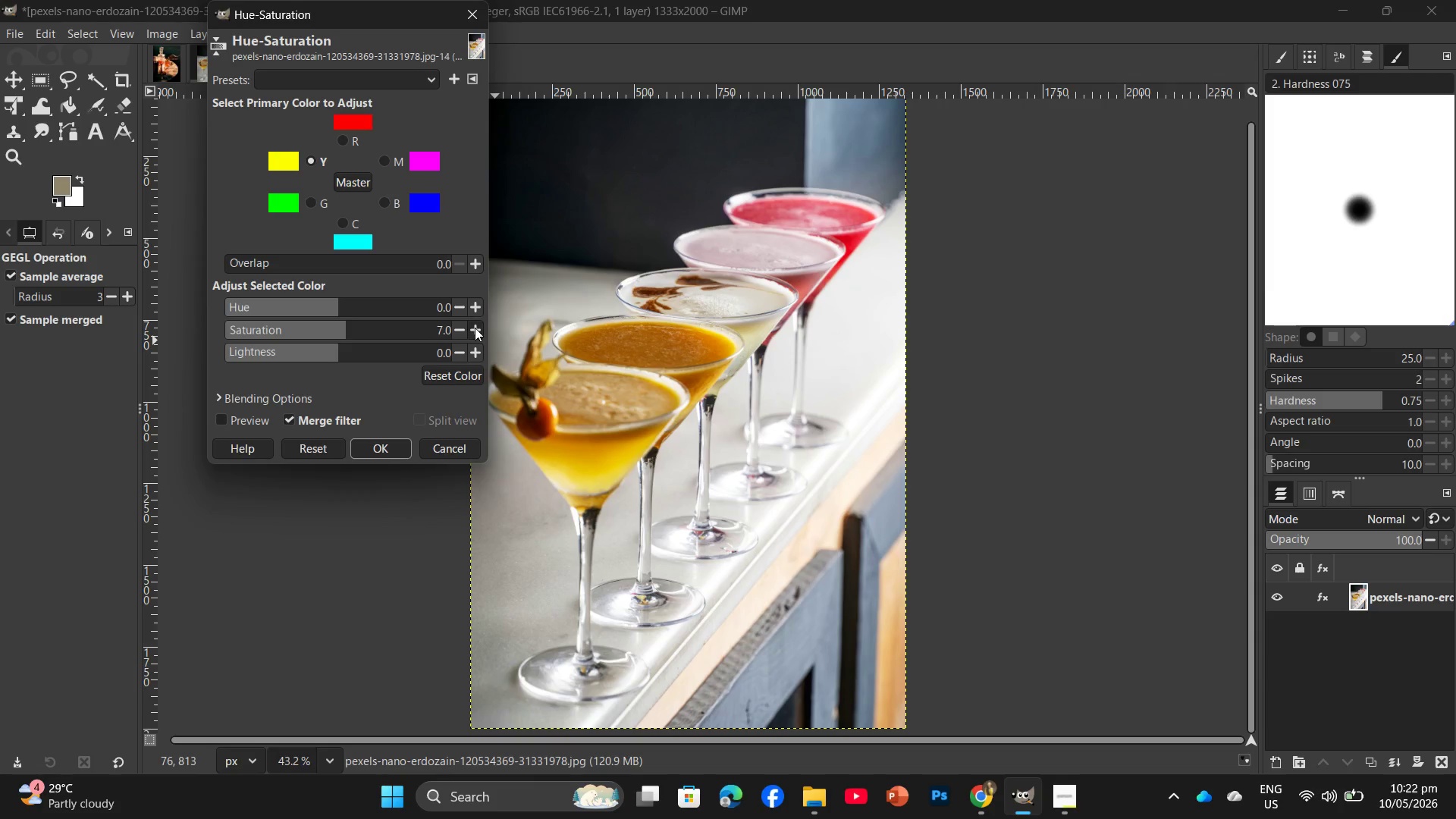 
triple_click([475, 328])
 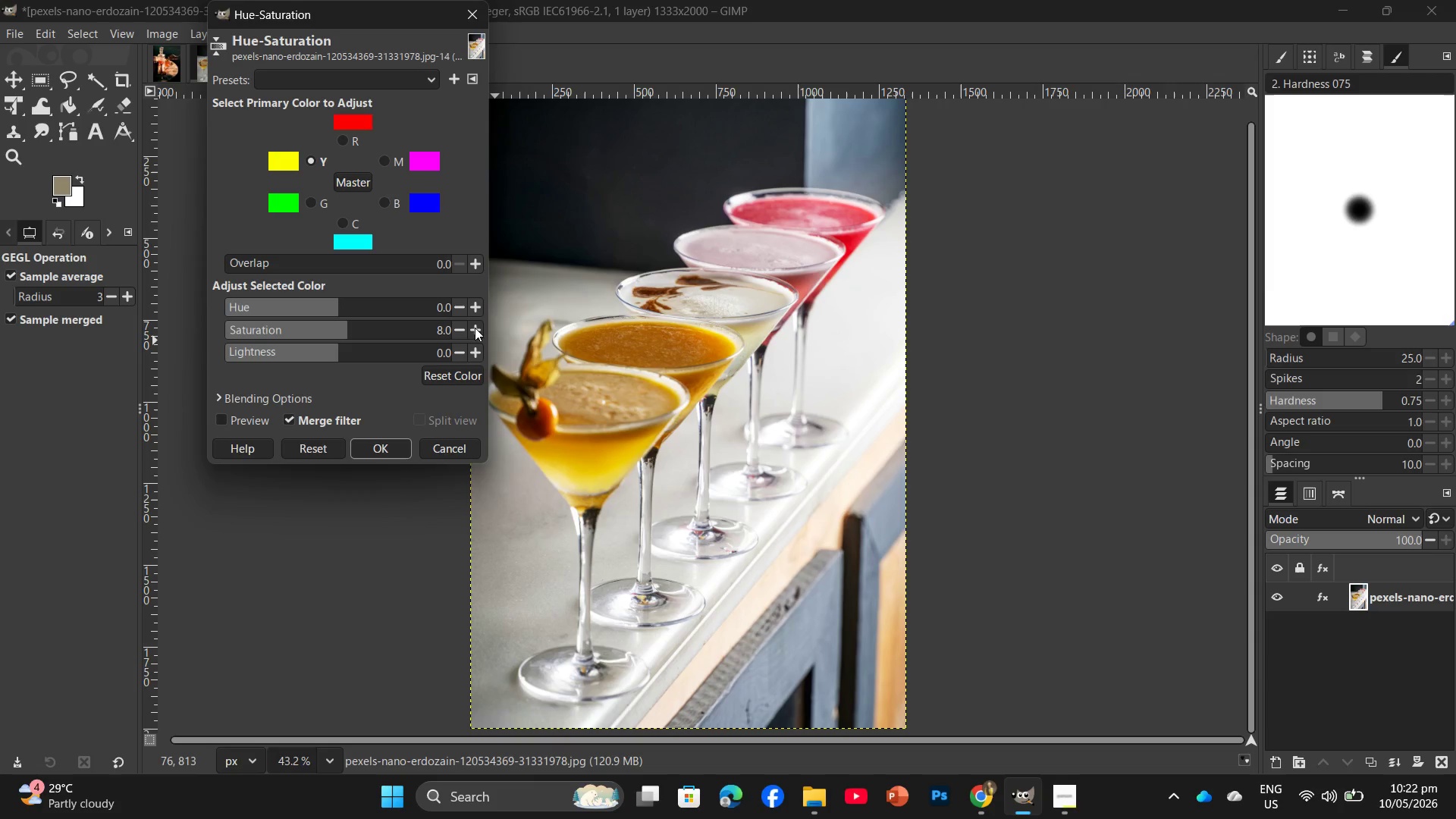 
triple_click([475, 328])
 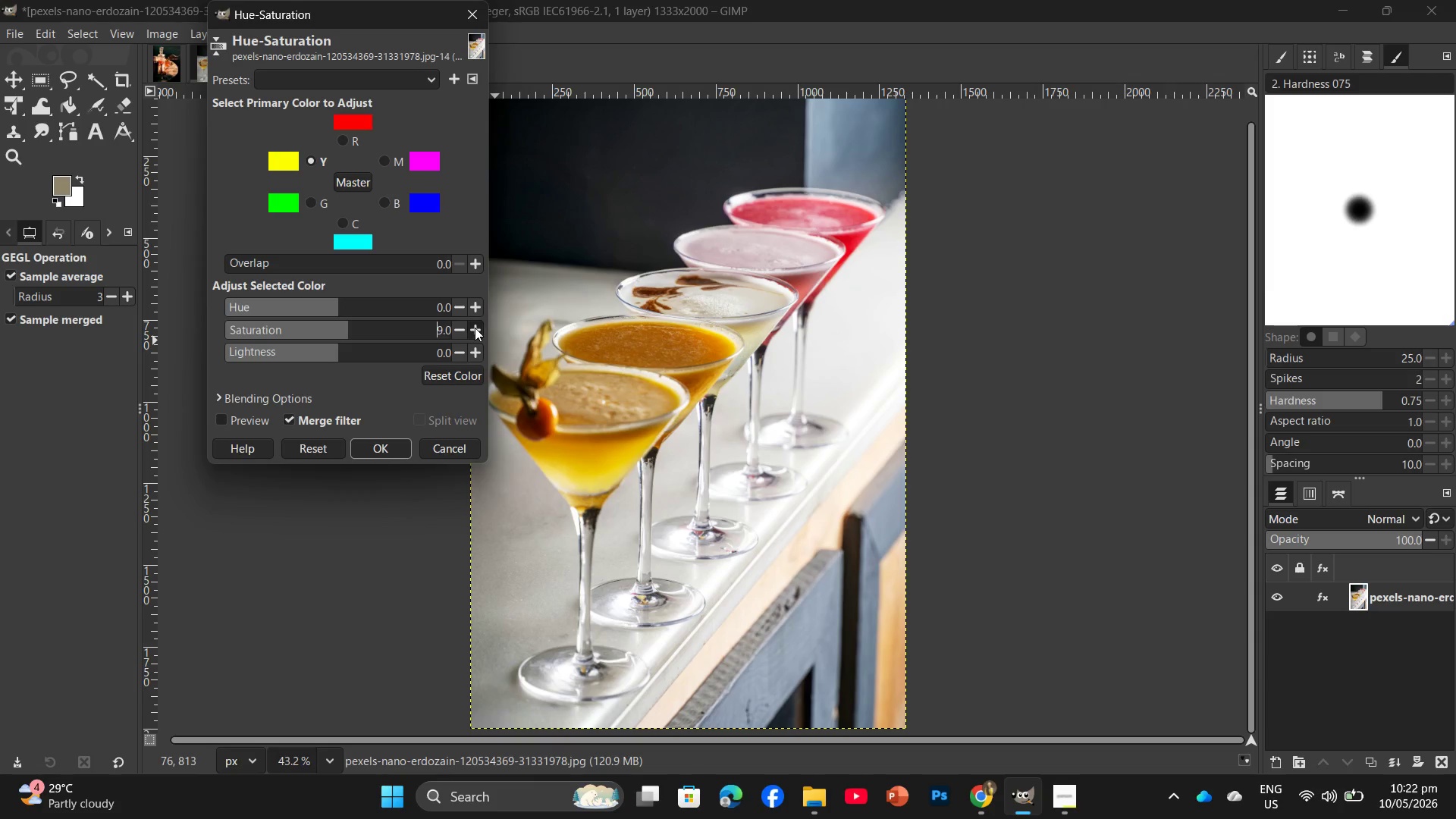 
triple_click([475, 328])
 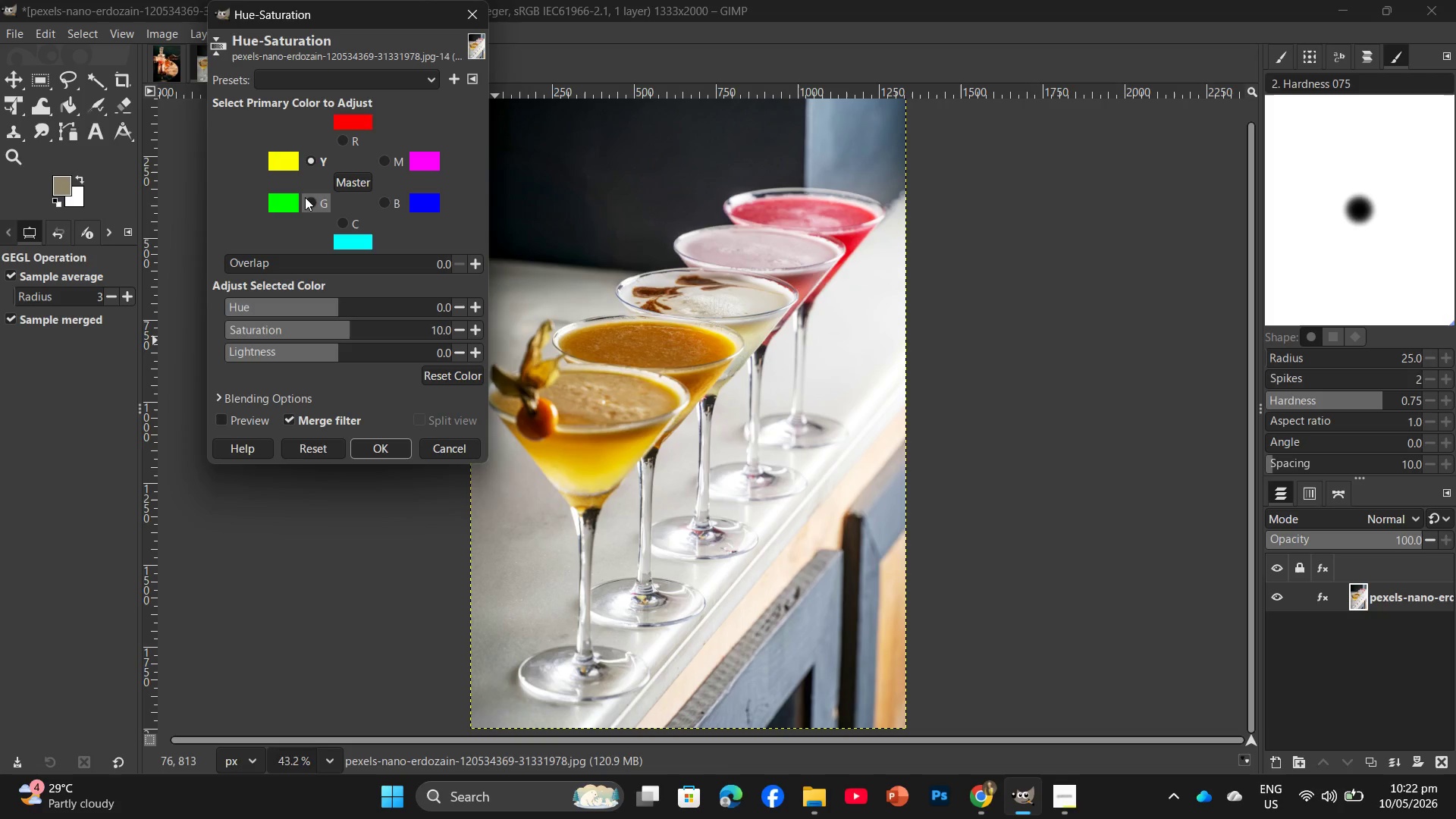 
left_click([394, 453])
 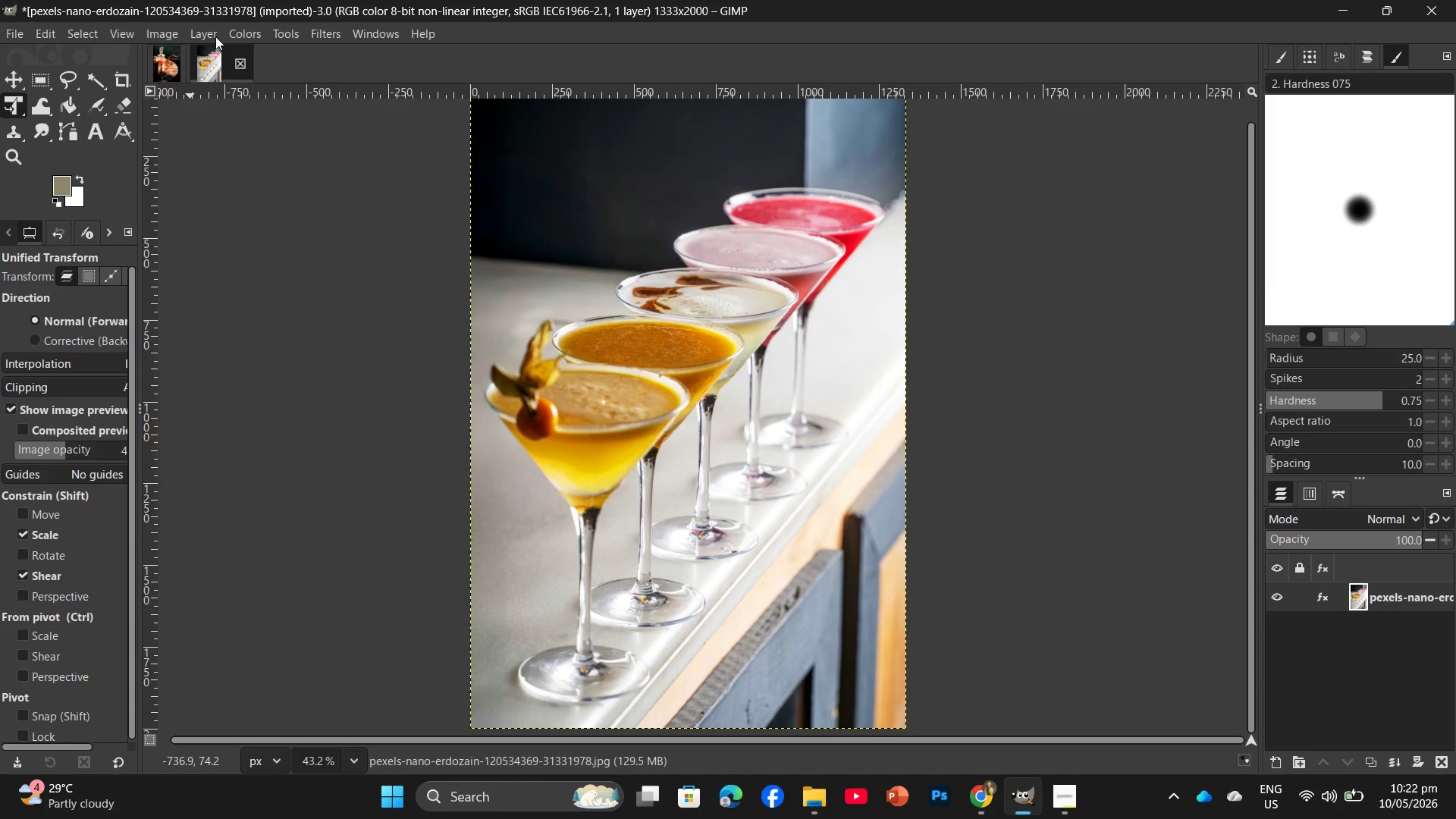 
wait(5.47)
 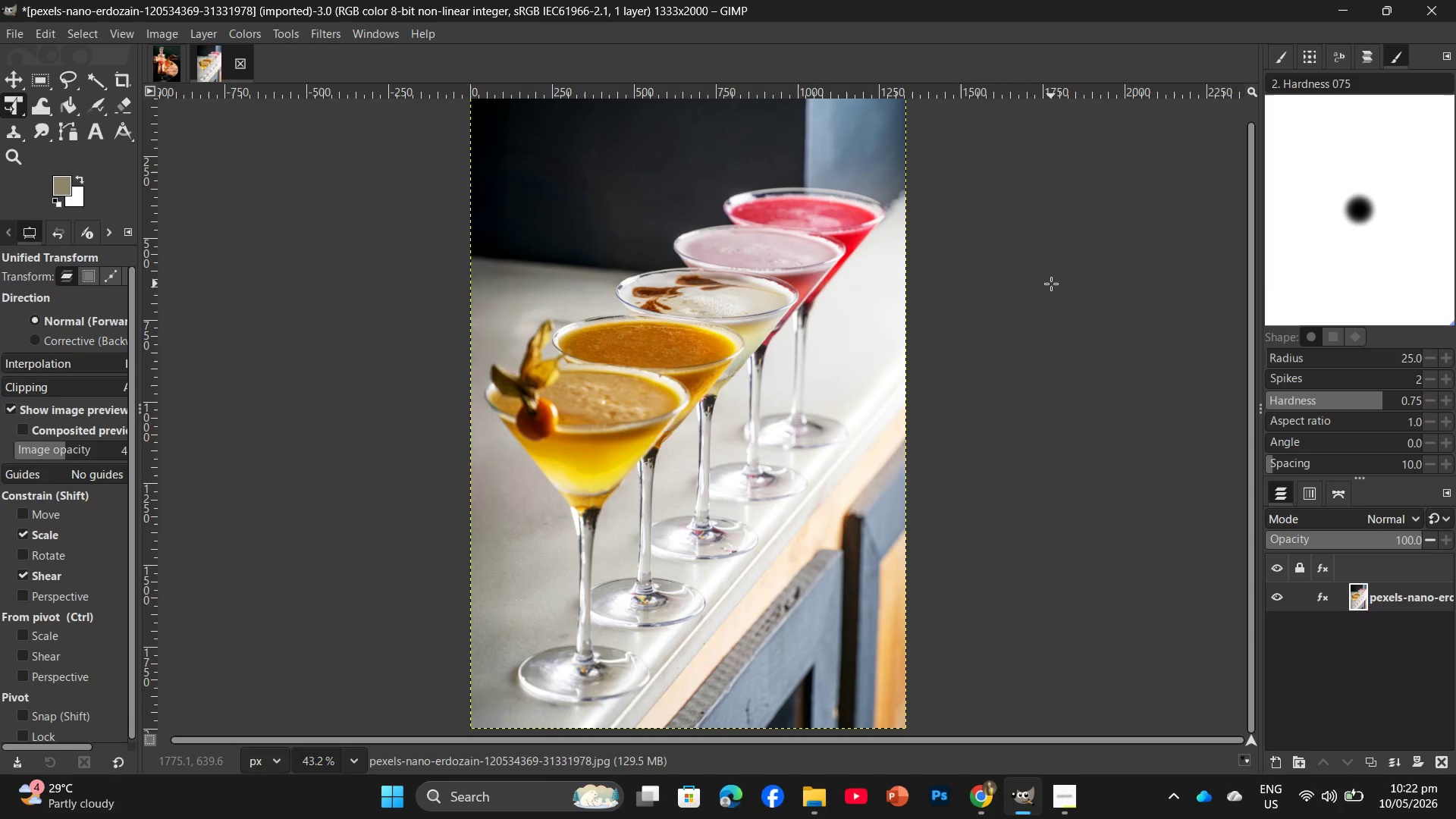 
left_click([243, 28])
 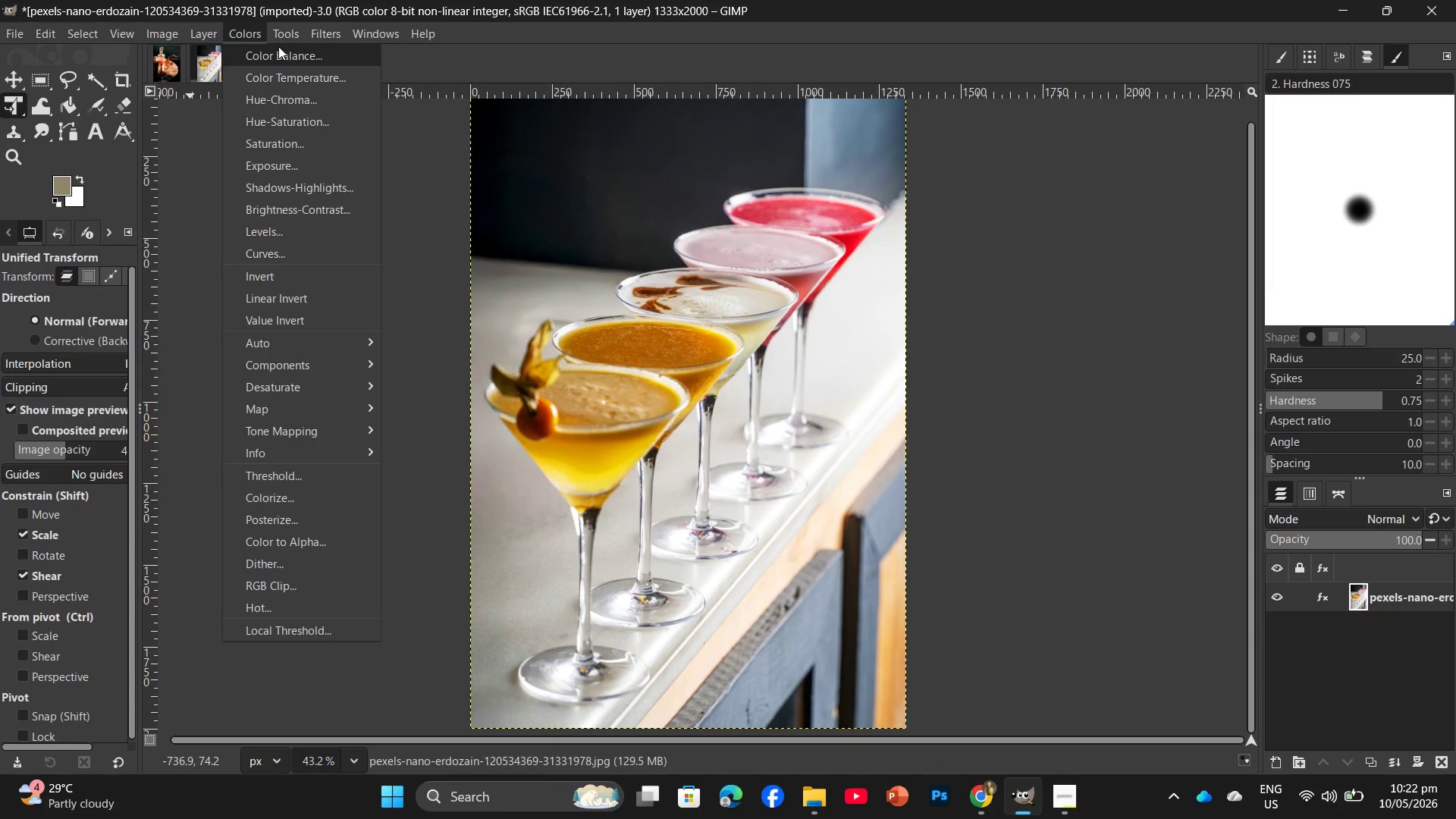 
left_click([278, 46])
 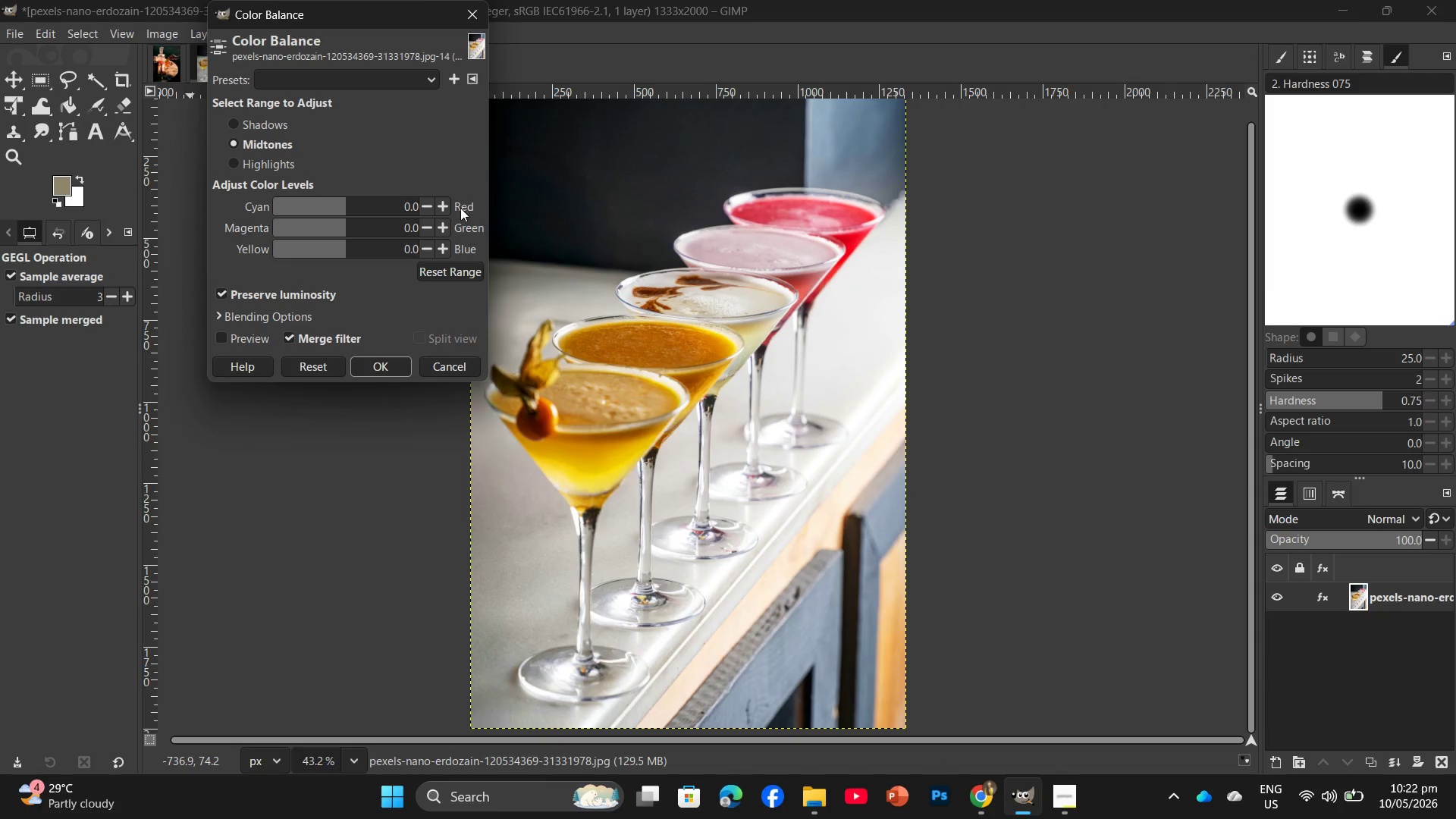 
double_click([445, 199])
 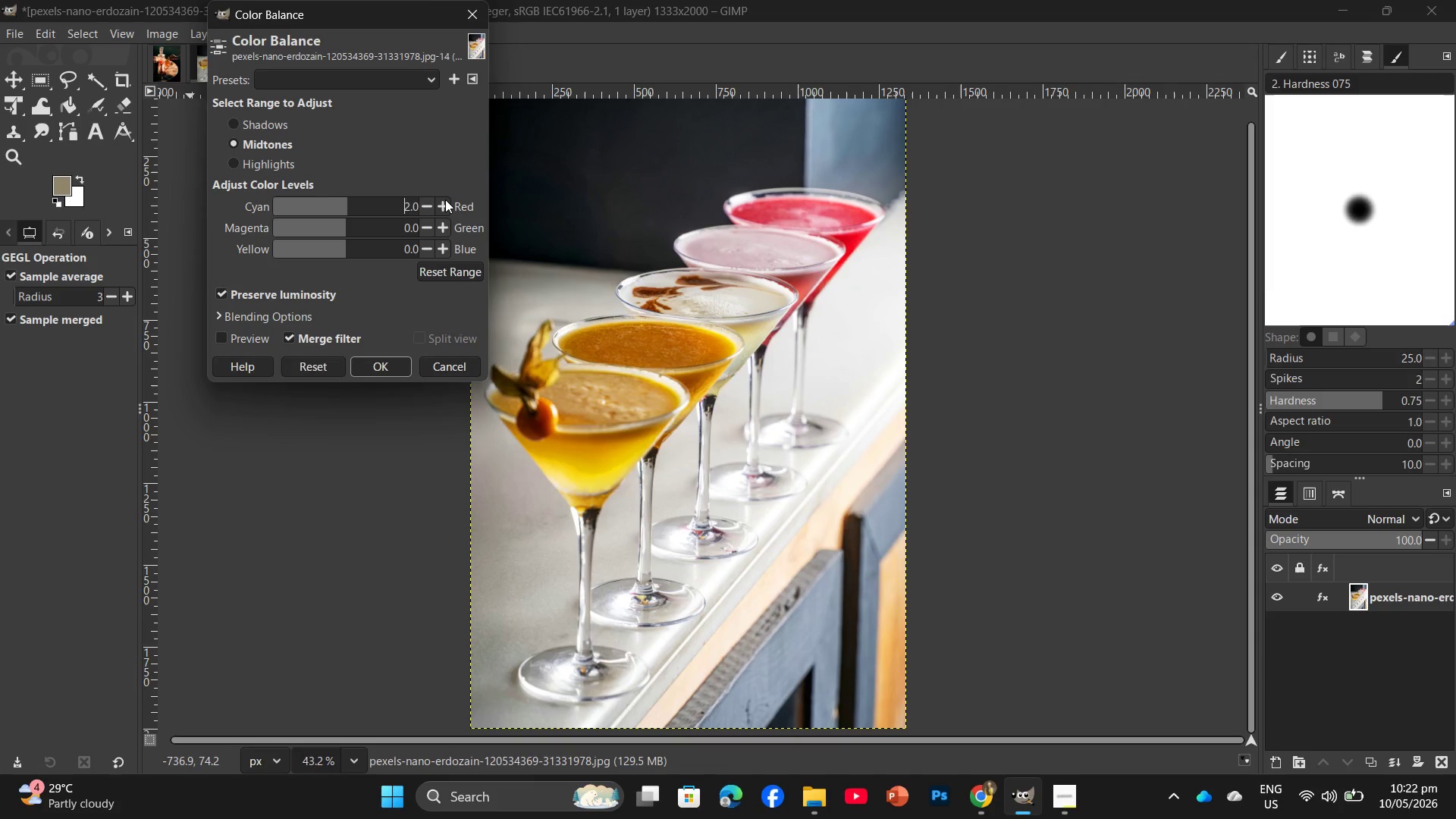 
triple_click([445, 199])
 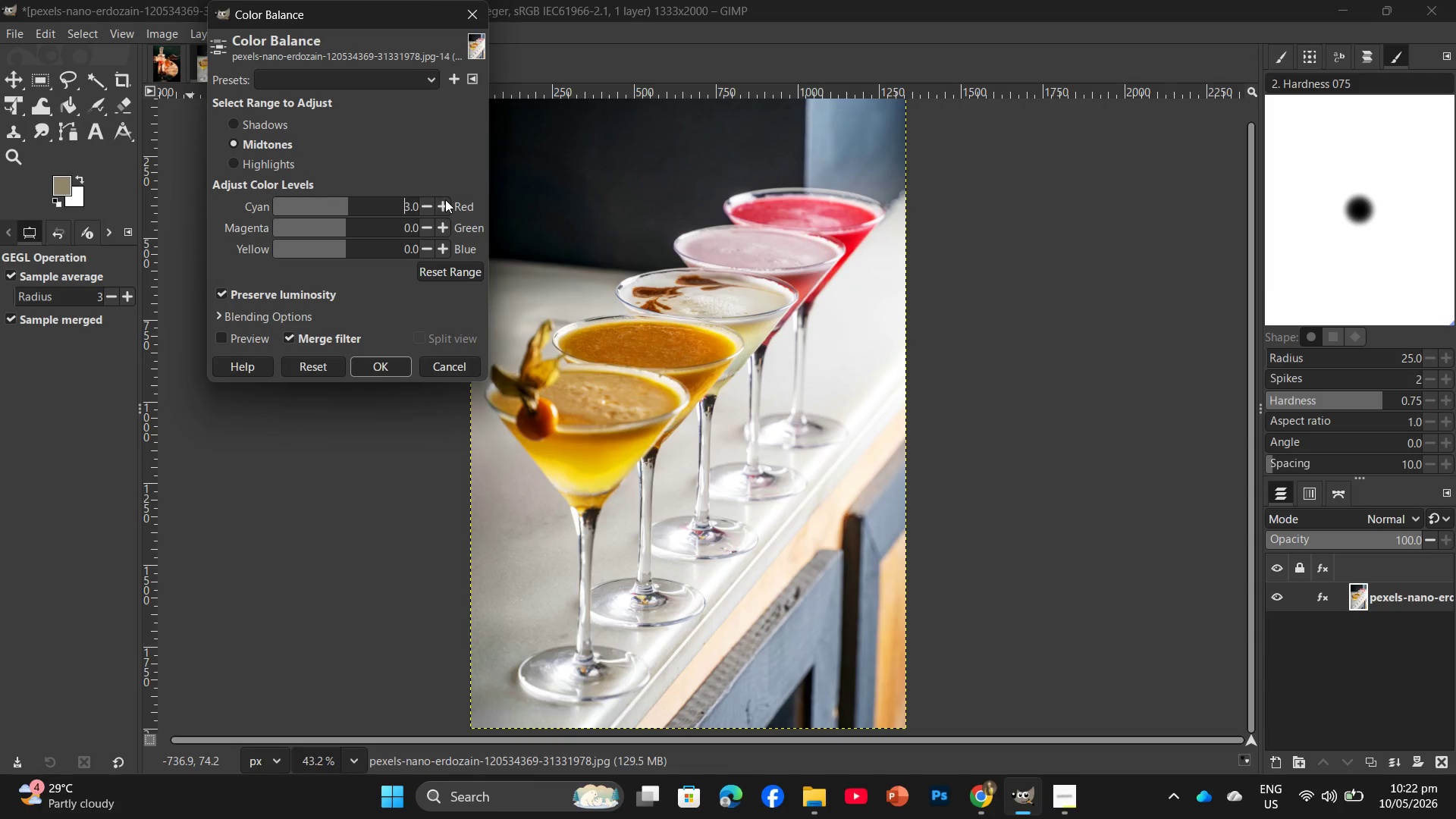 
triple_click([445, 199])
 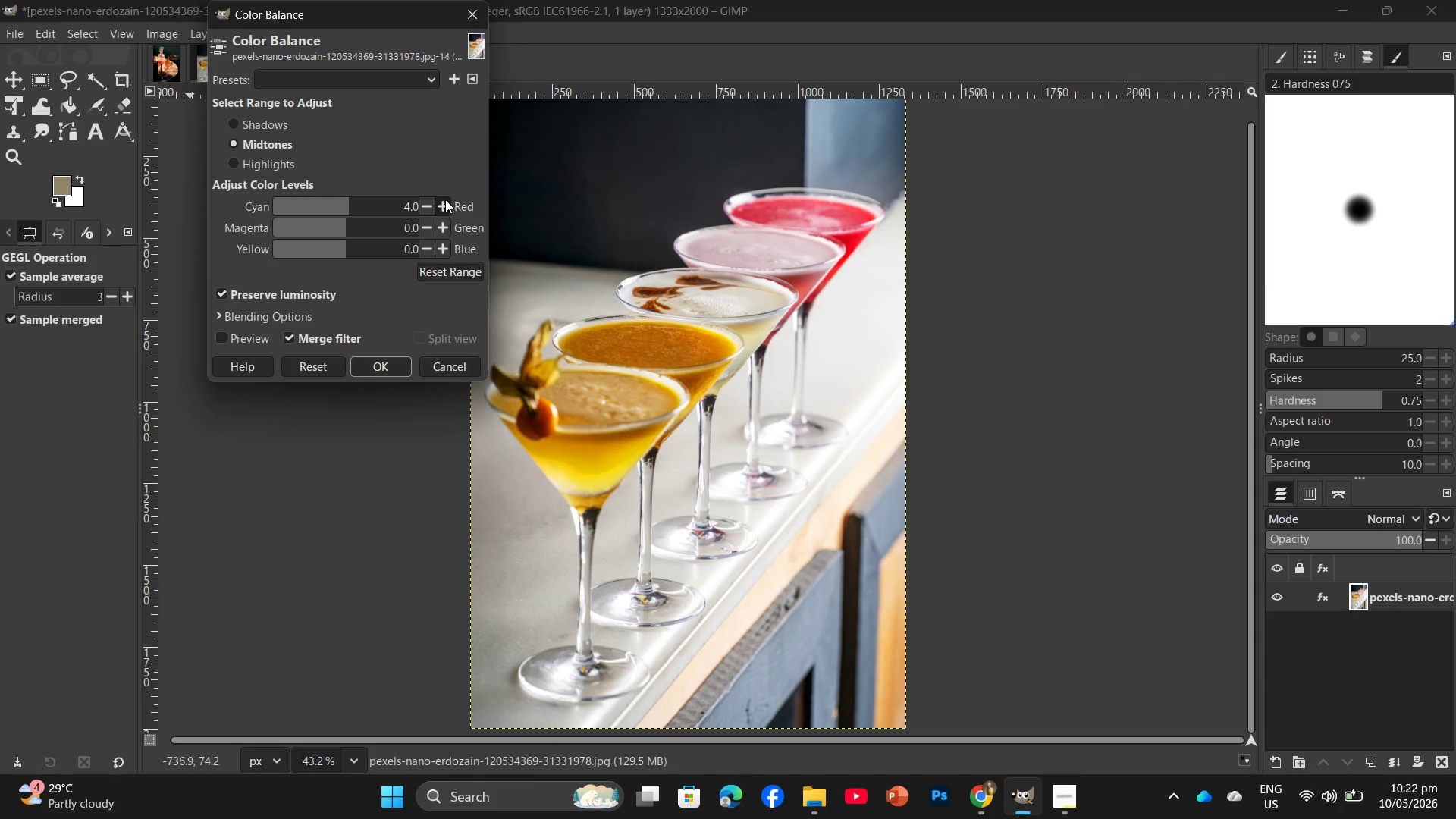 
triple_click([445, 199])
 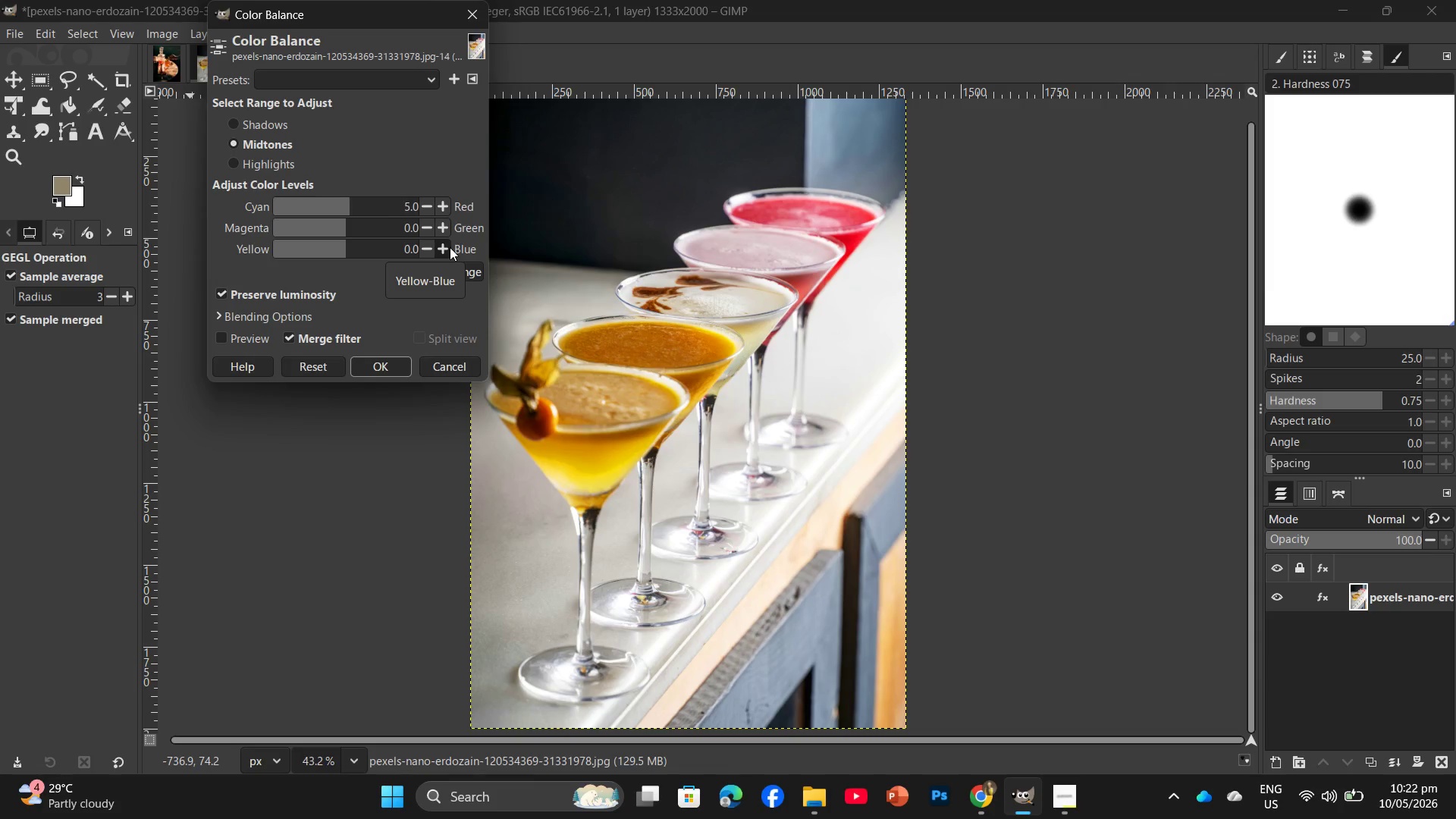 
double_click([450, 247])
 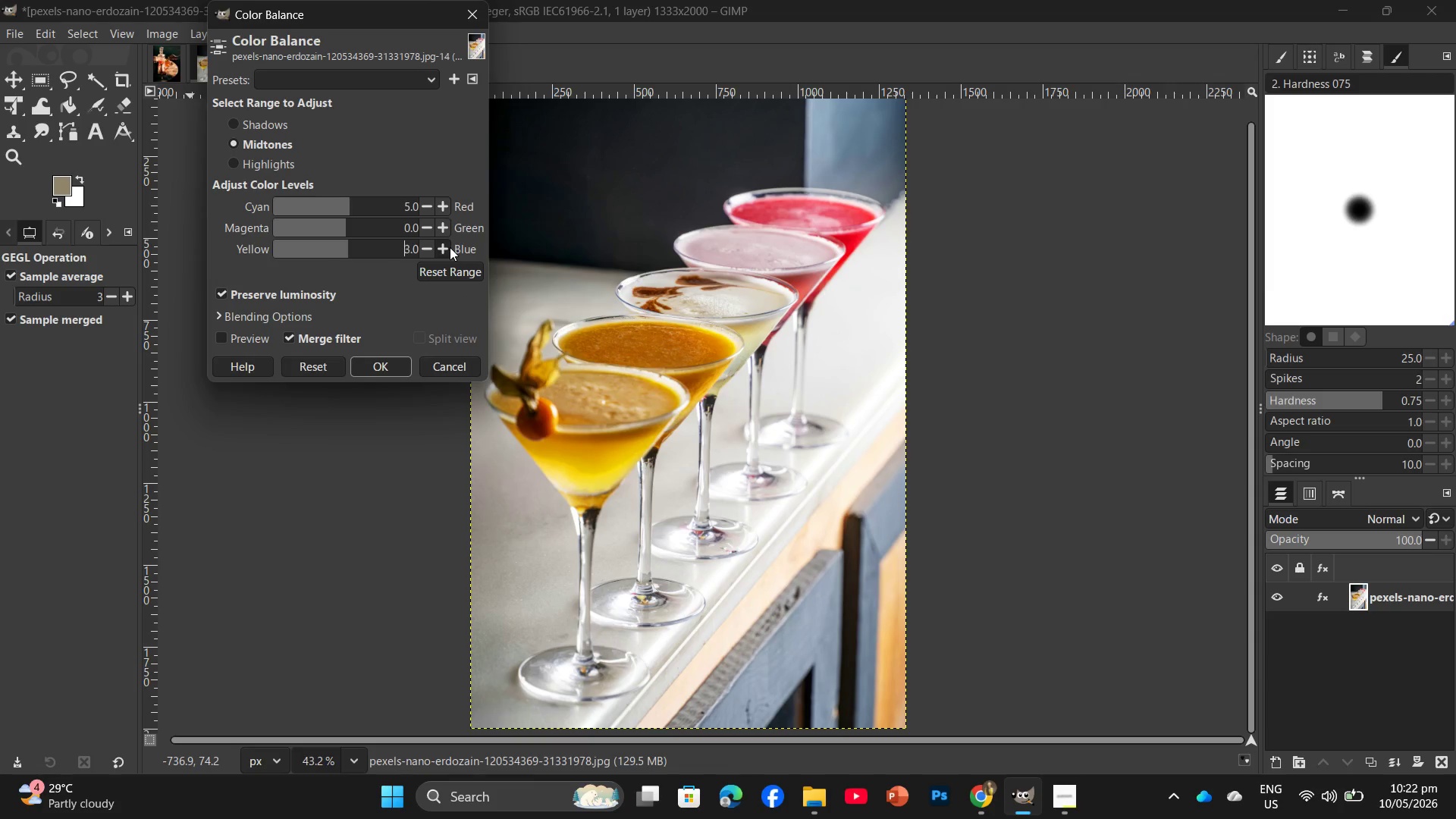 
triple_click([450, 247])
 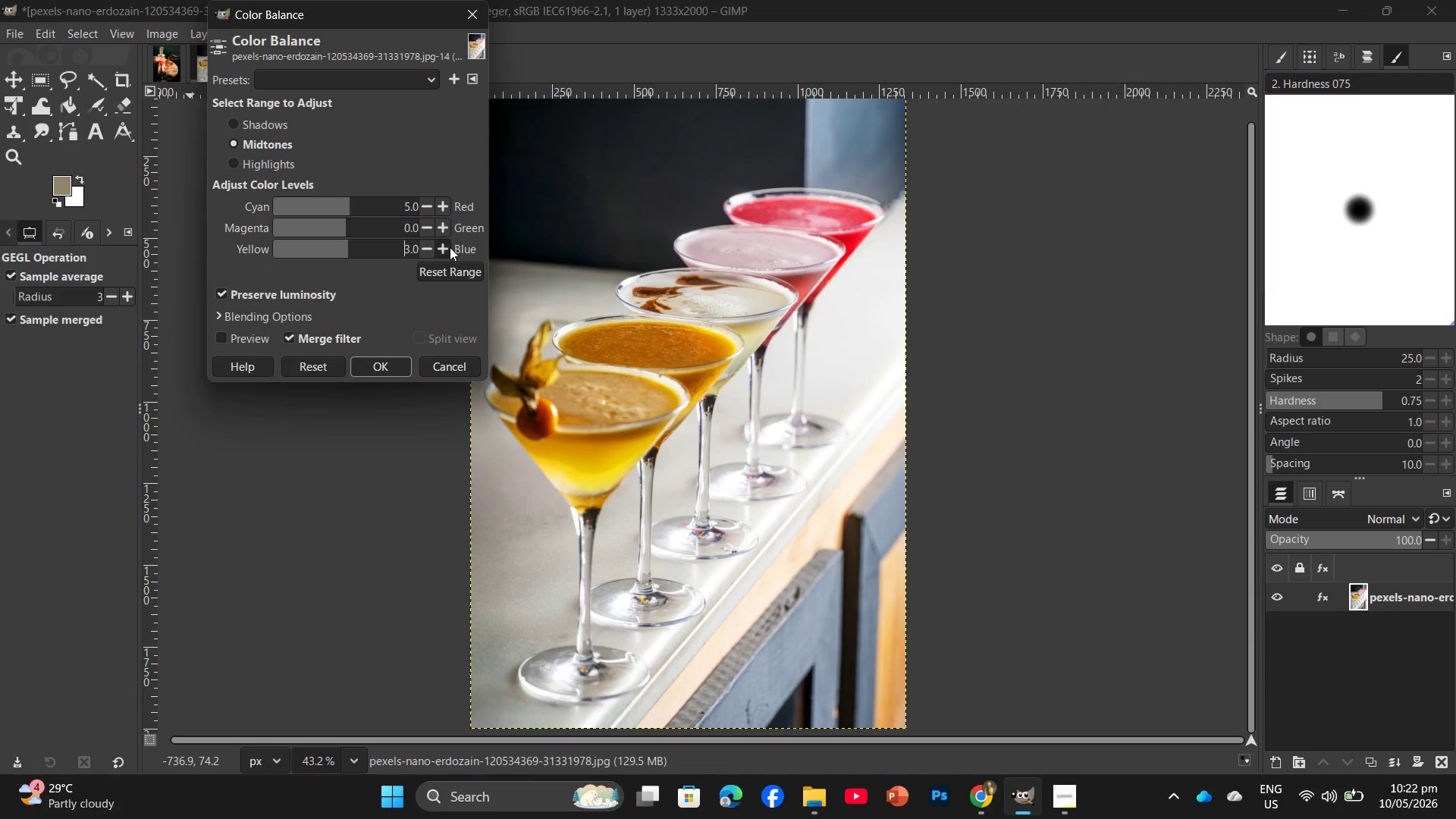 
triple_click([450, 247])
 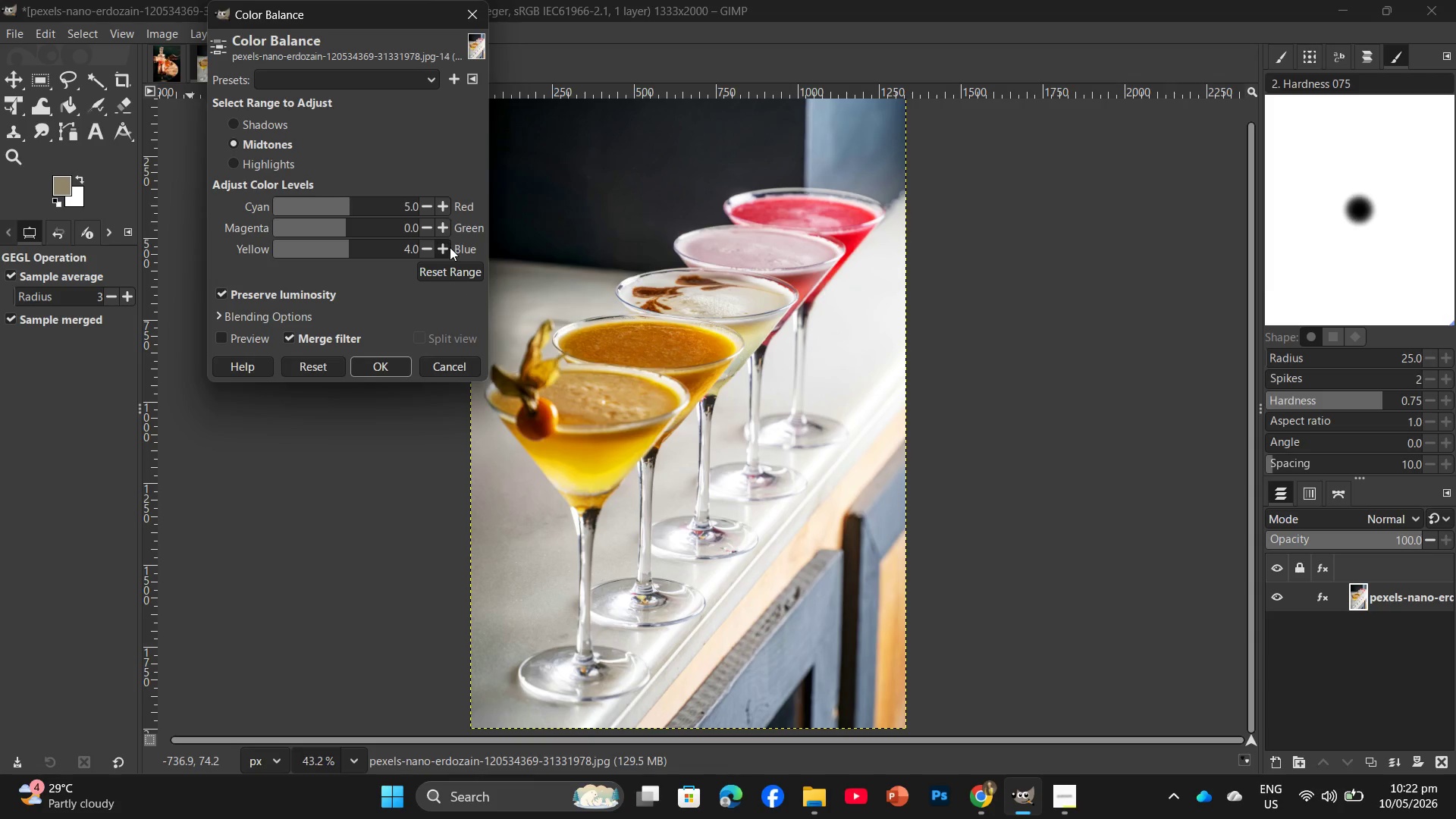 
triple_click([450, 247])
 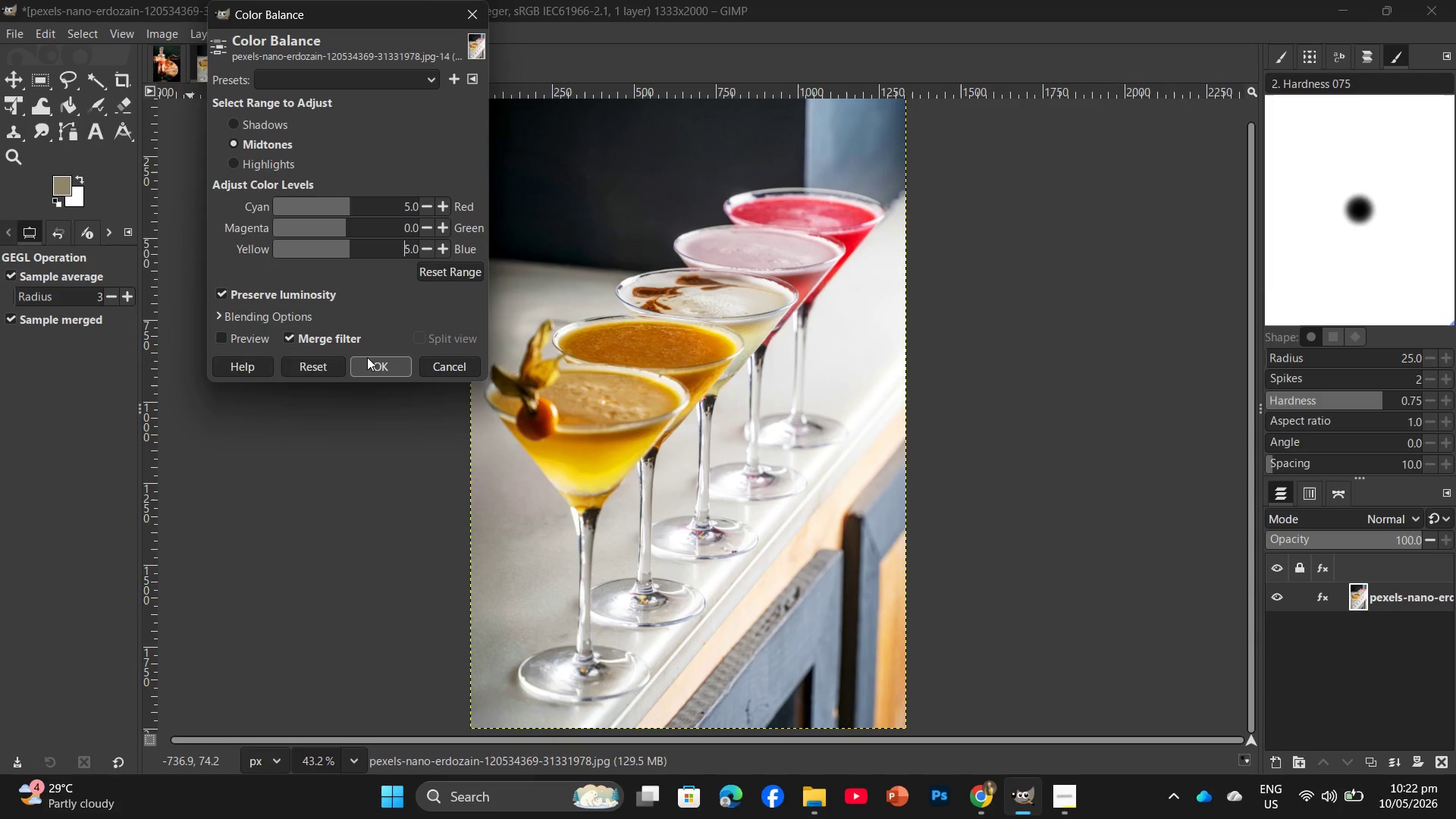 
left_click([368, 359])
 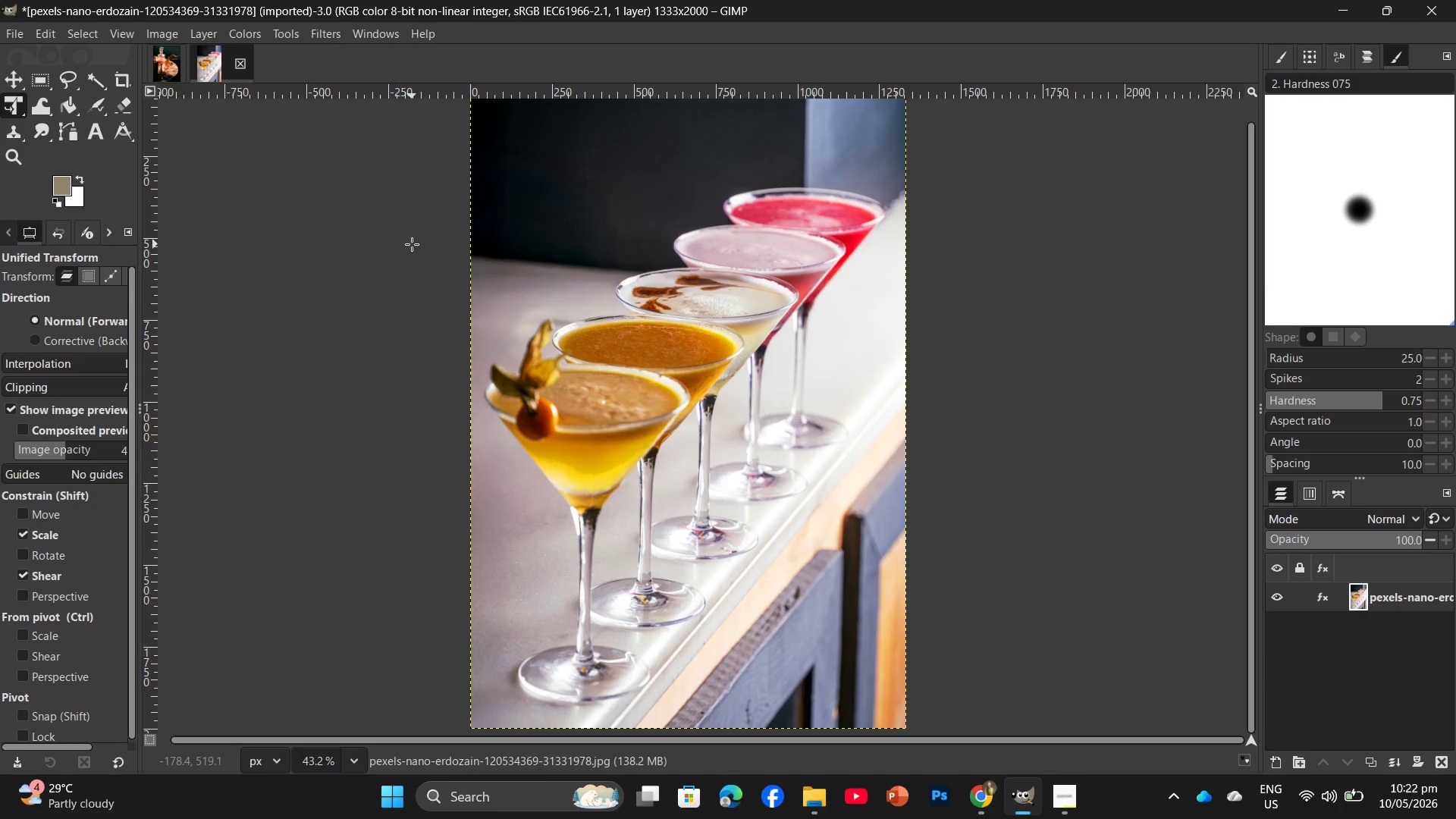 
wait(9.61)
 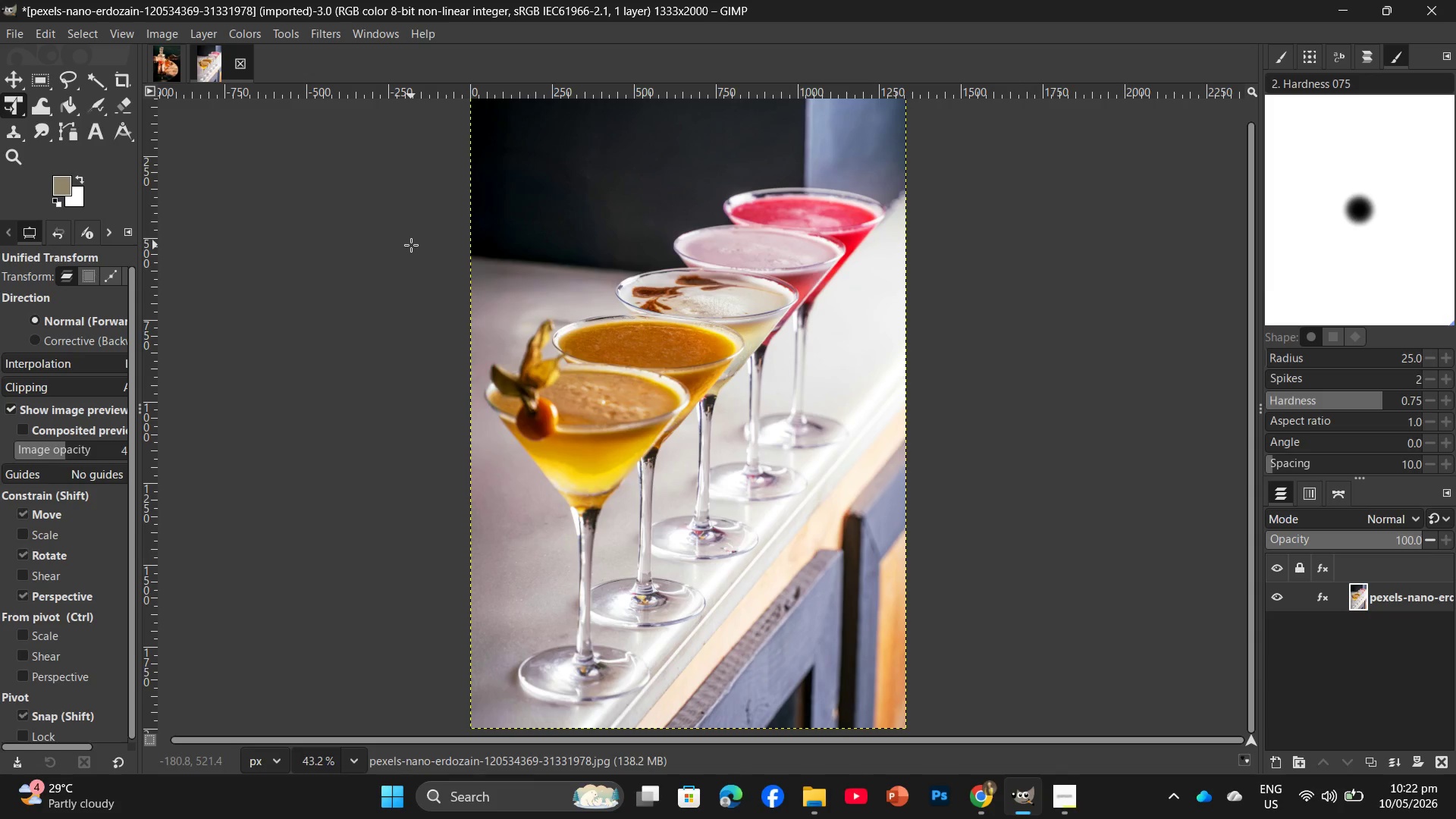 
key(Control+Shift+E)
 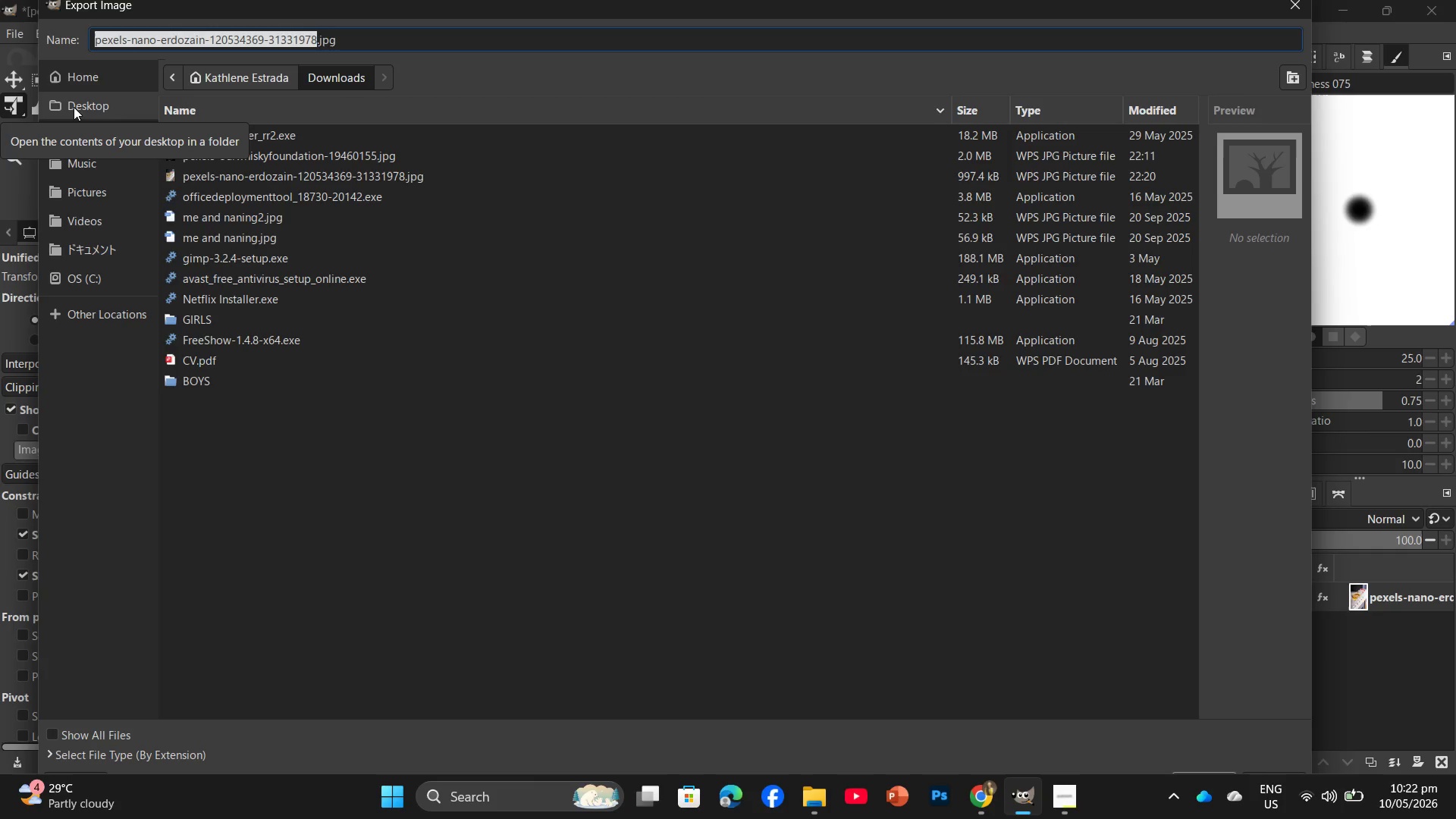 
left_click([74, 107])
 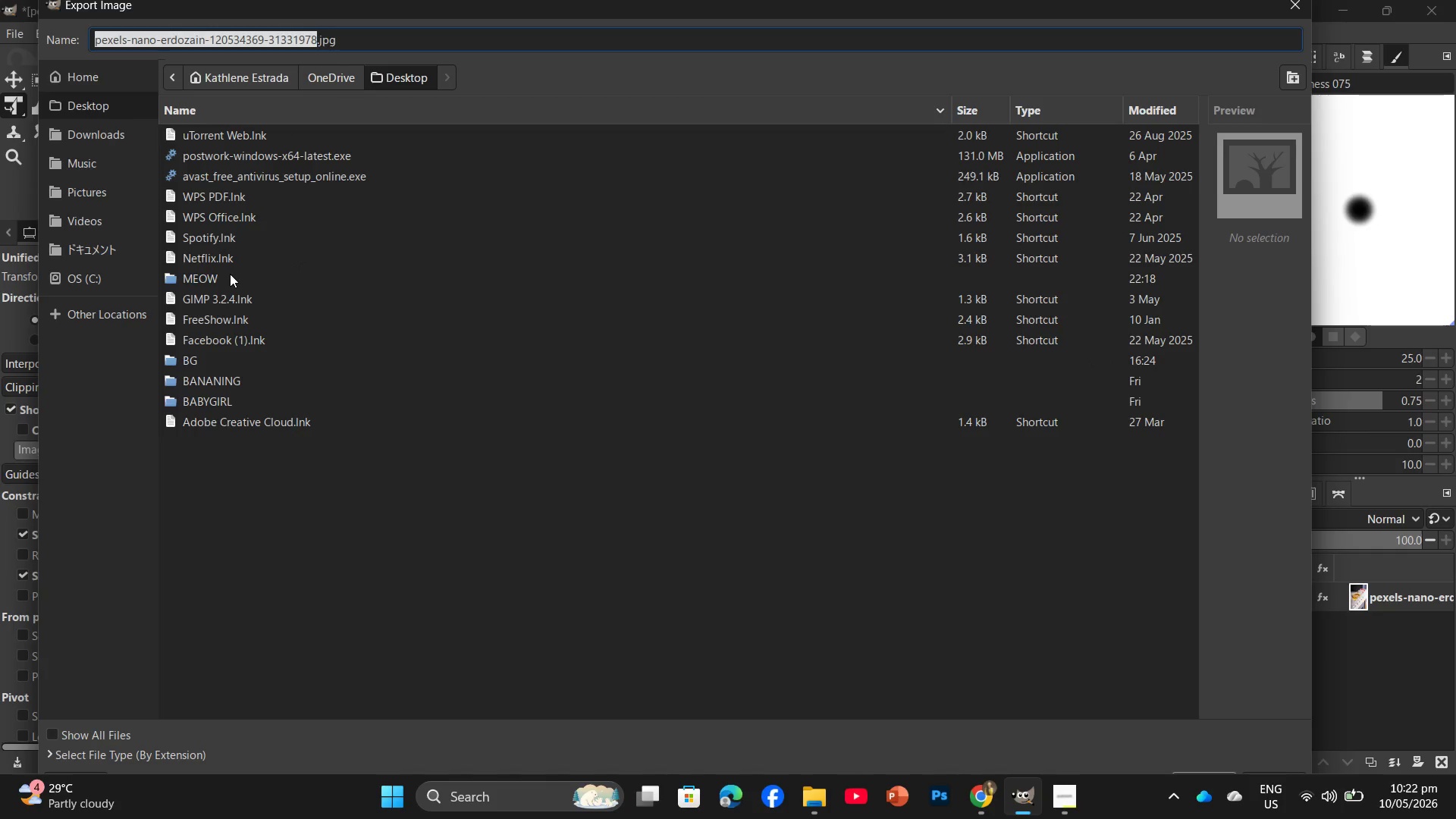 
double_click([229, 279])
 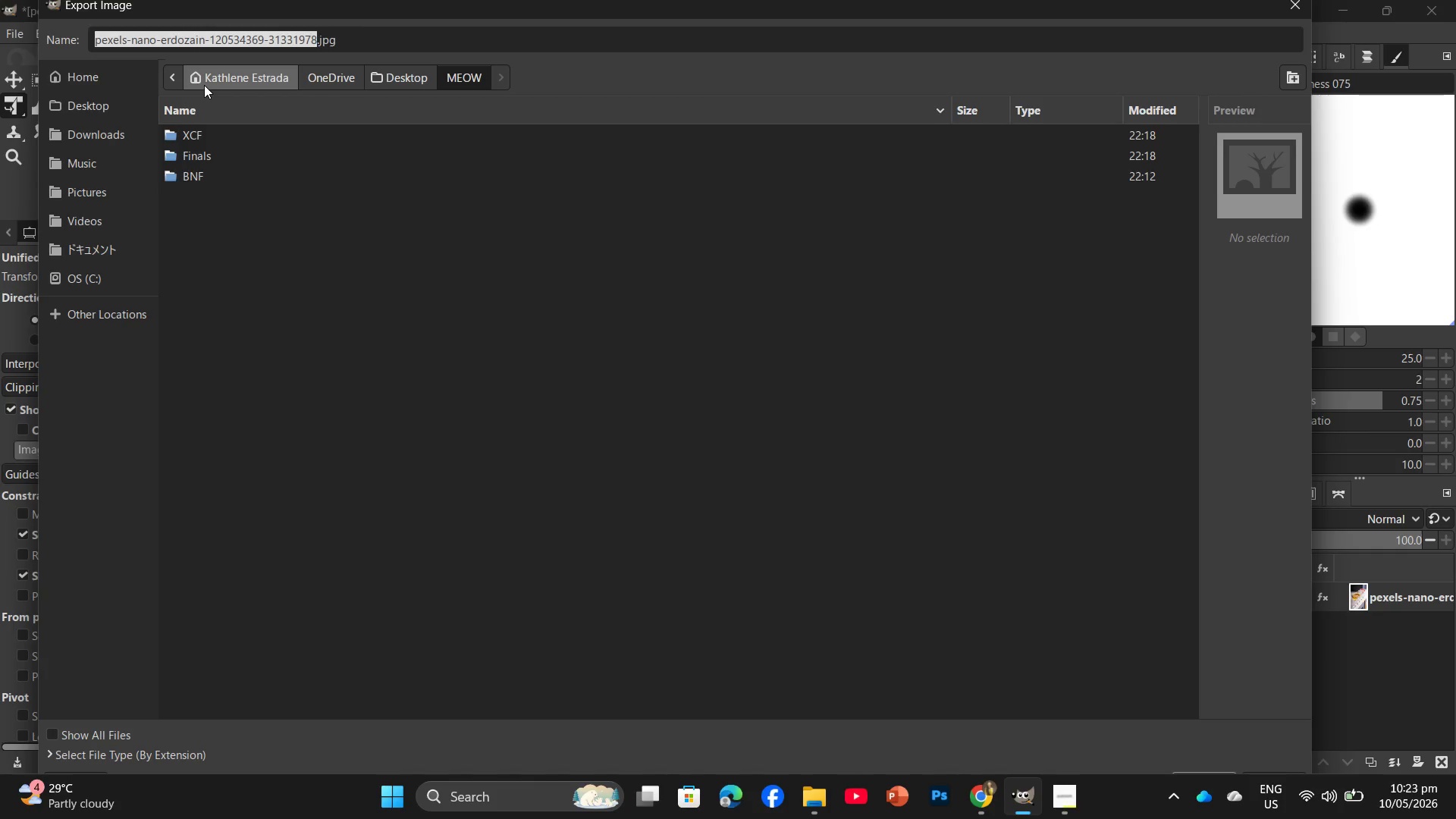 
wait(24.53)
 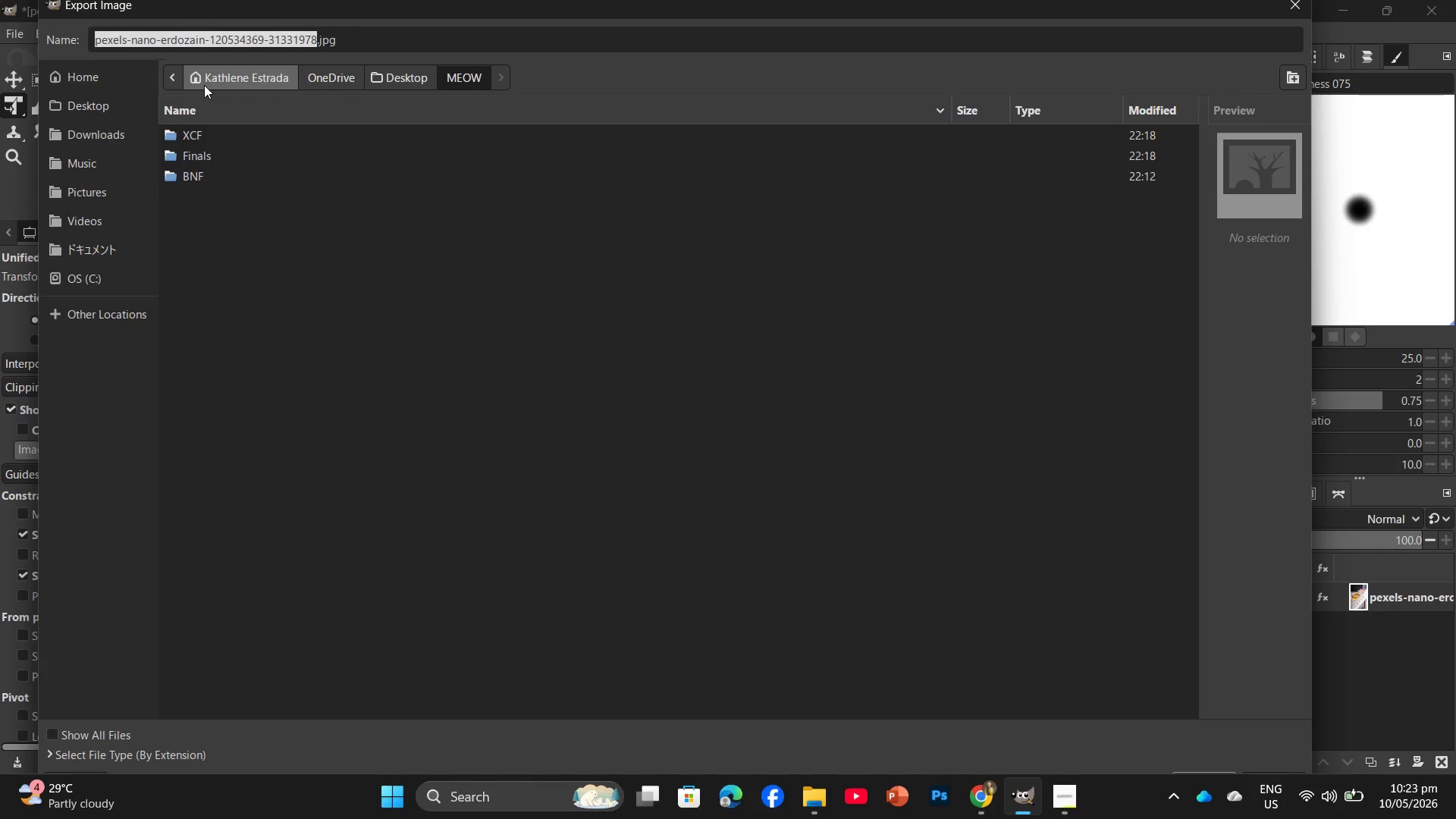 
double_click([373, 160])
 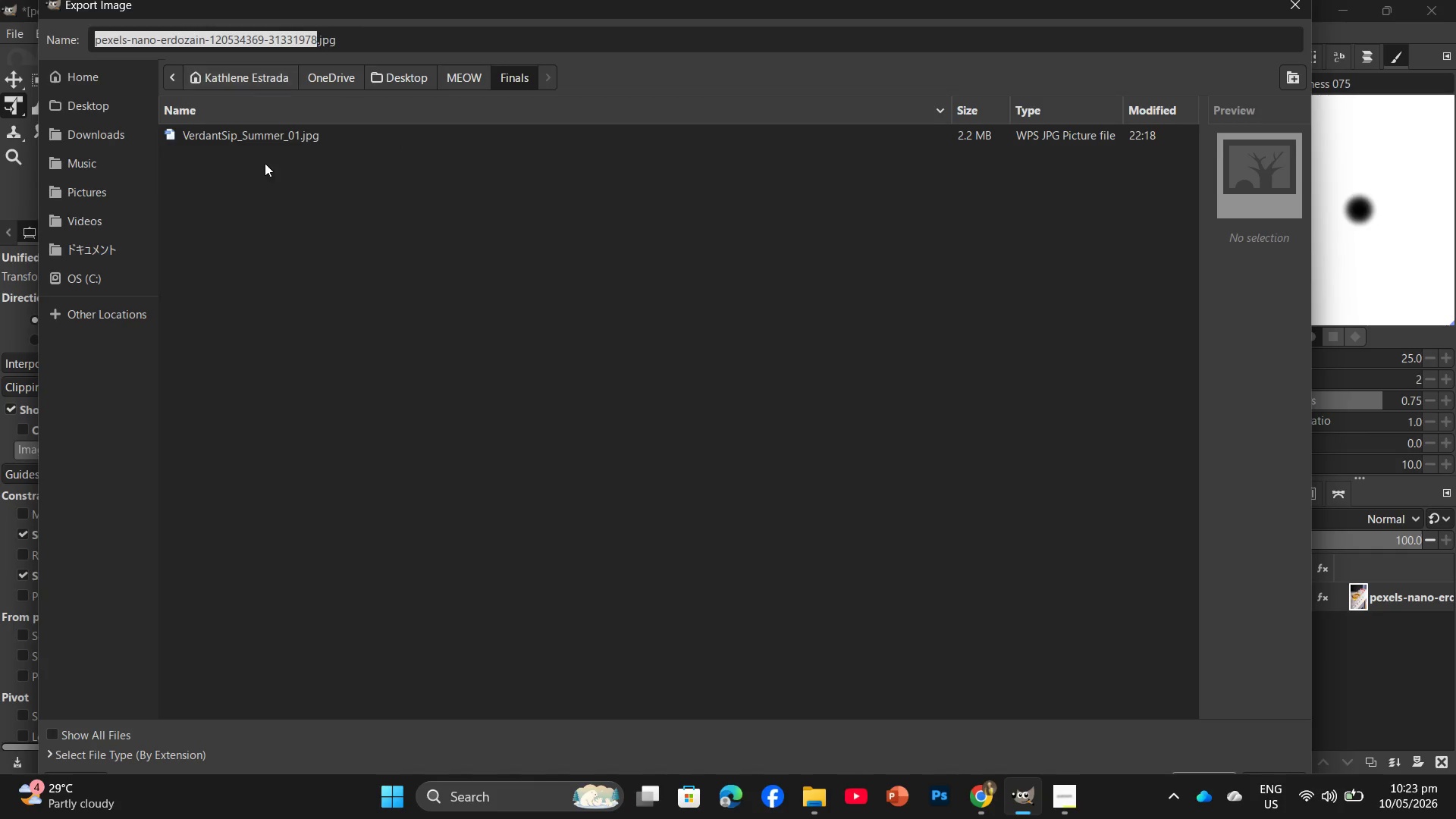 
left_click([271, 130])
 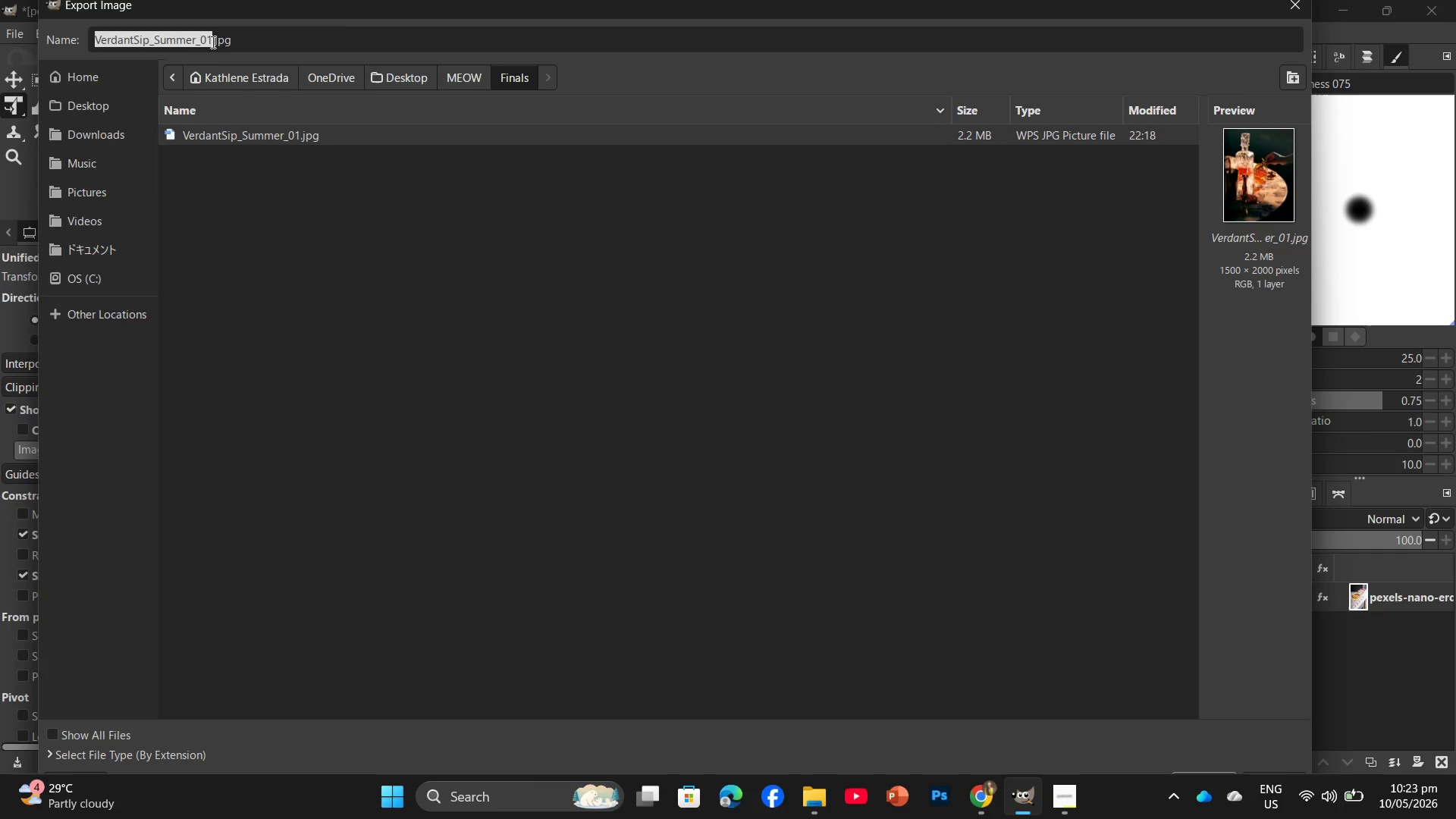 
left_click([213, 42])
 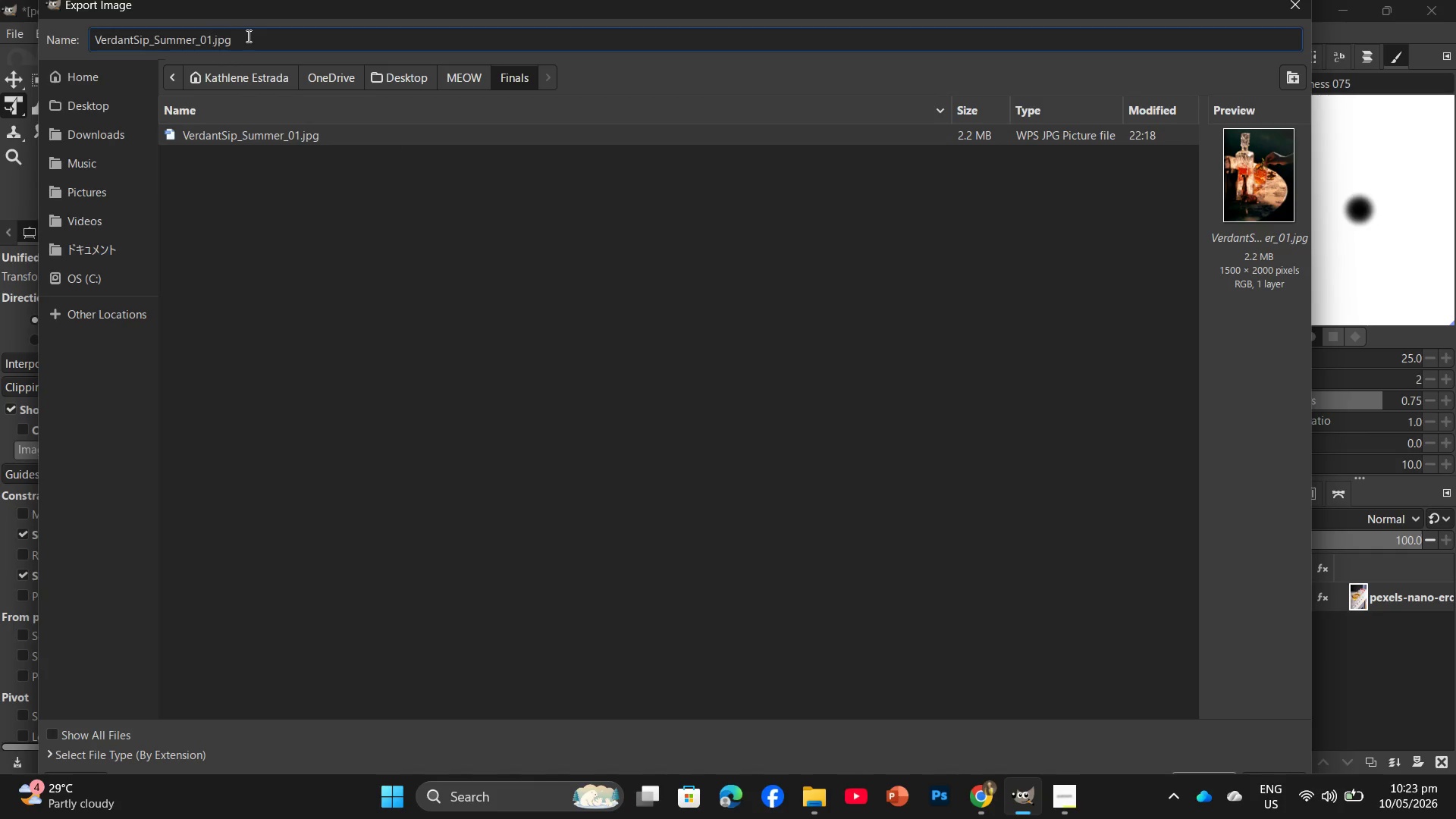 
key(Backspace)
 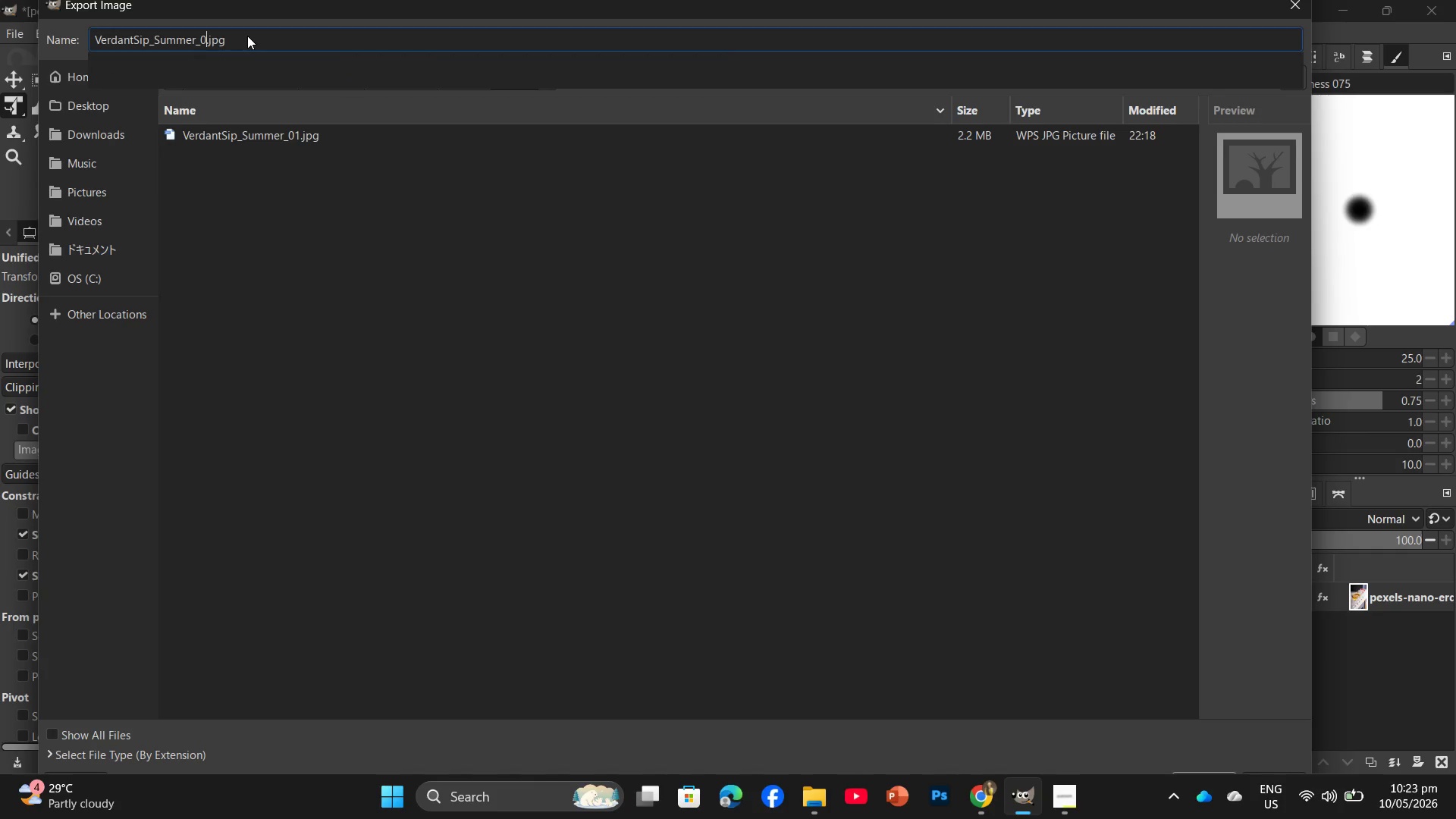 
key(Numpad3)
 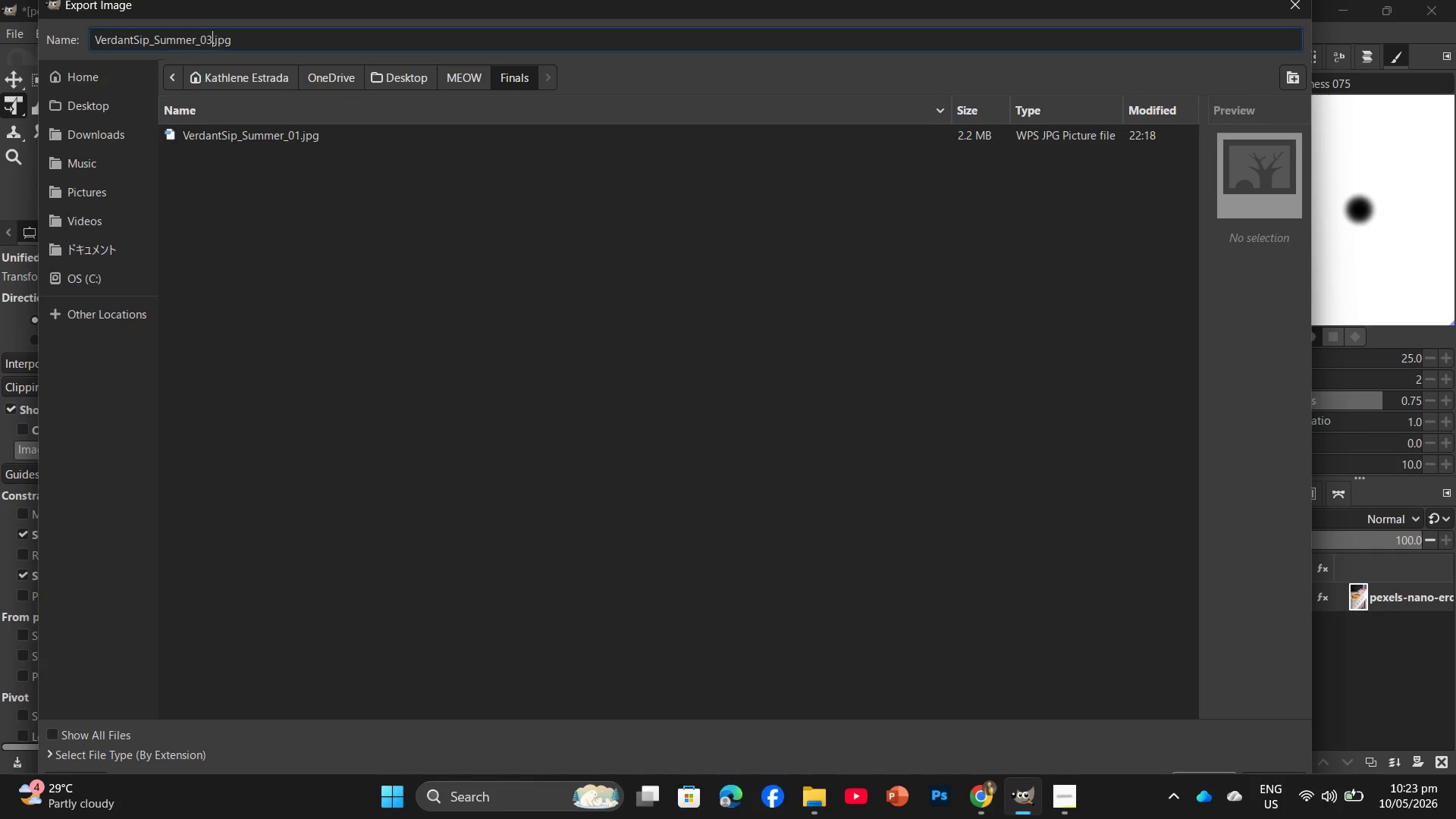 
key(Numpad2)
 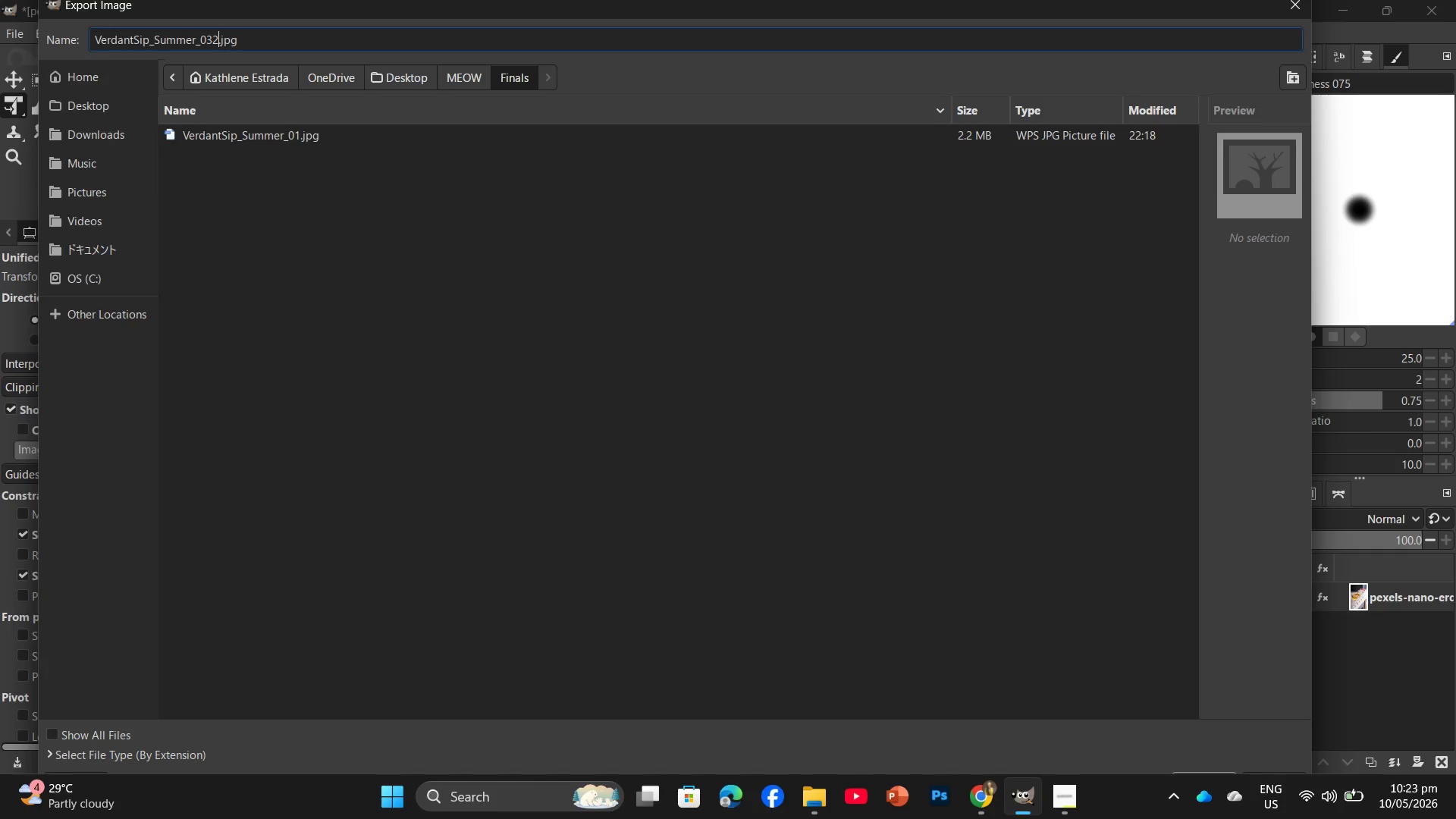 
key(Backspace)
 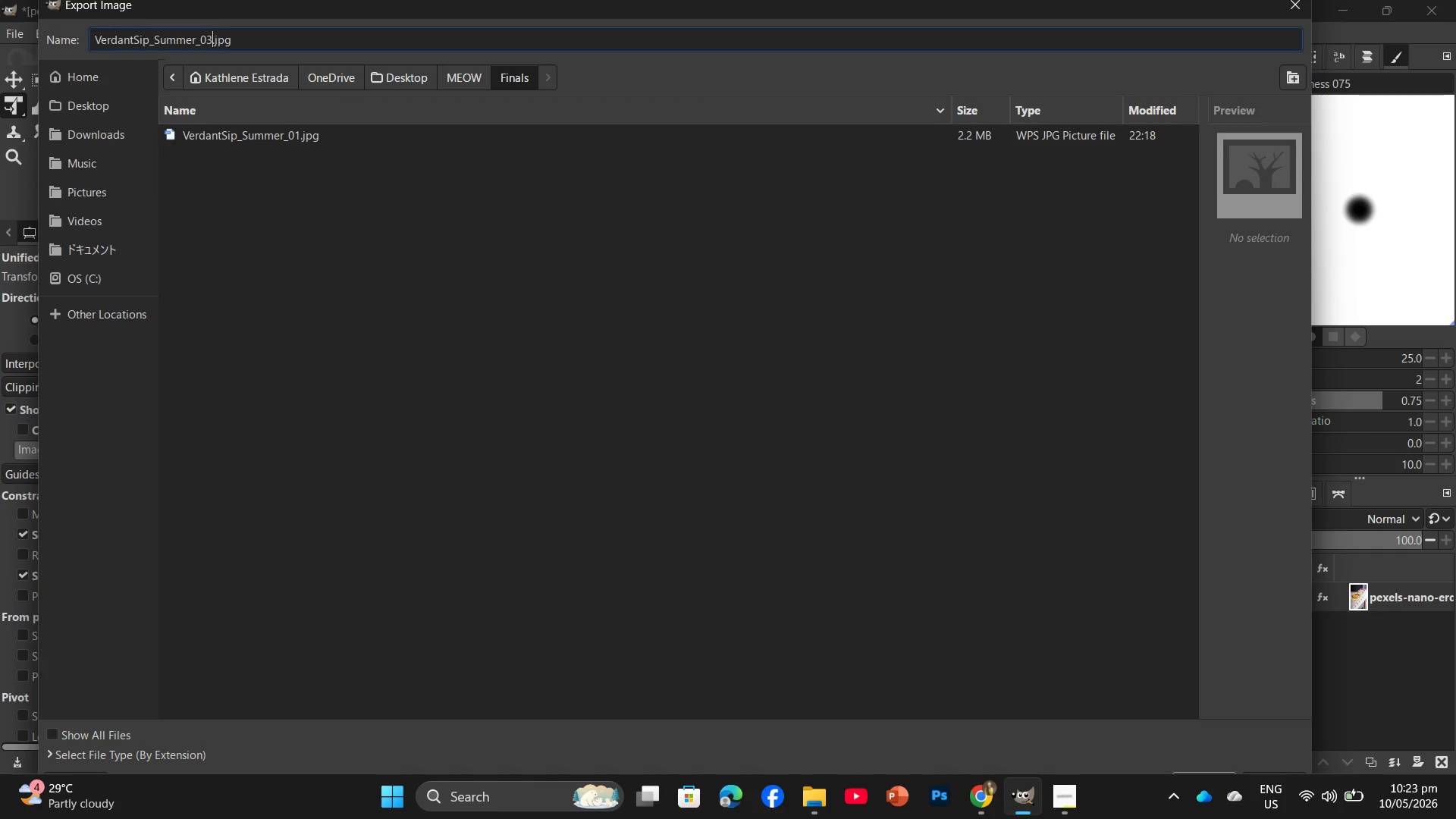 
key(Backspace)
 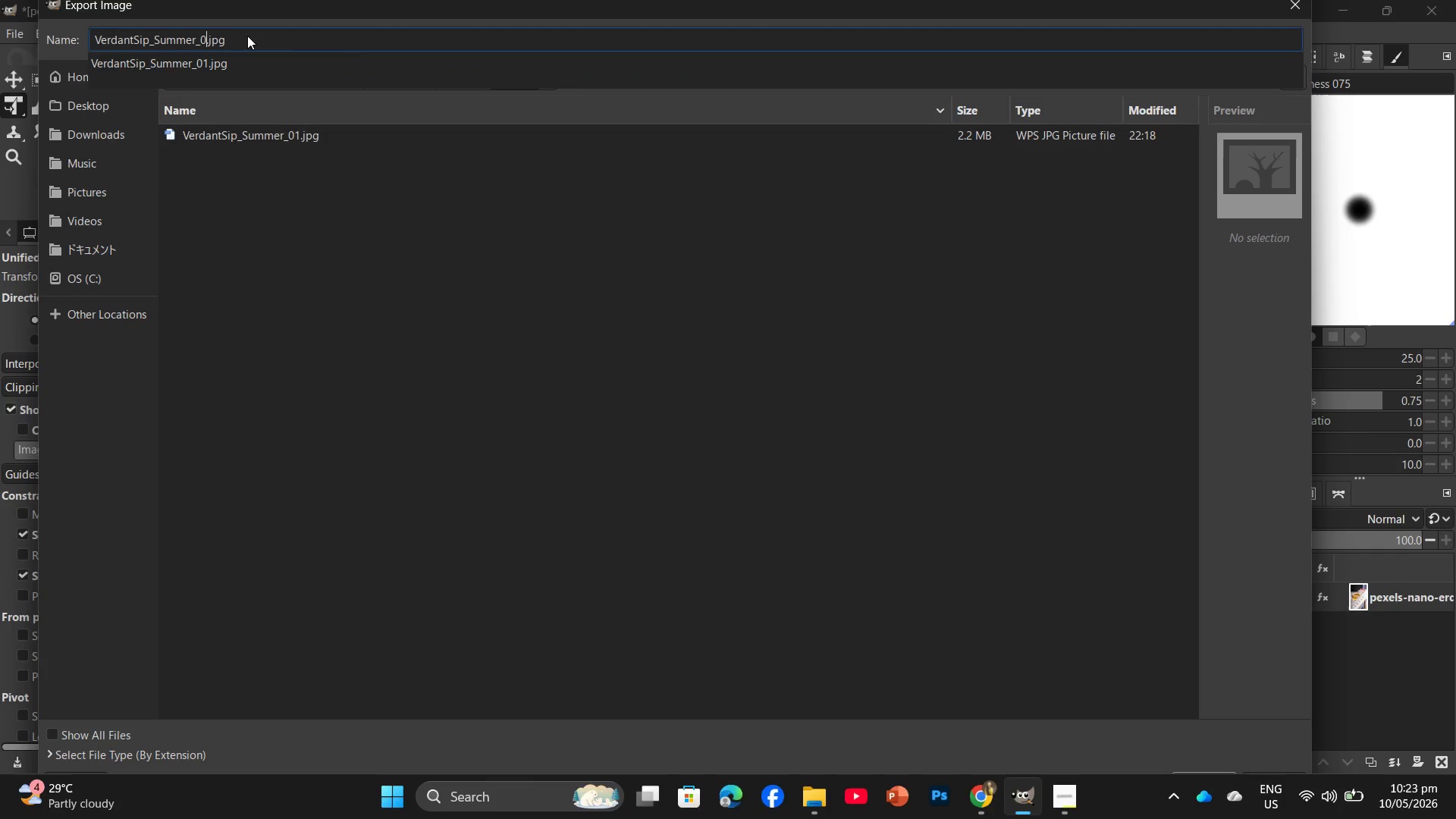 
key(Numpad2)
 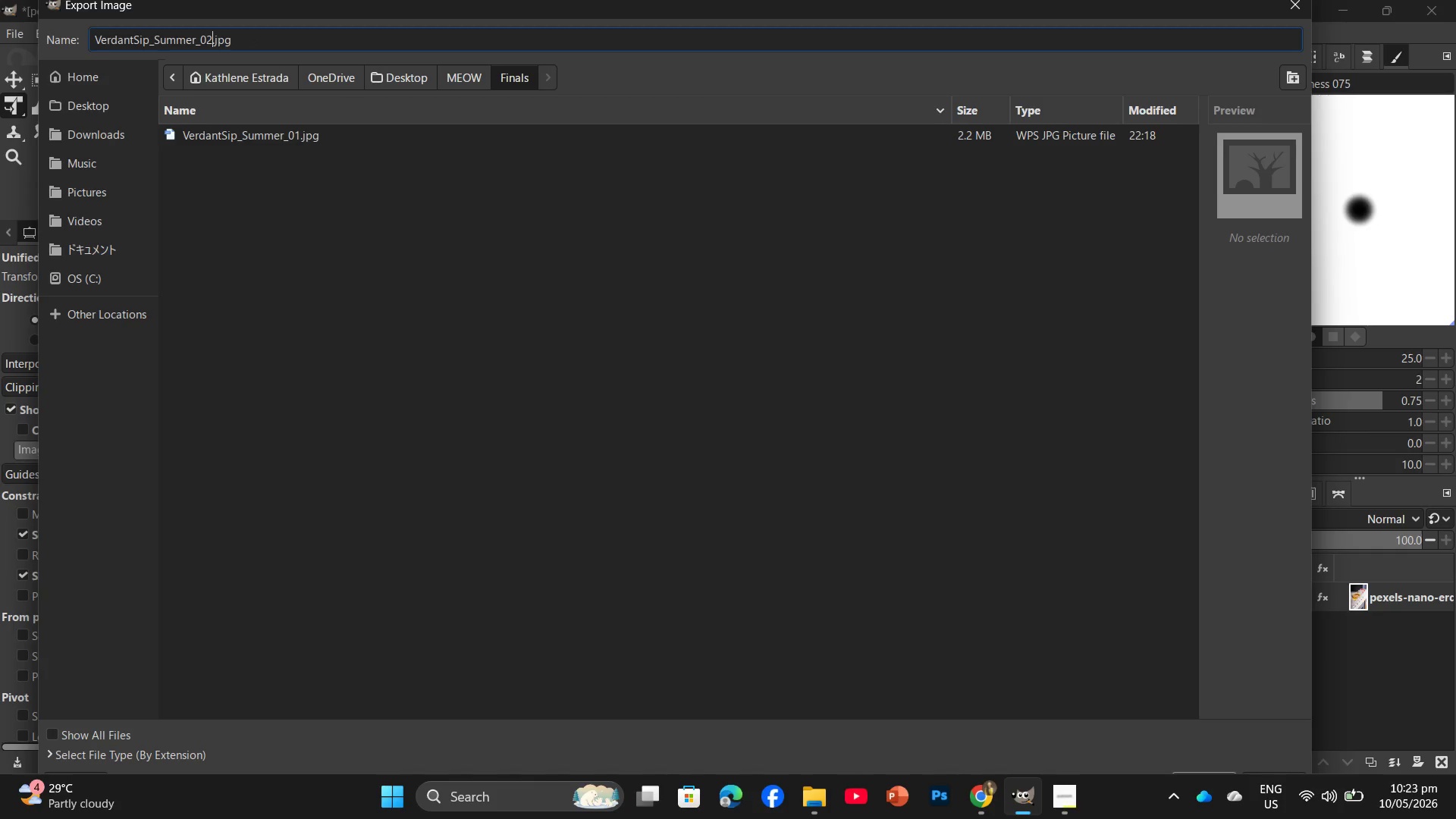 
key(Enter)
 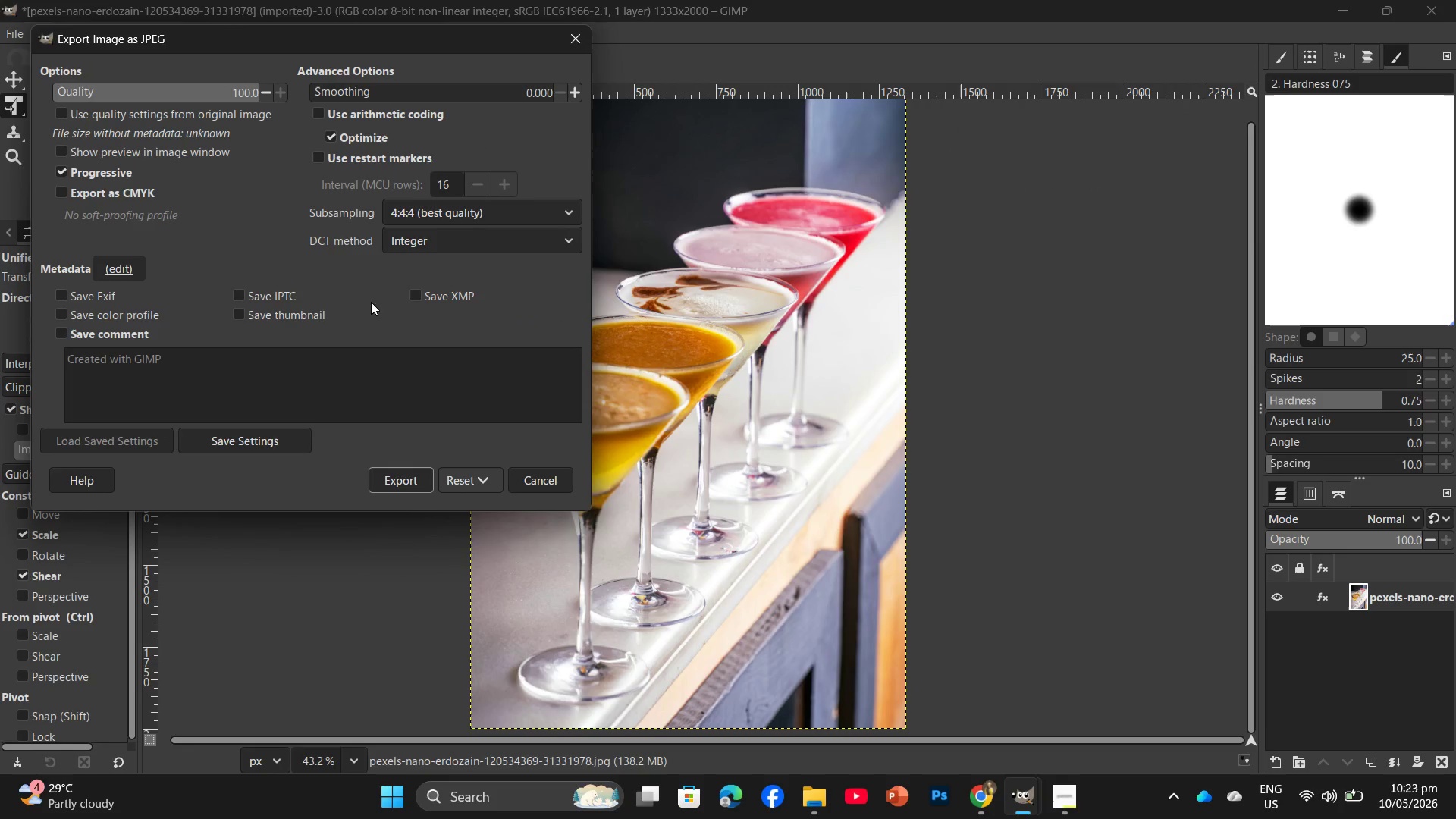 
left_click([391, 480])
 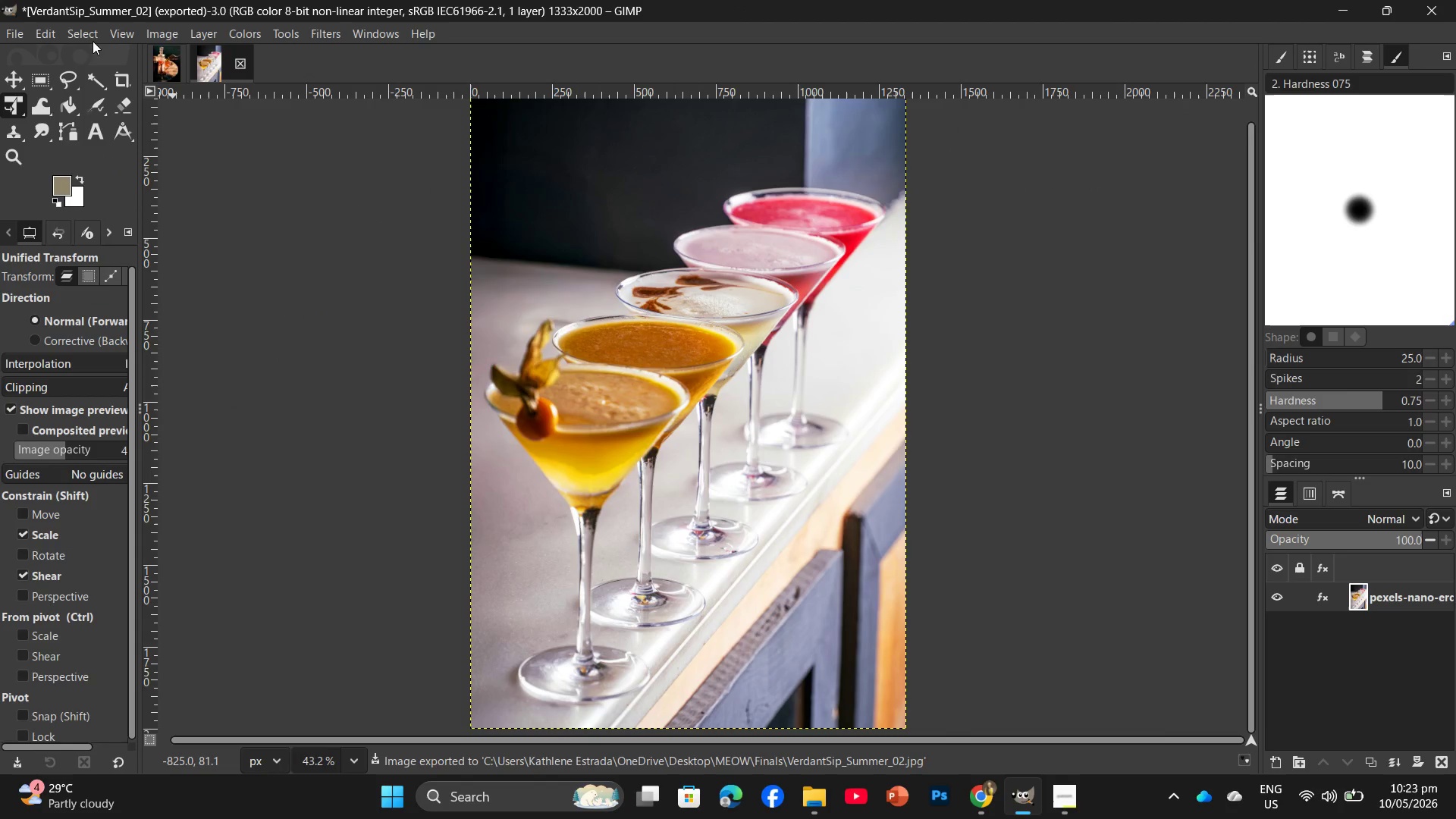 
left_click([16, 30])
 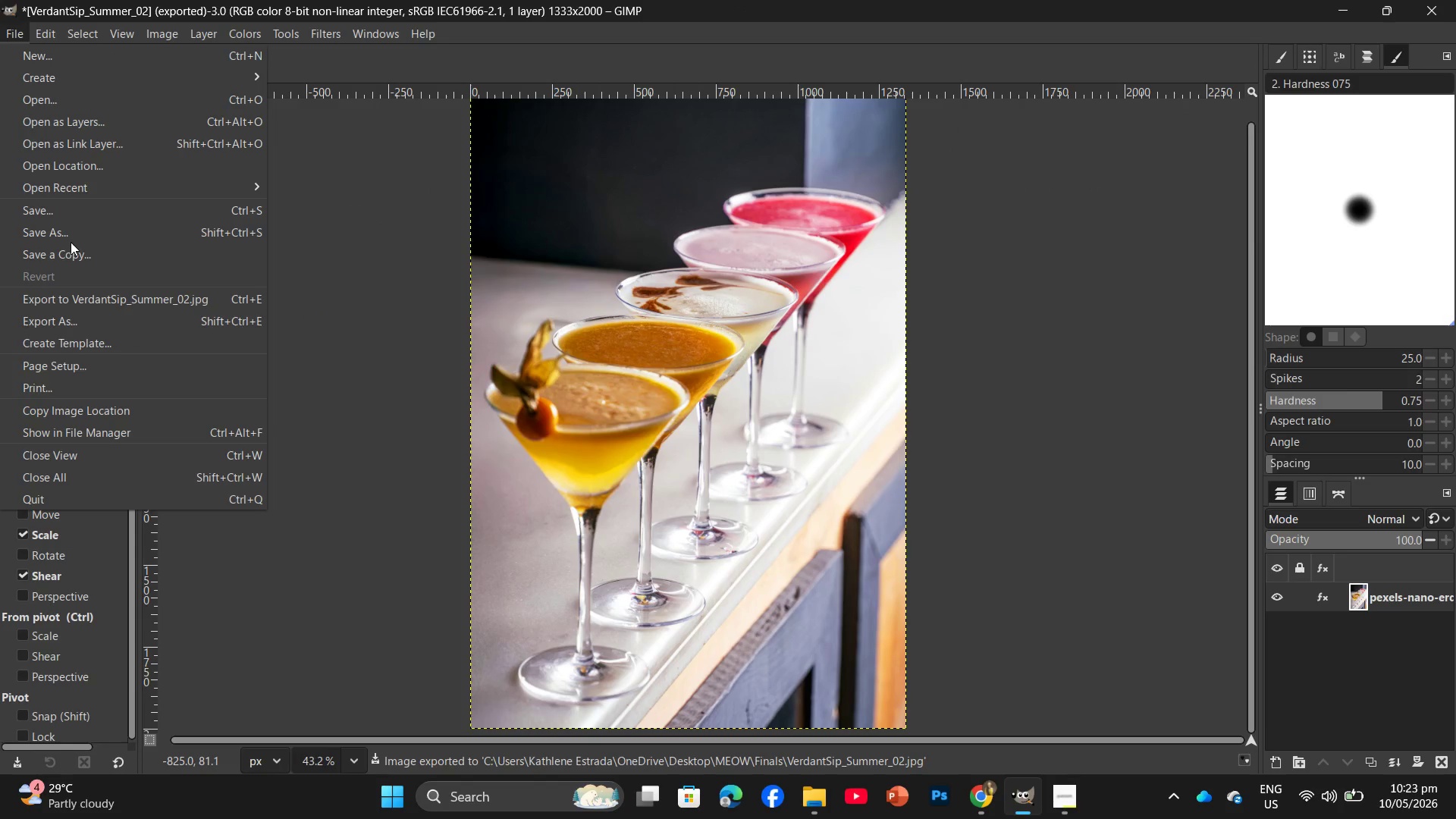 
left_click([72, 238])
 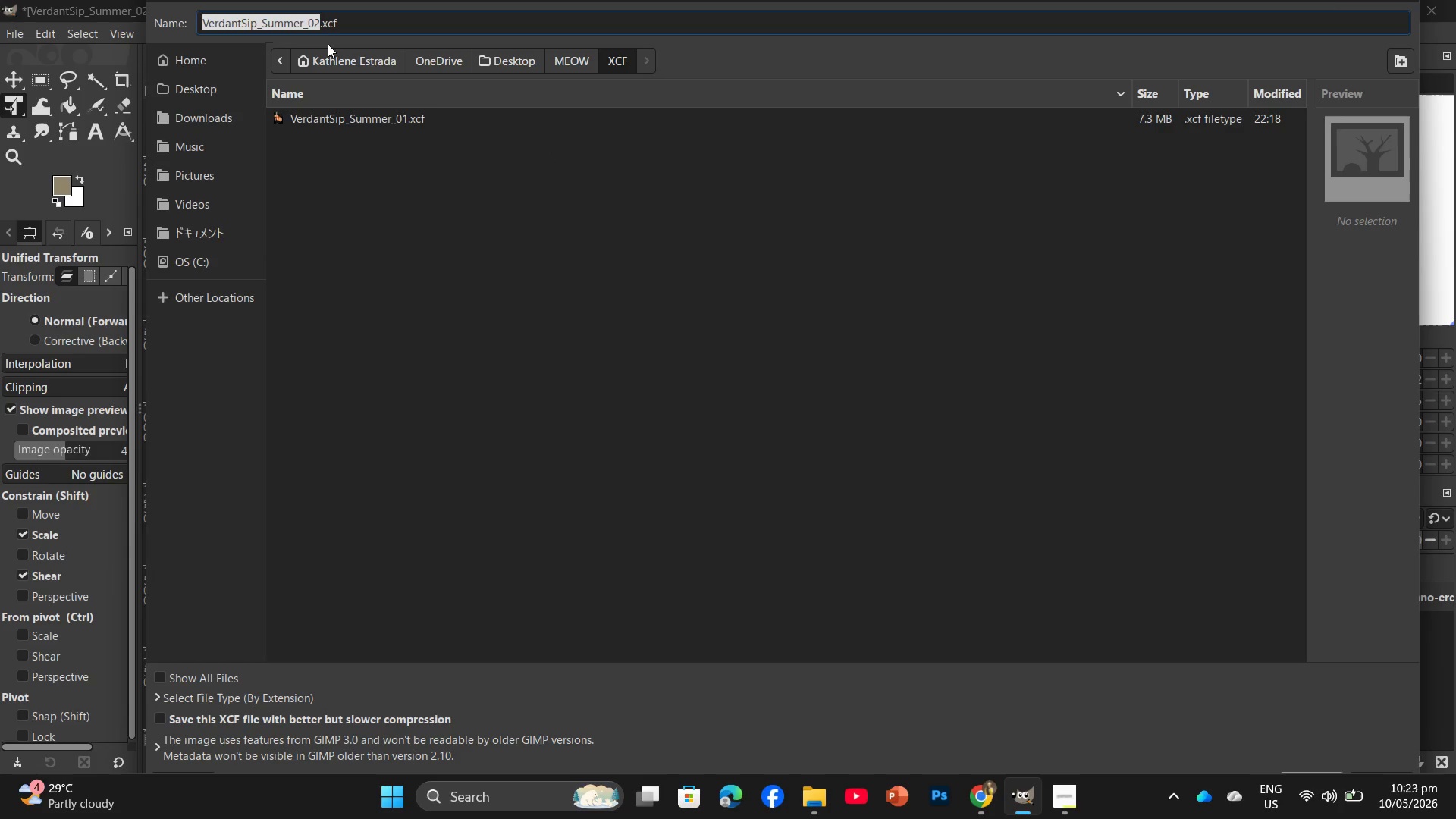 
key(Enter)
 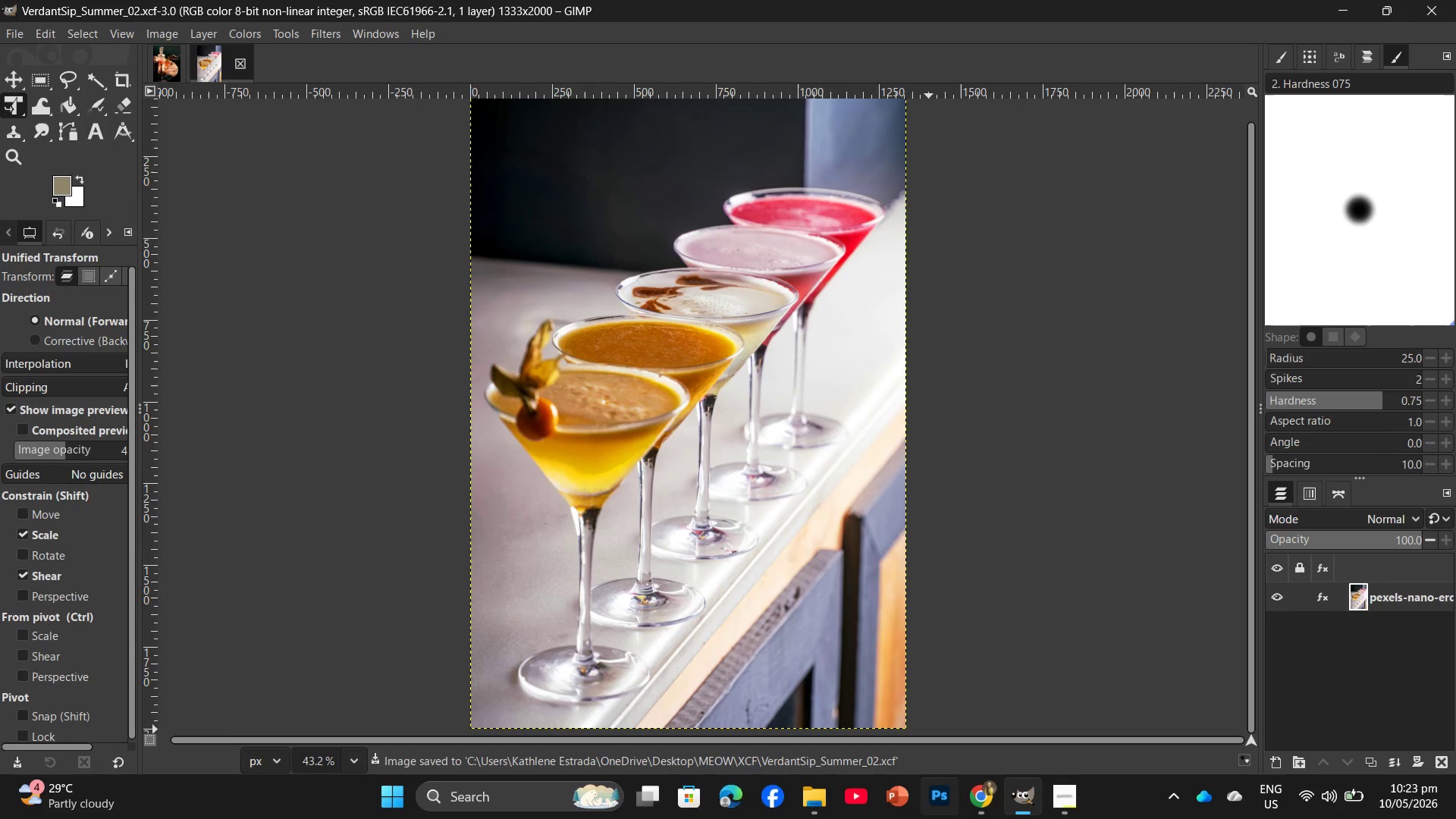 
left_click([989, 798])
 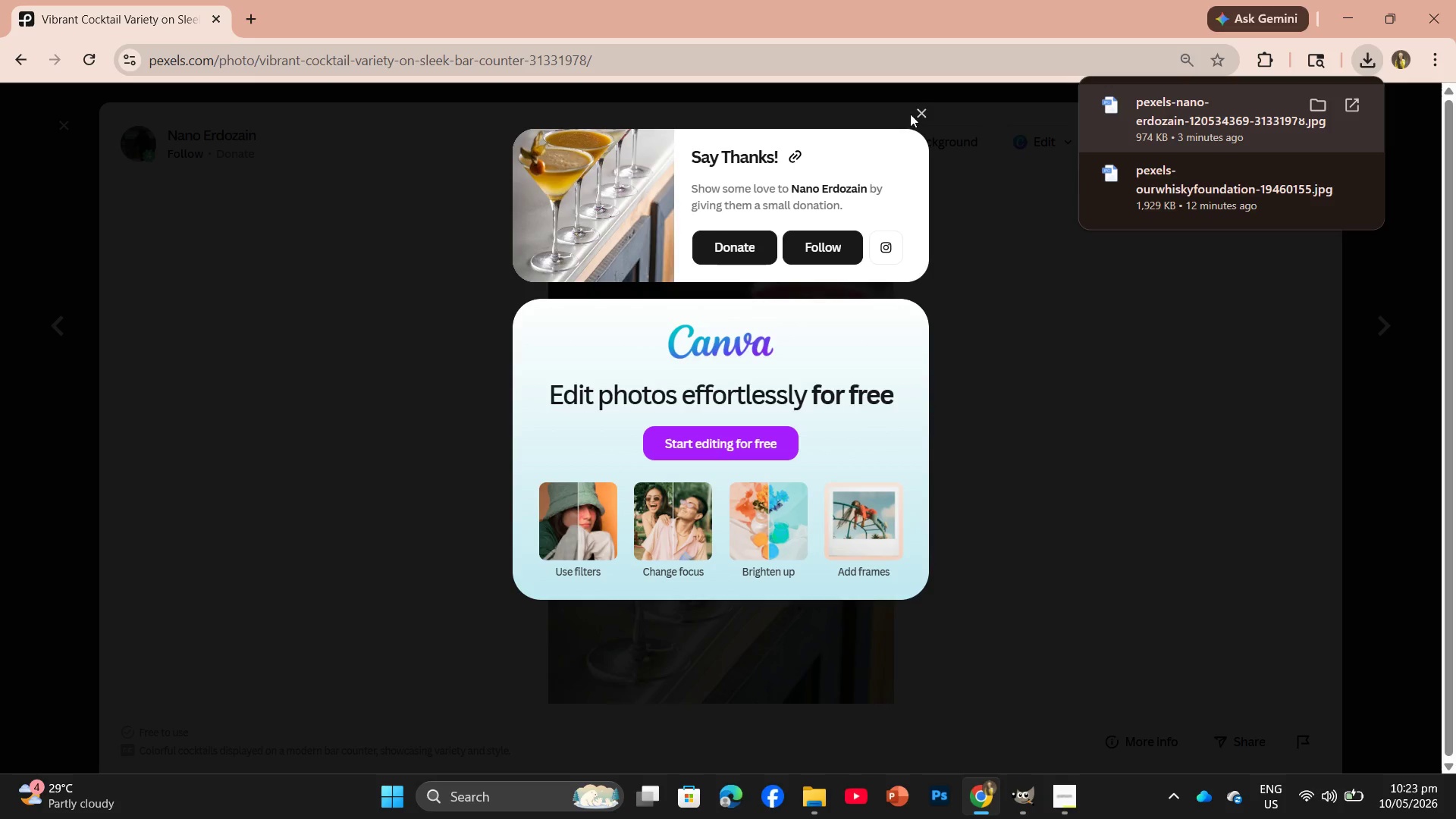 
left_click([924, 109])
 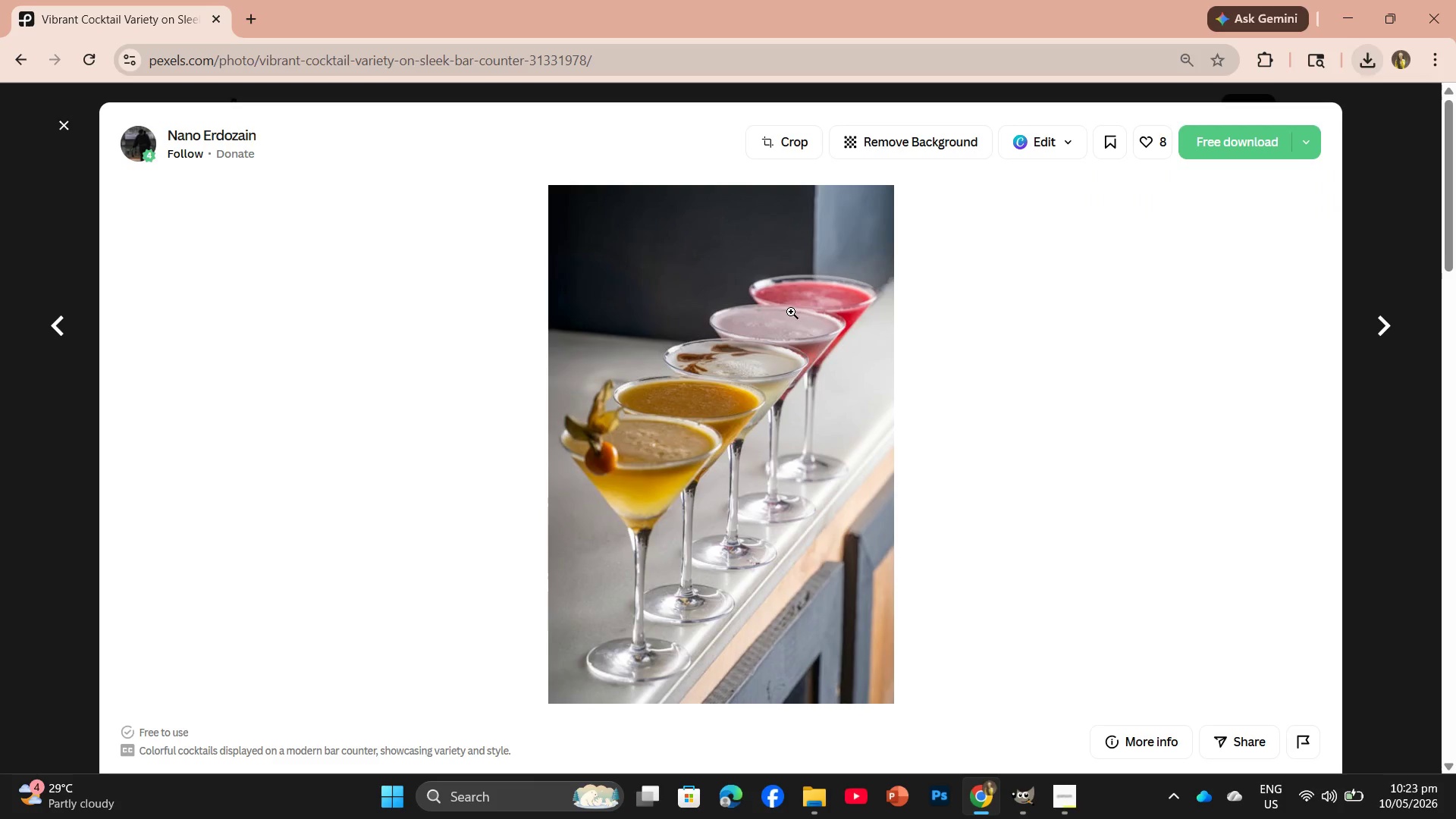 
scroll: coordinate [781, 325], scroll_direction: down, amount: 10.0
 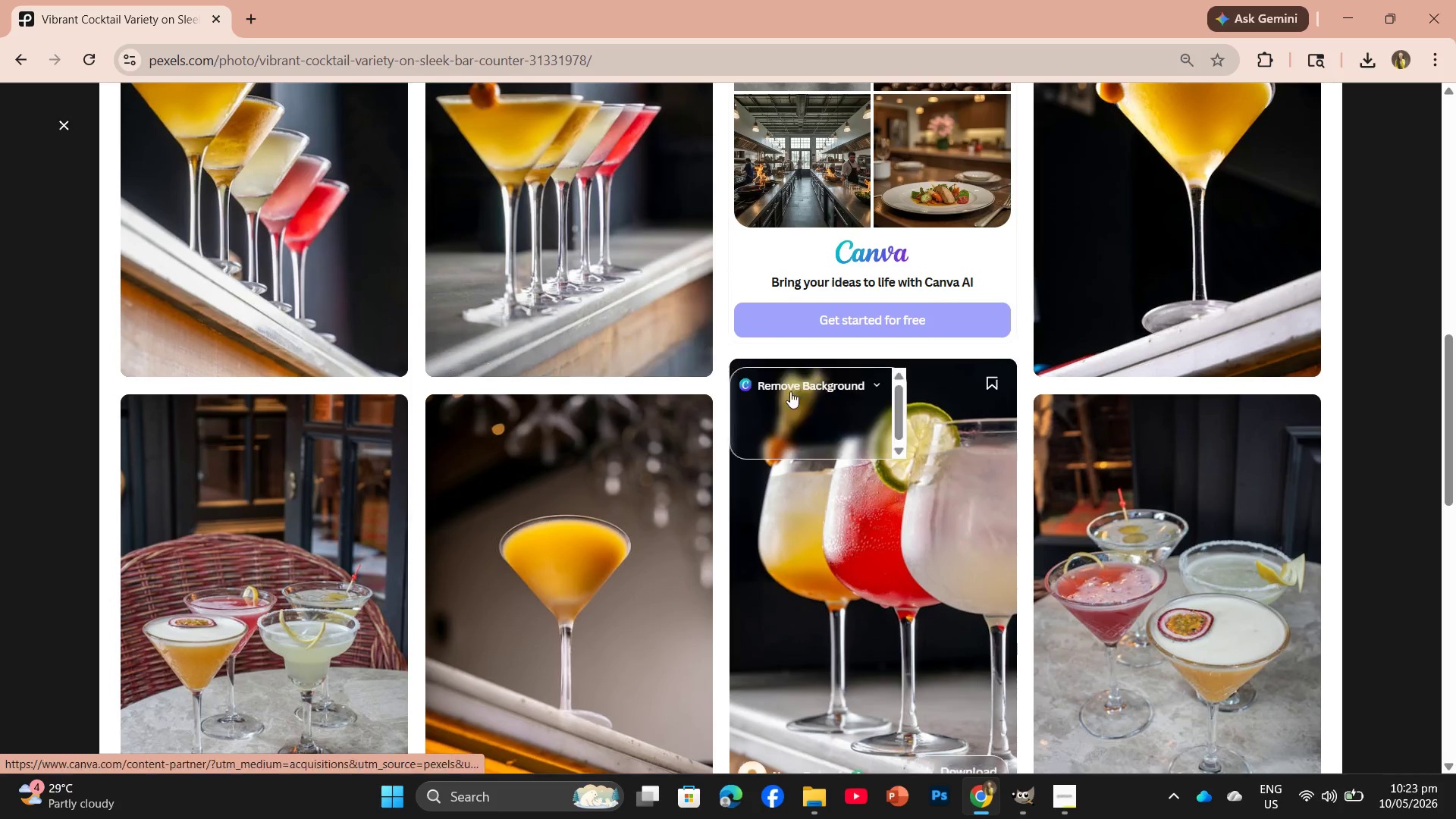 
left_click([886, 598])
 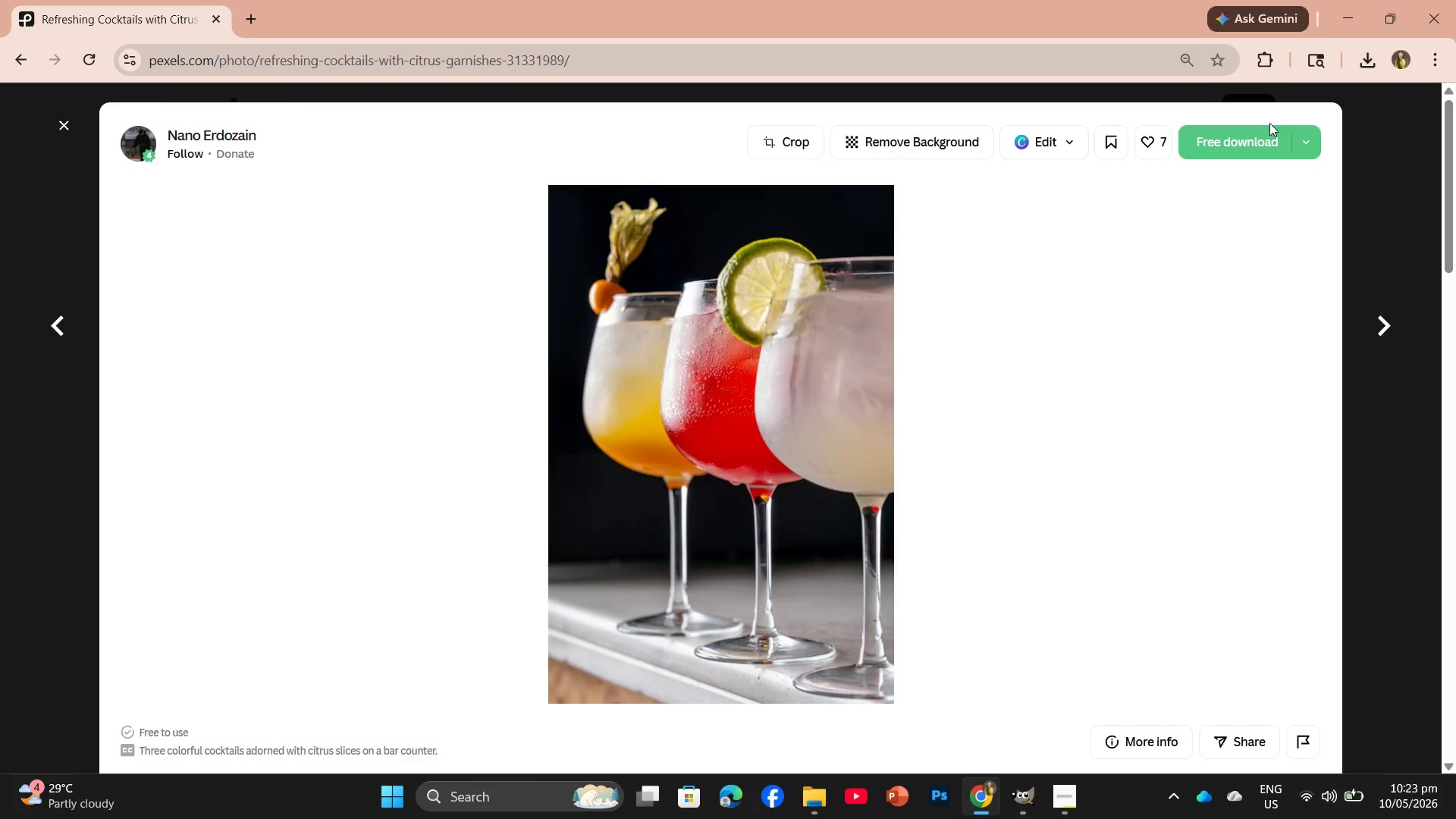 
left_click([1244, 136])
 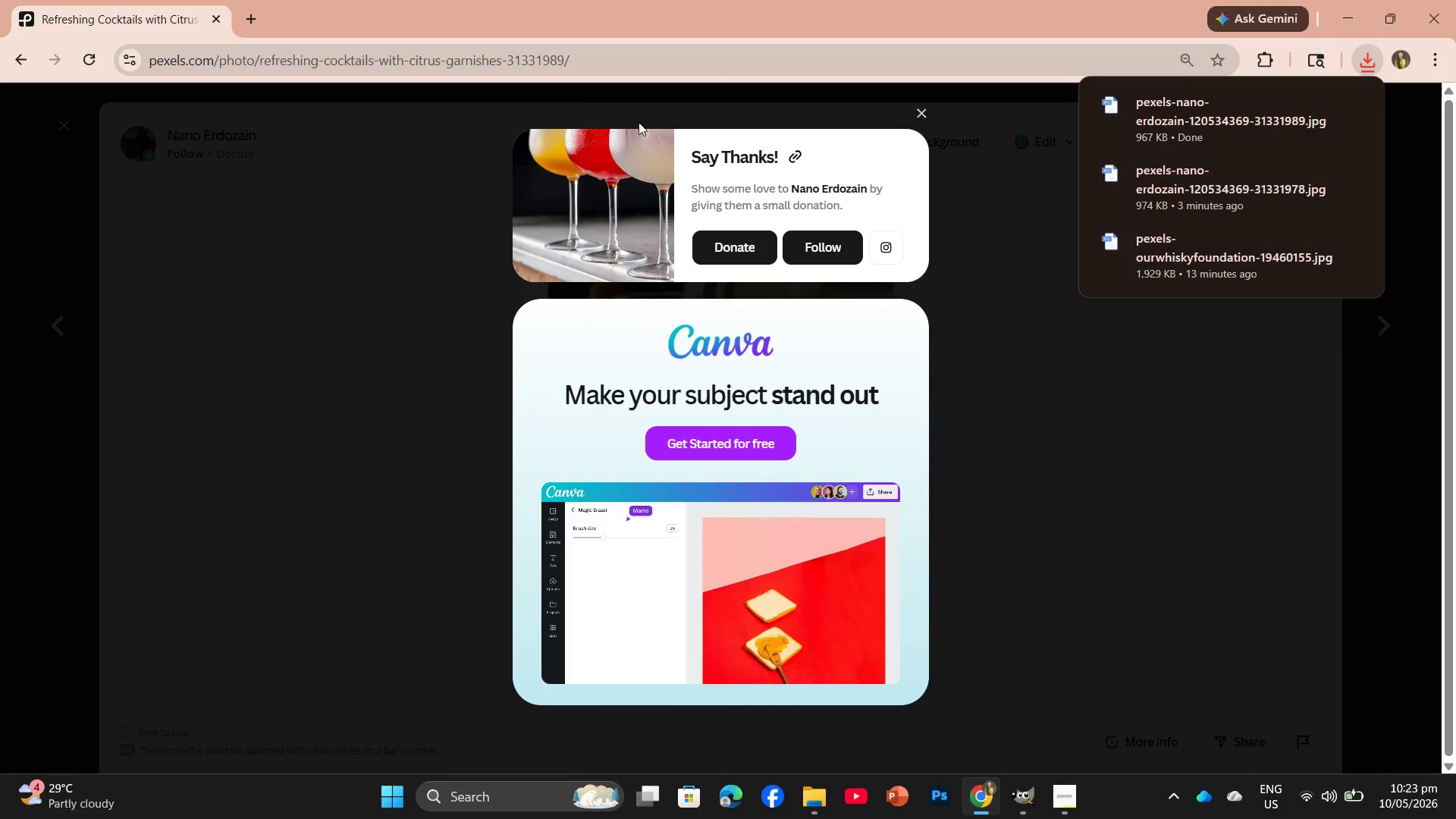 
left_click_drag(start_coordinate=[1169, 124], to_coordinate=[534, 61])
 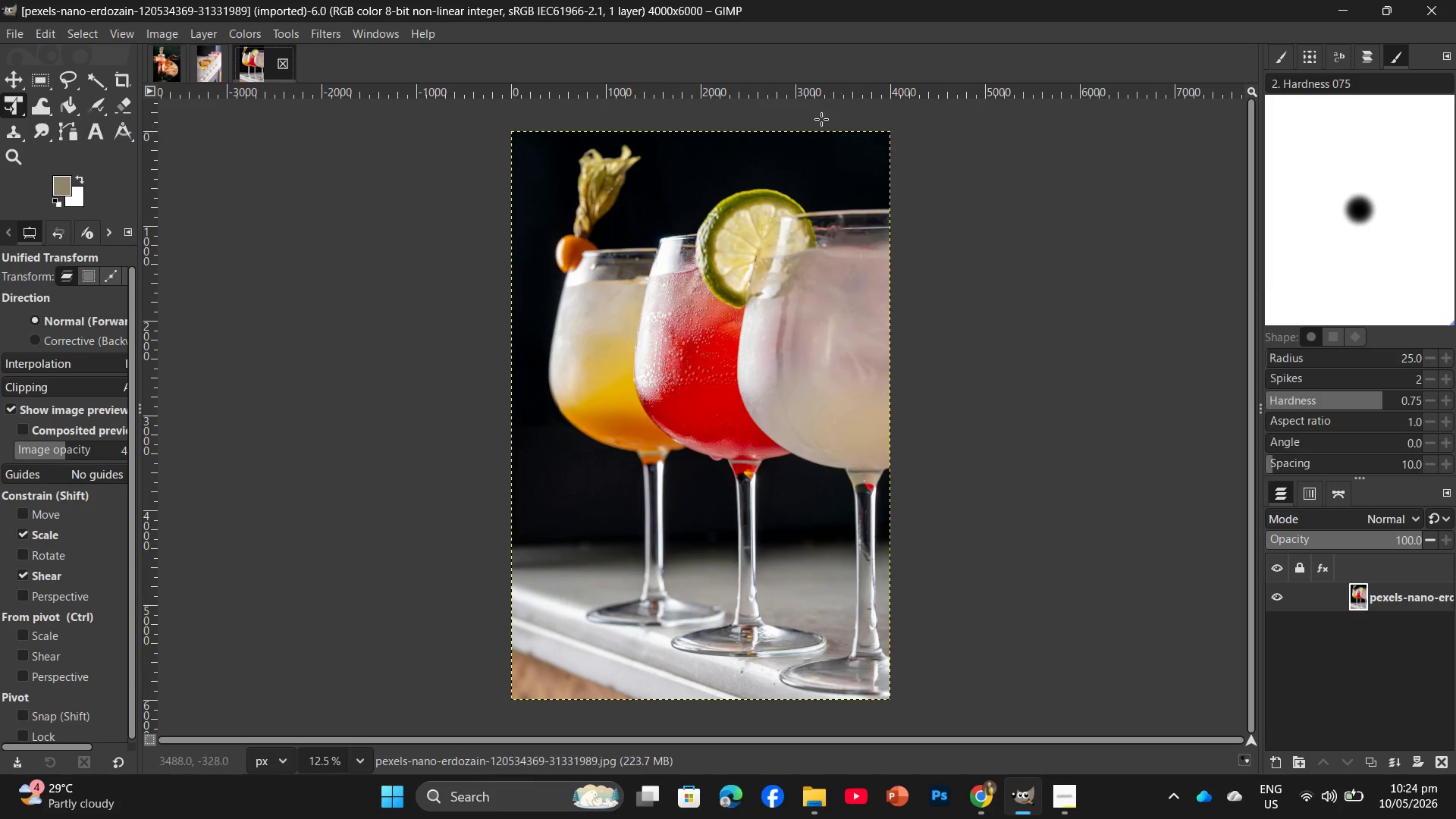 
left_click([248, 29])
 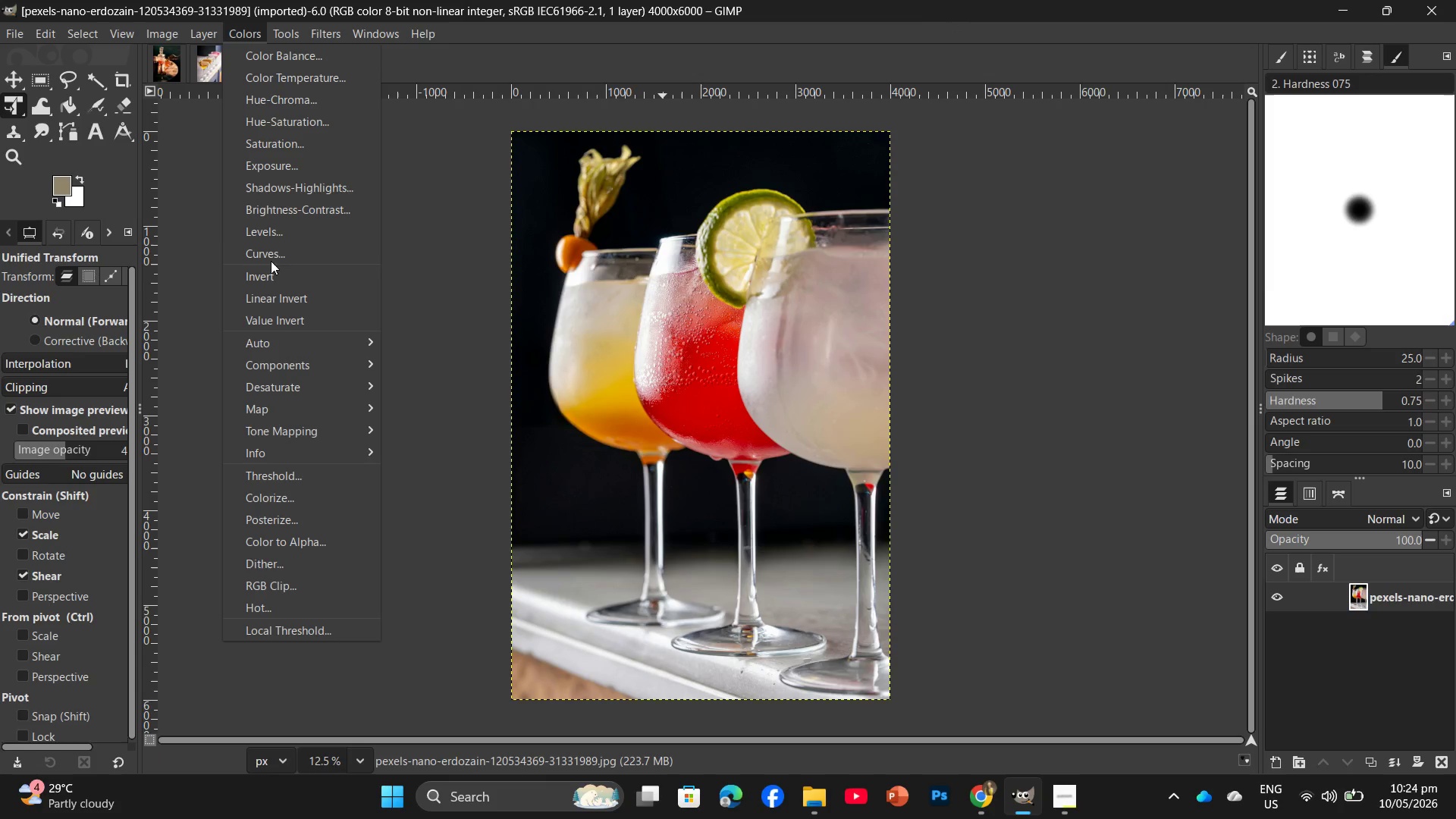 
left_click([286, 234])
 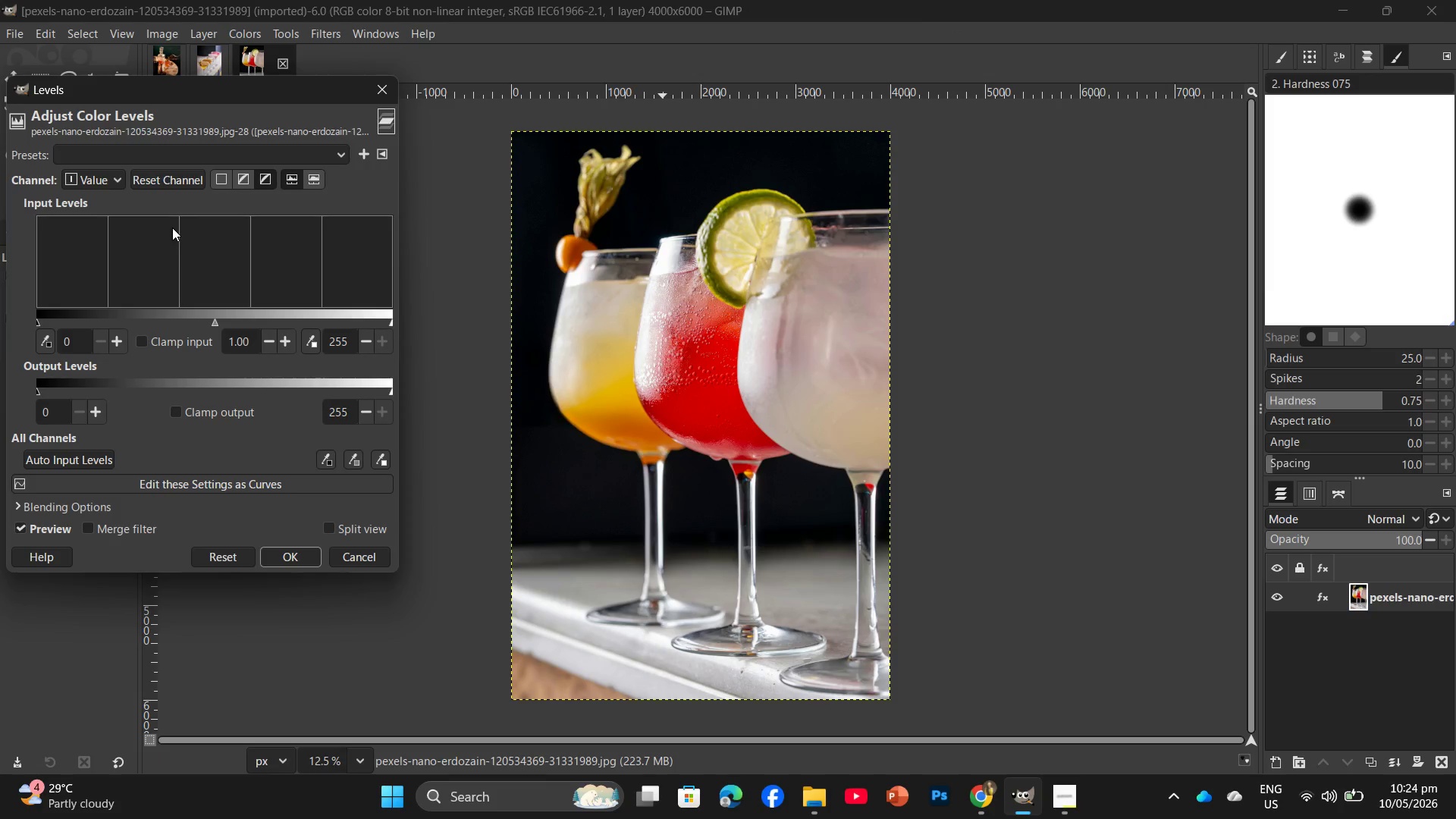 
double_click([117, 335])
 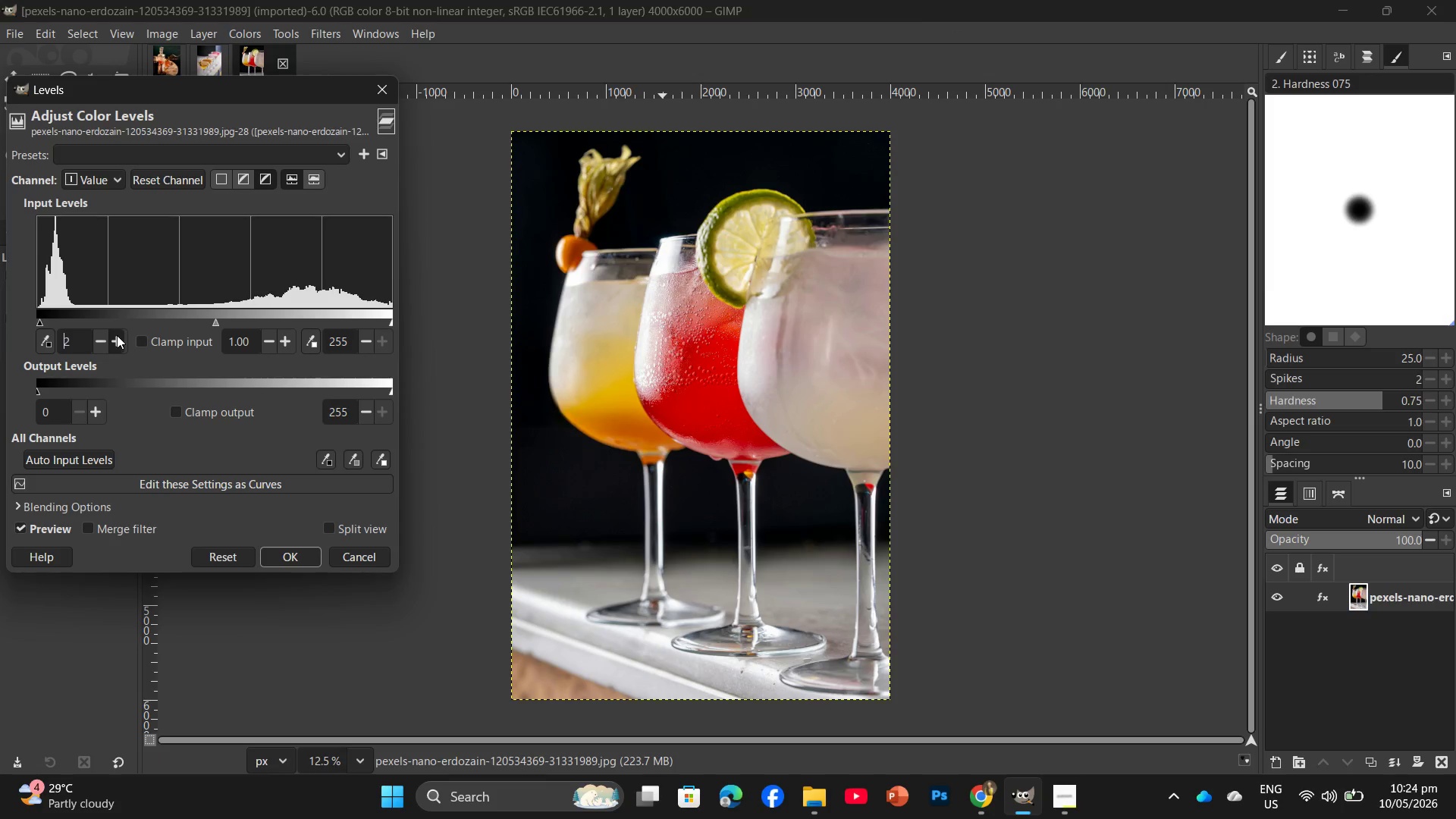 
triple_click([117, 335])
 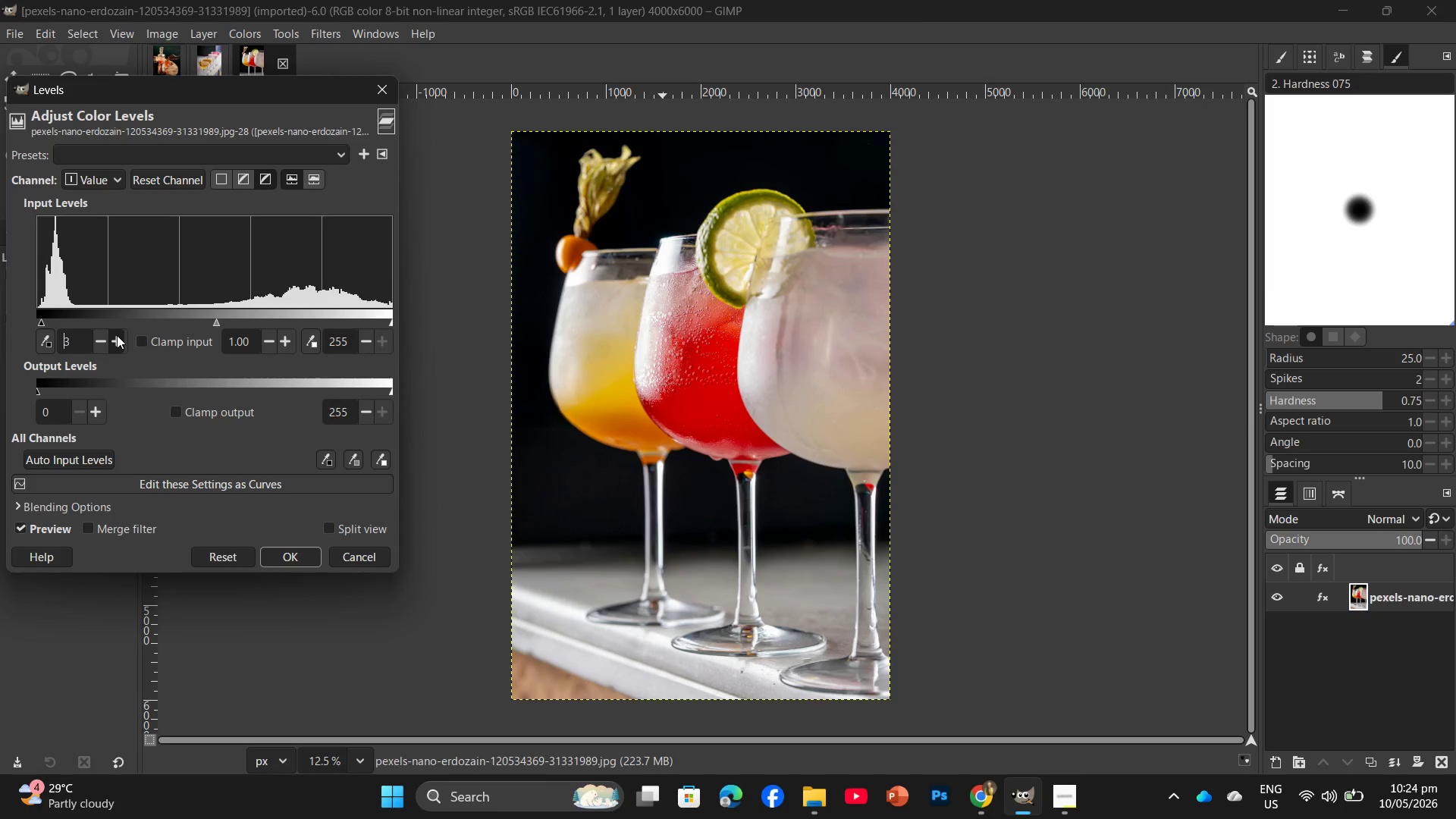 
triple_click([117, 335])
 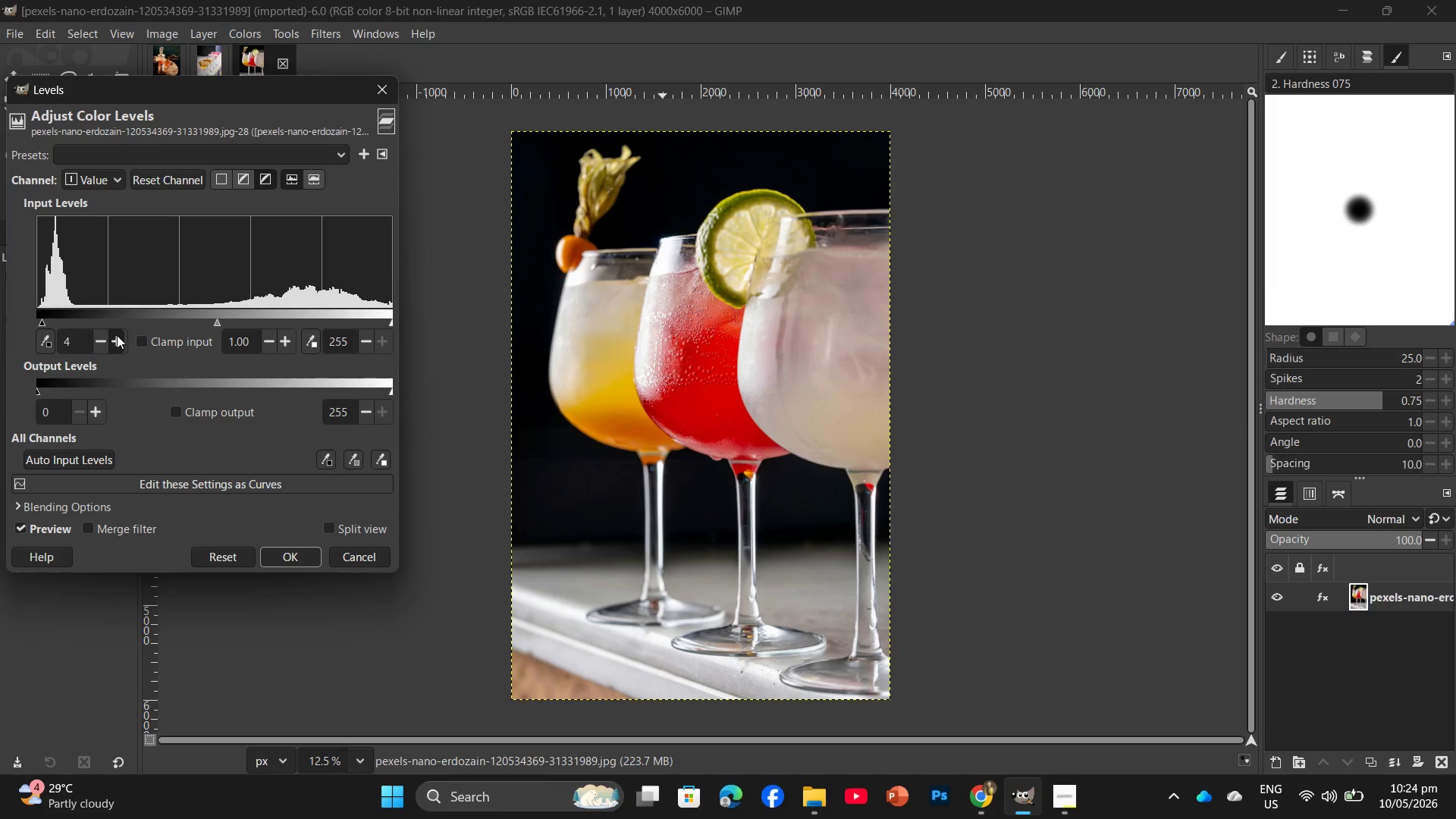 
triple_click([117, 335])
 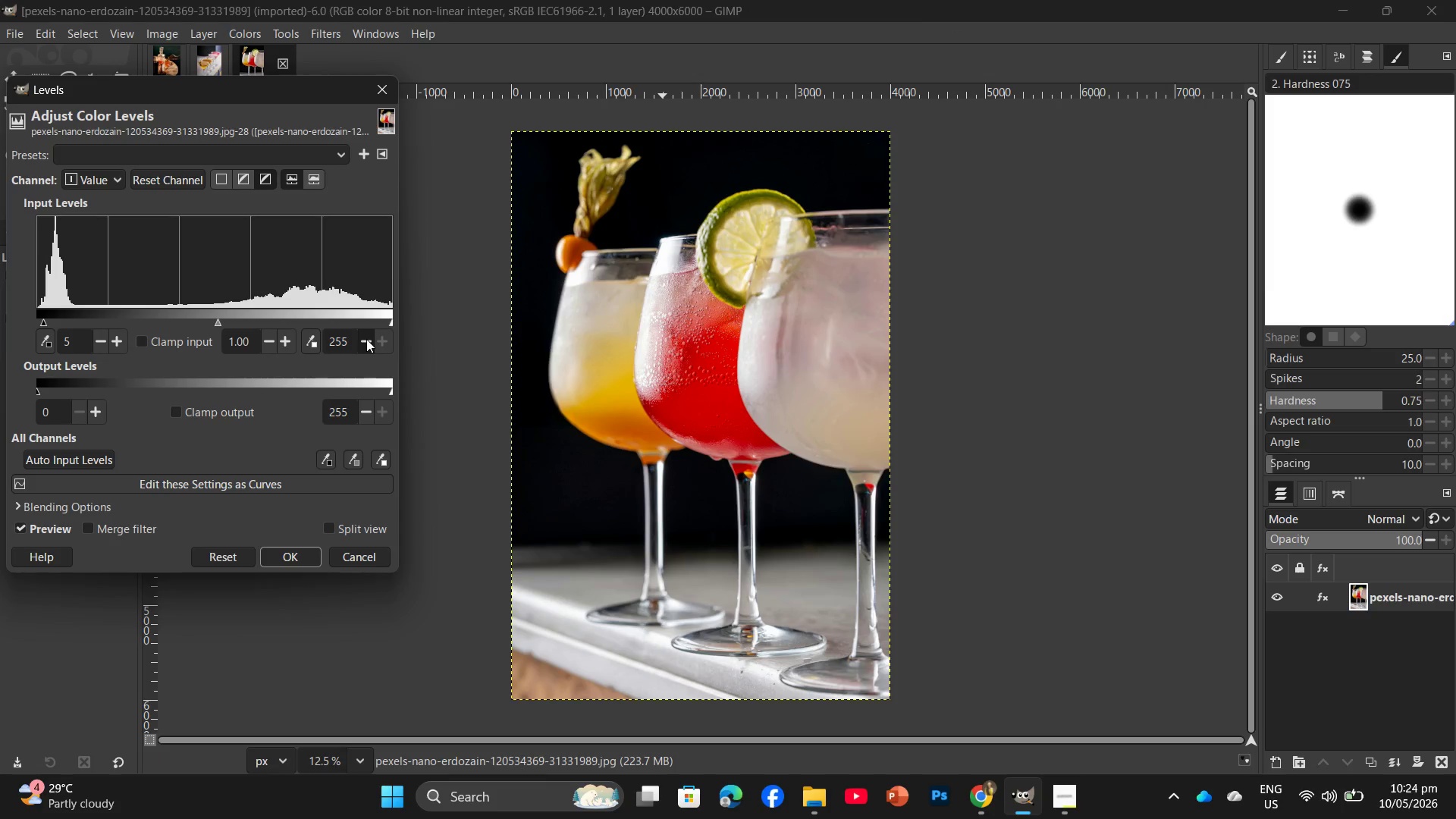 
double_click([366, 339])
 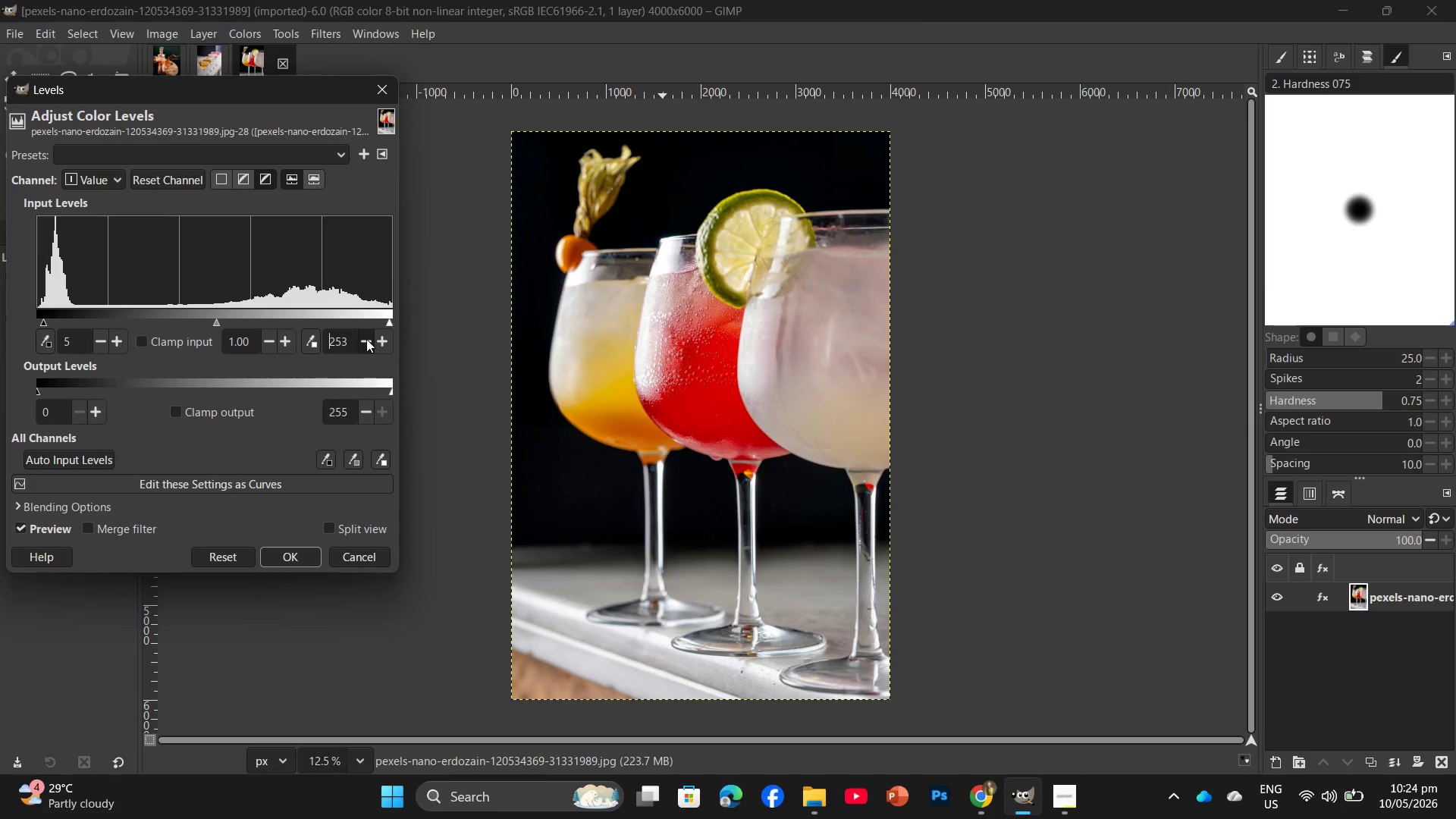 
triple_click([366, 339])
 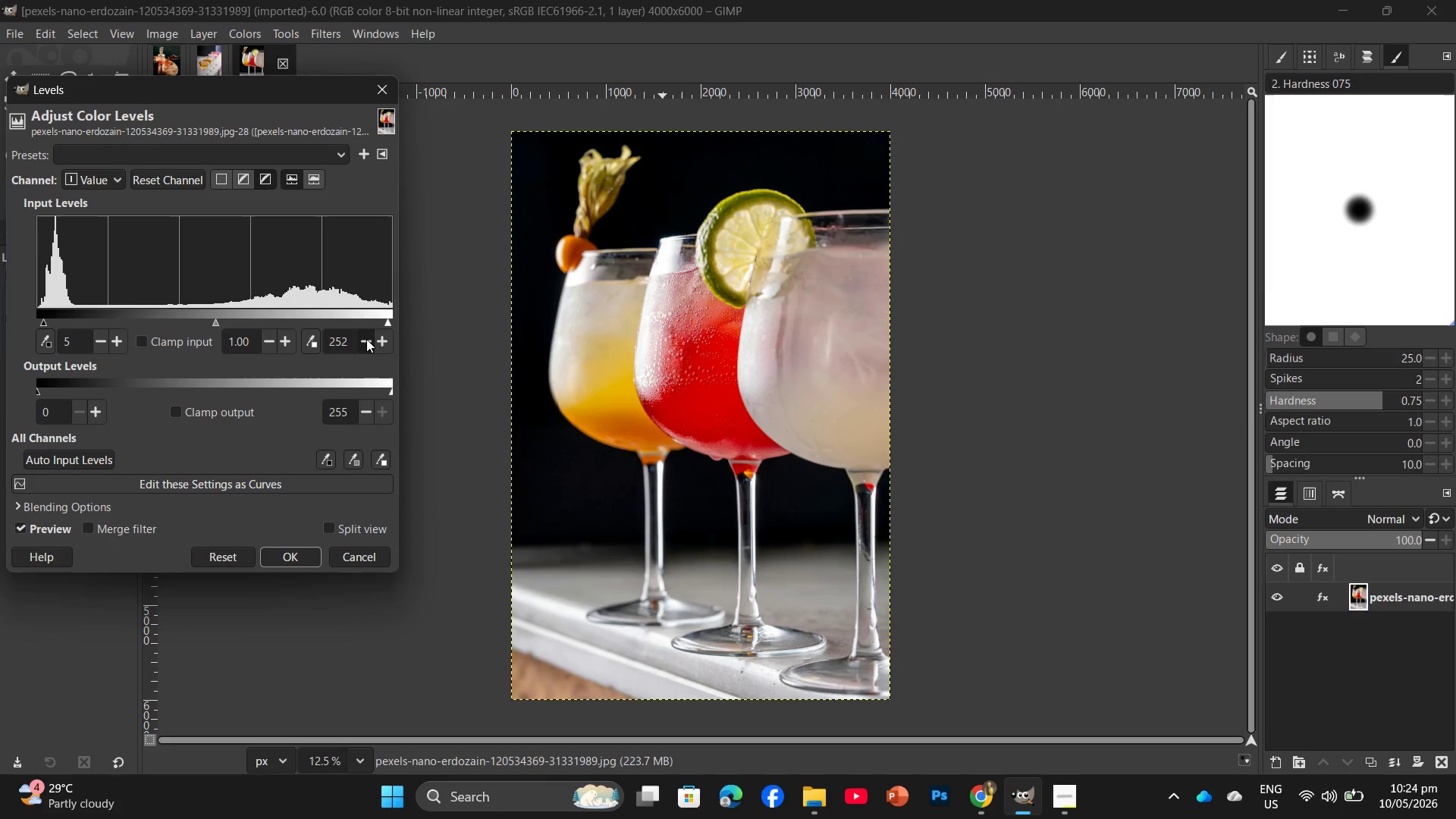 
left_click([366, 339])
 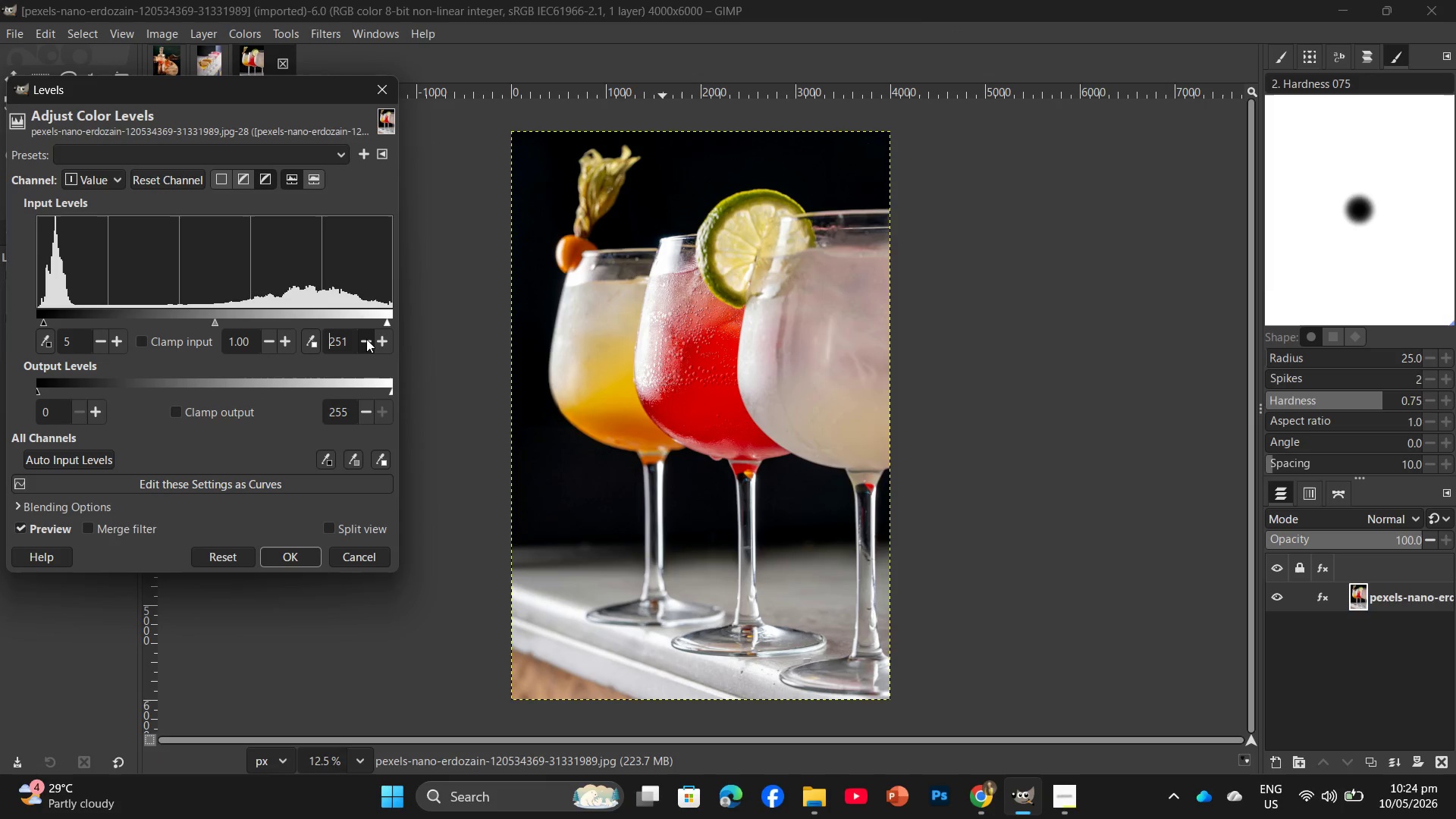 
left_click([366, 339])
 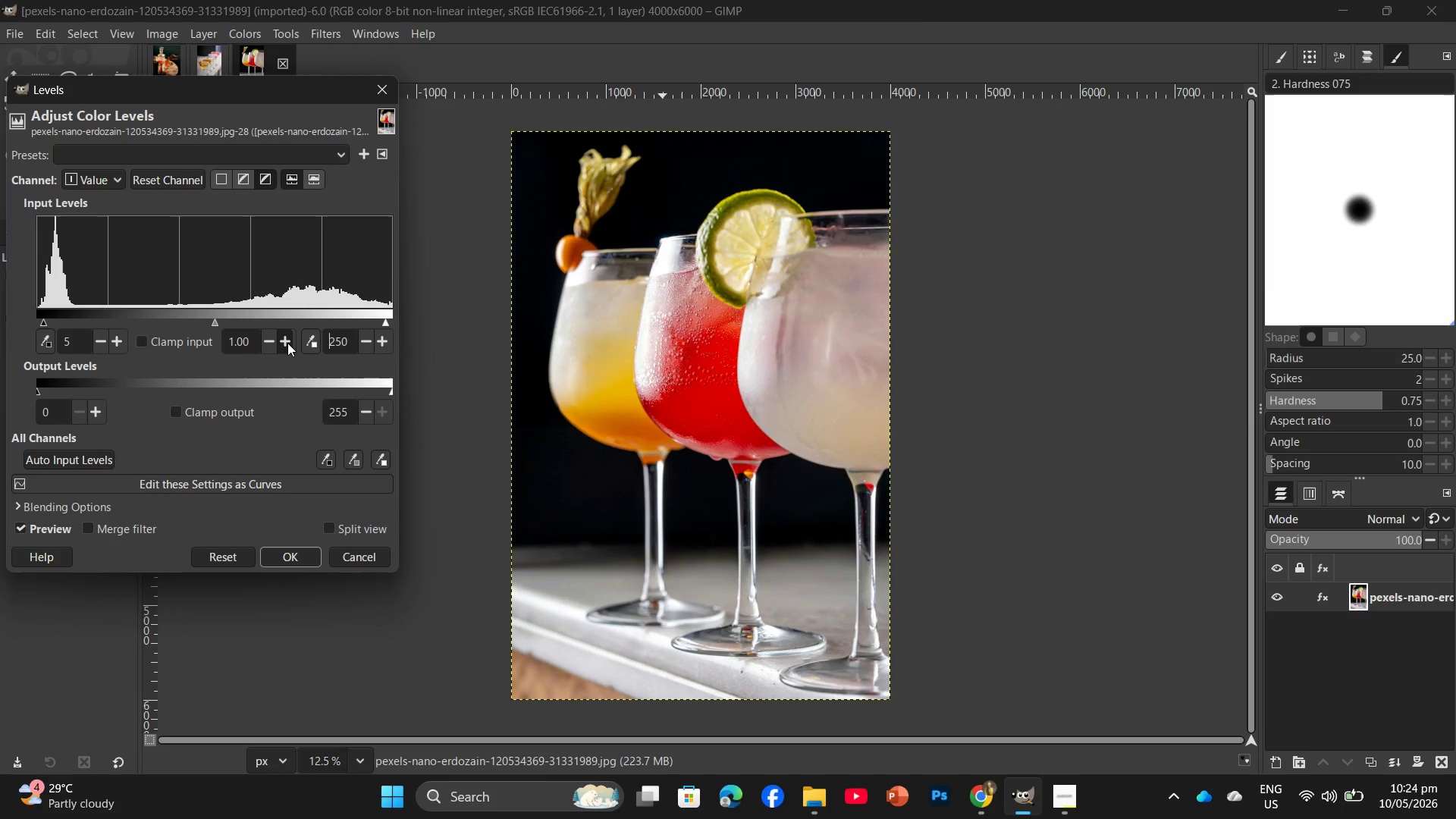 
double_click([287, 343])
 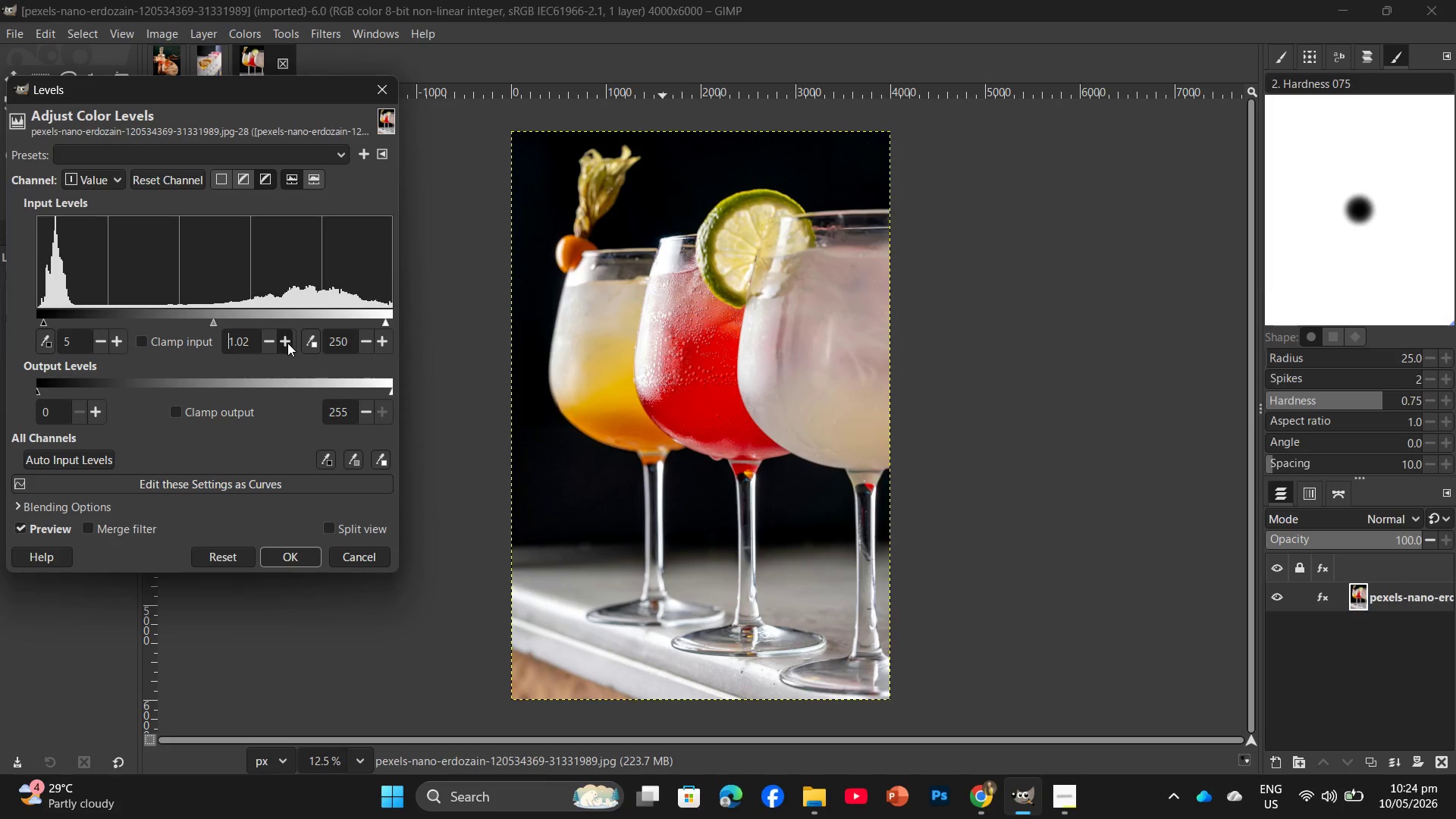 
triple_click([287, 343])
 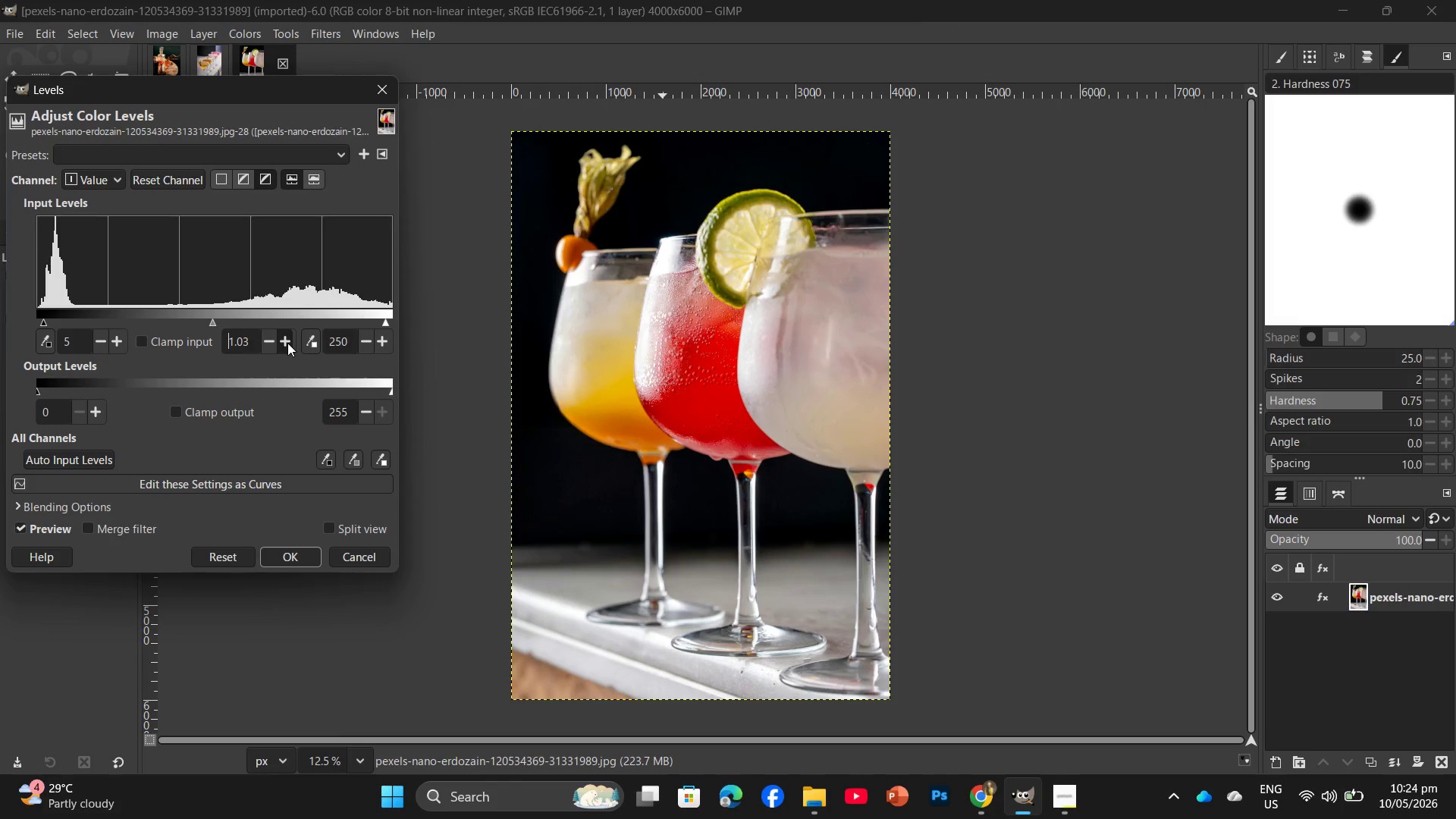 
triple_click([287, 343])
 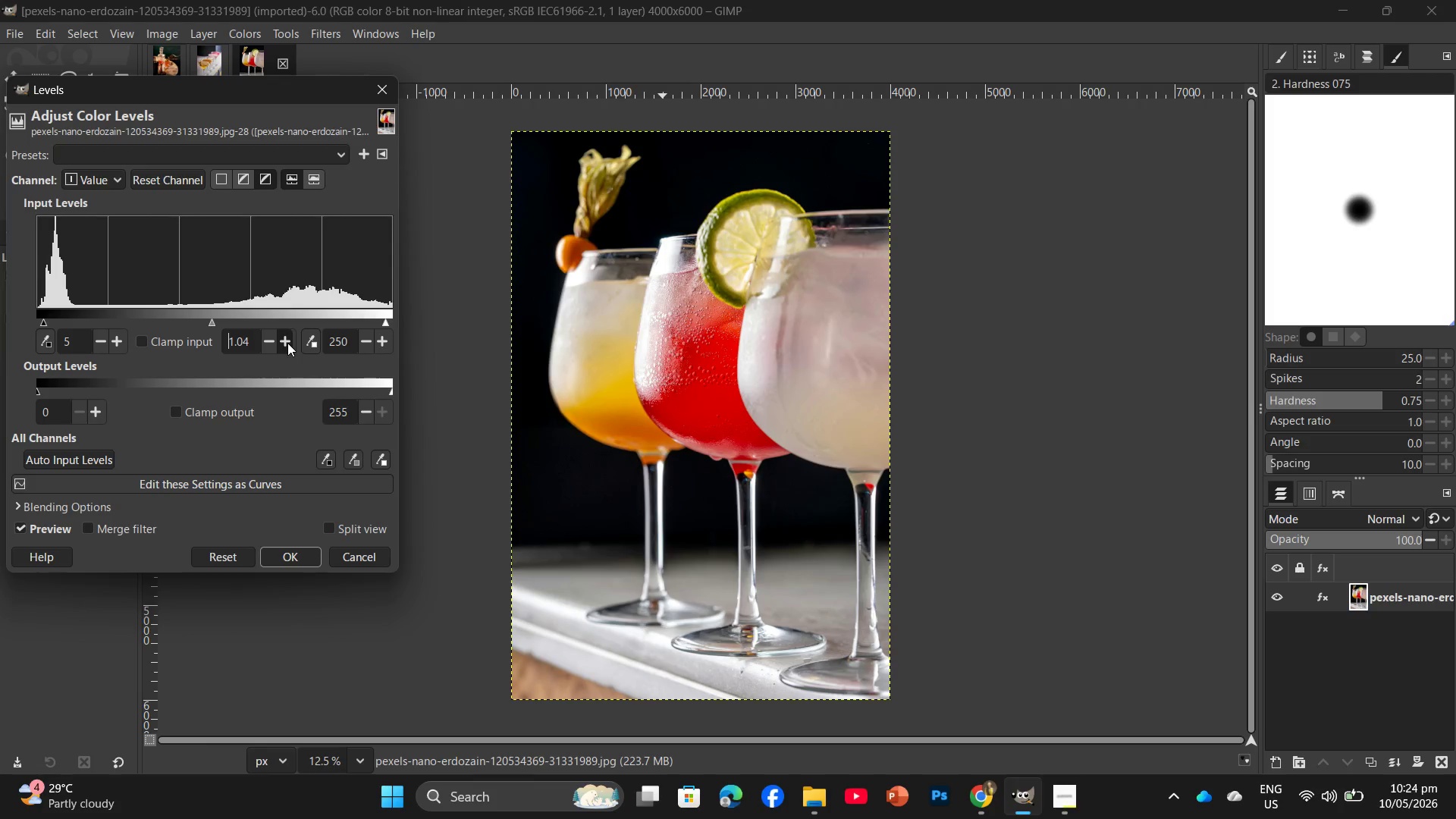 
triple_click([287, 343])
 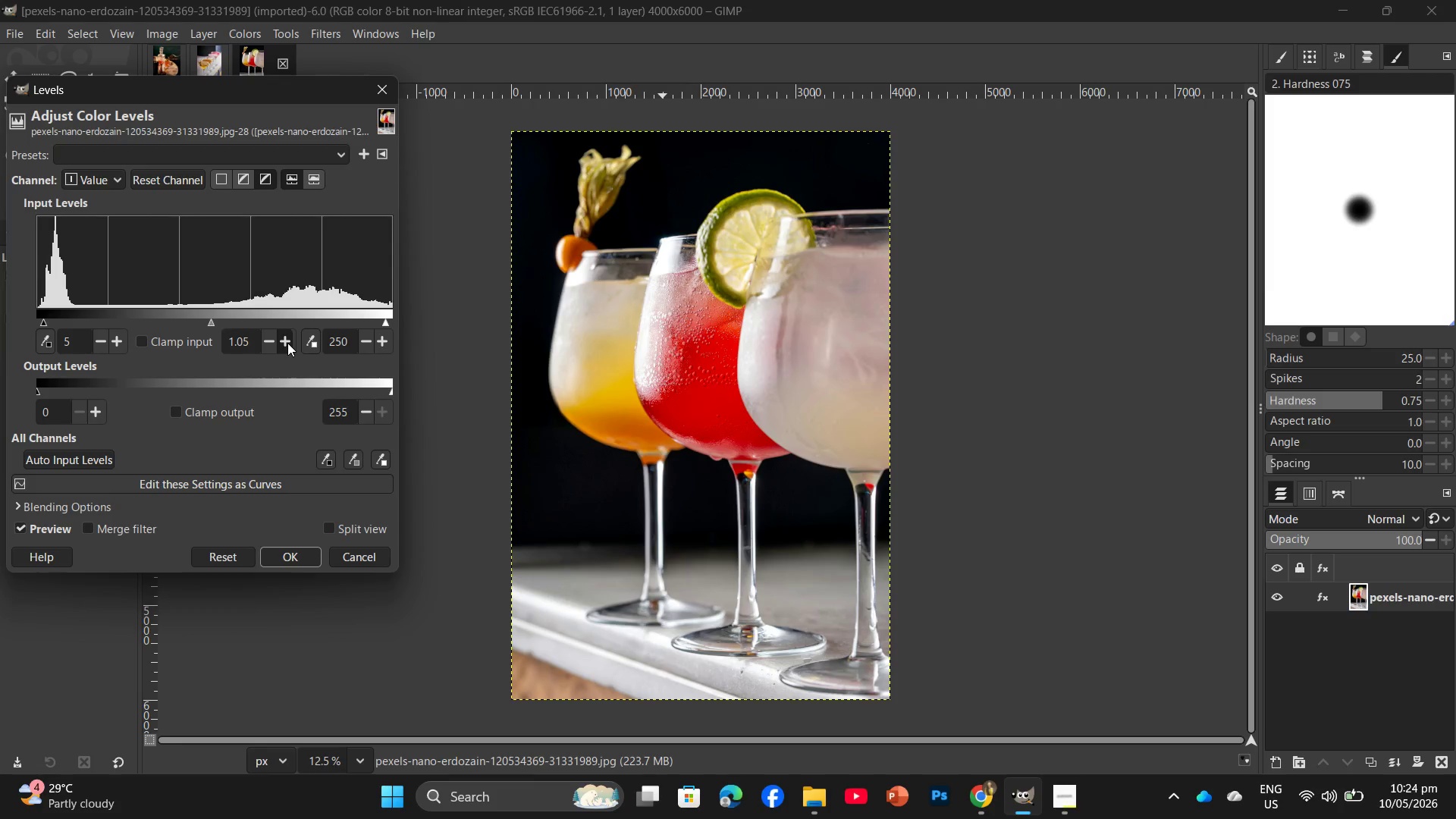 
triple_click([287, 343])
 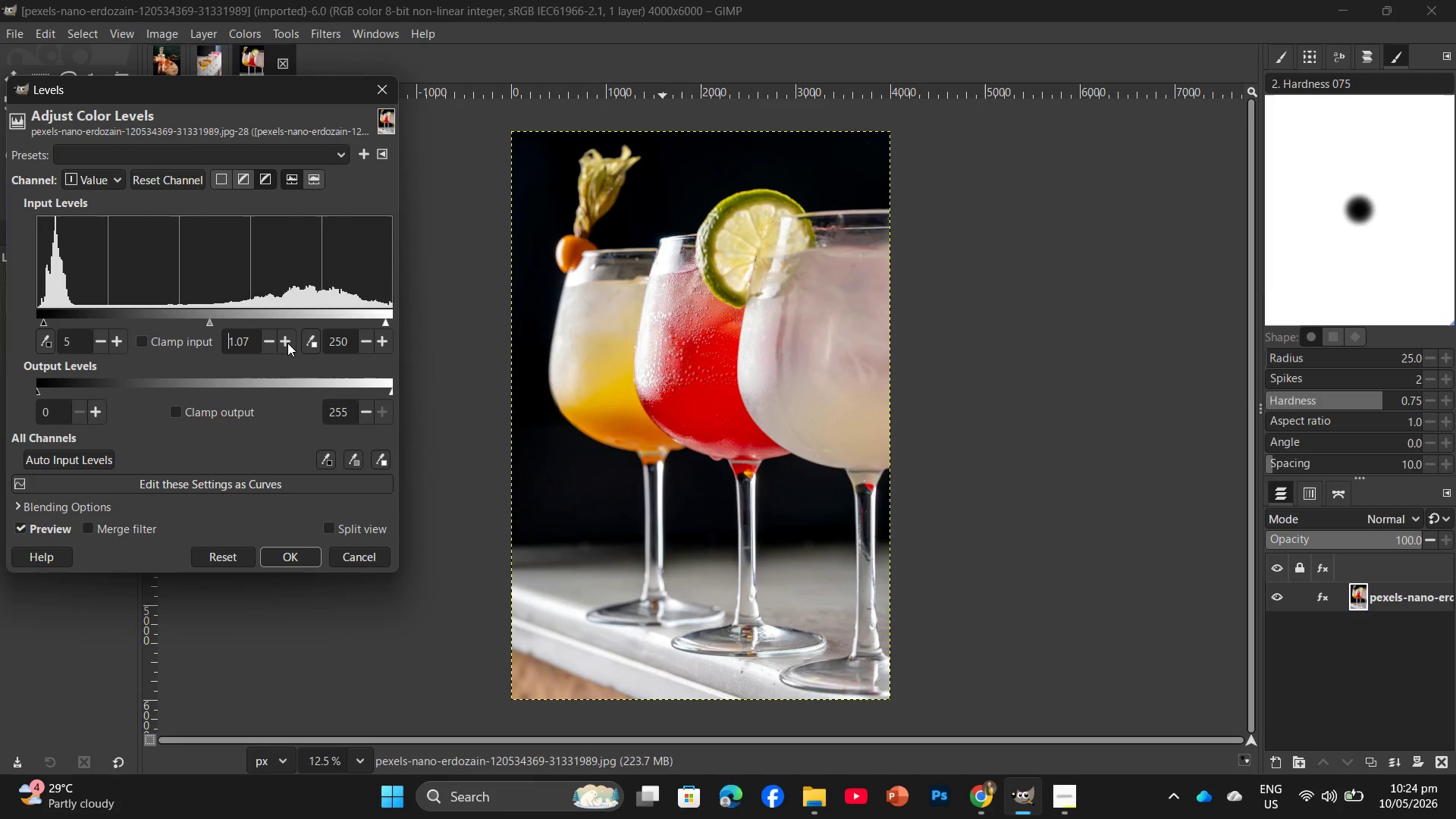 
double_click([287, 343])
 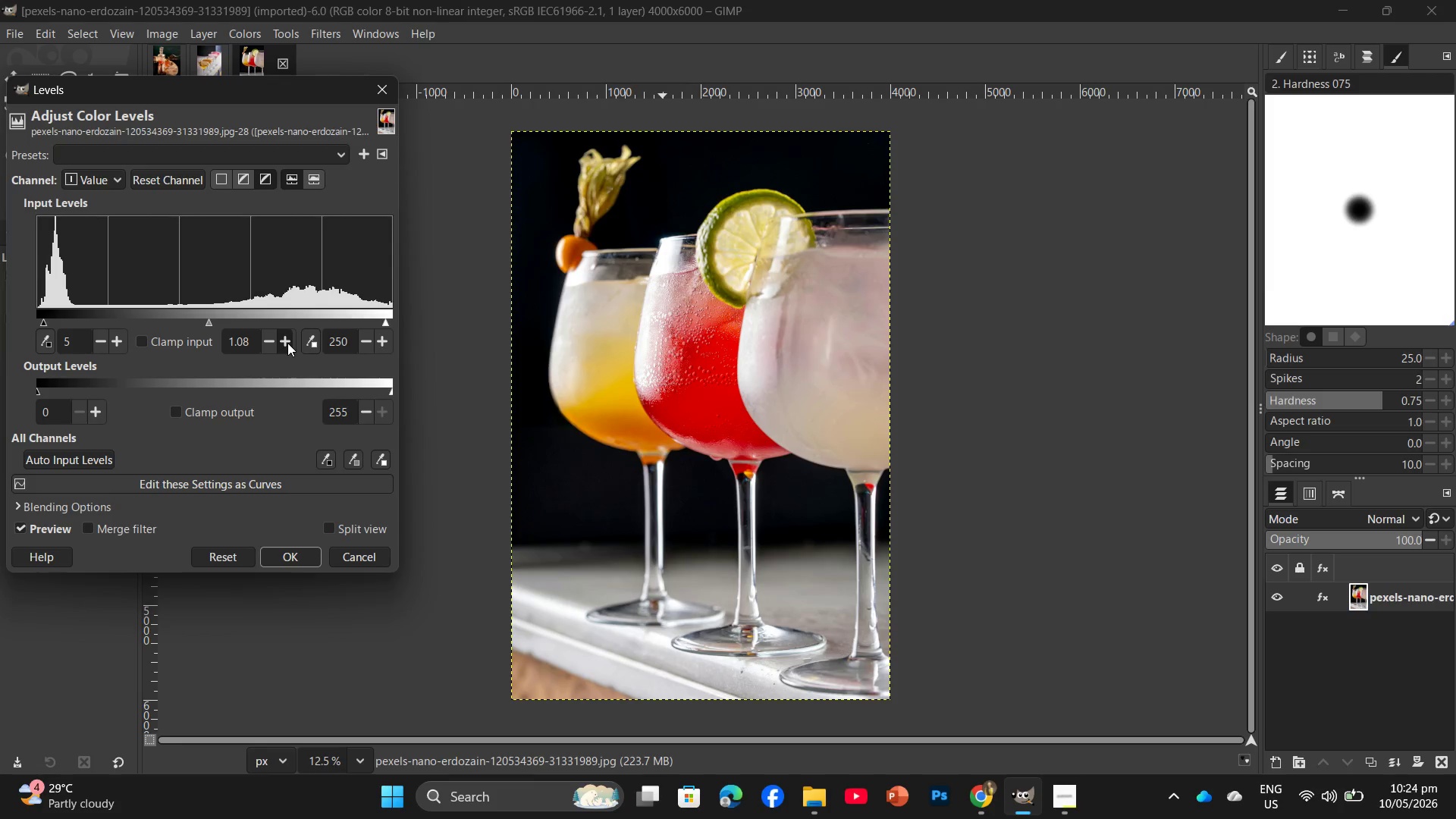 
triple_click([287, 343])
 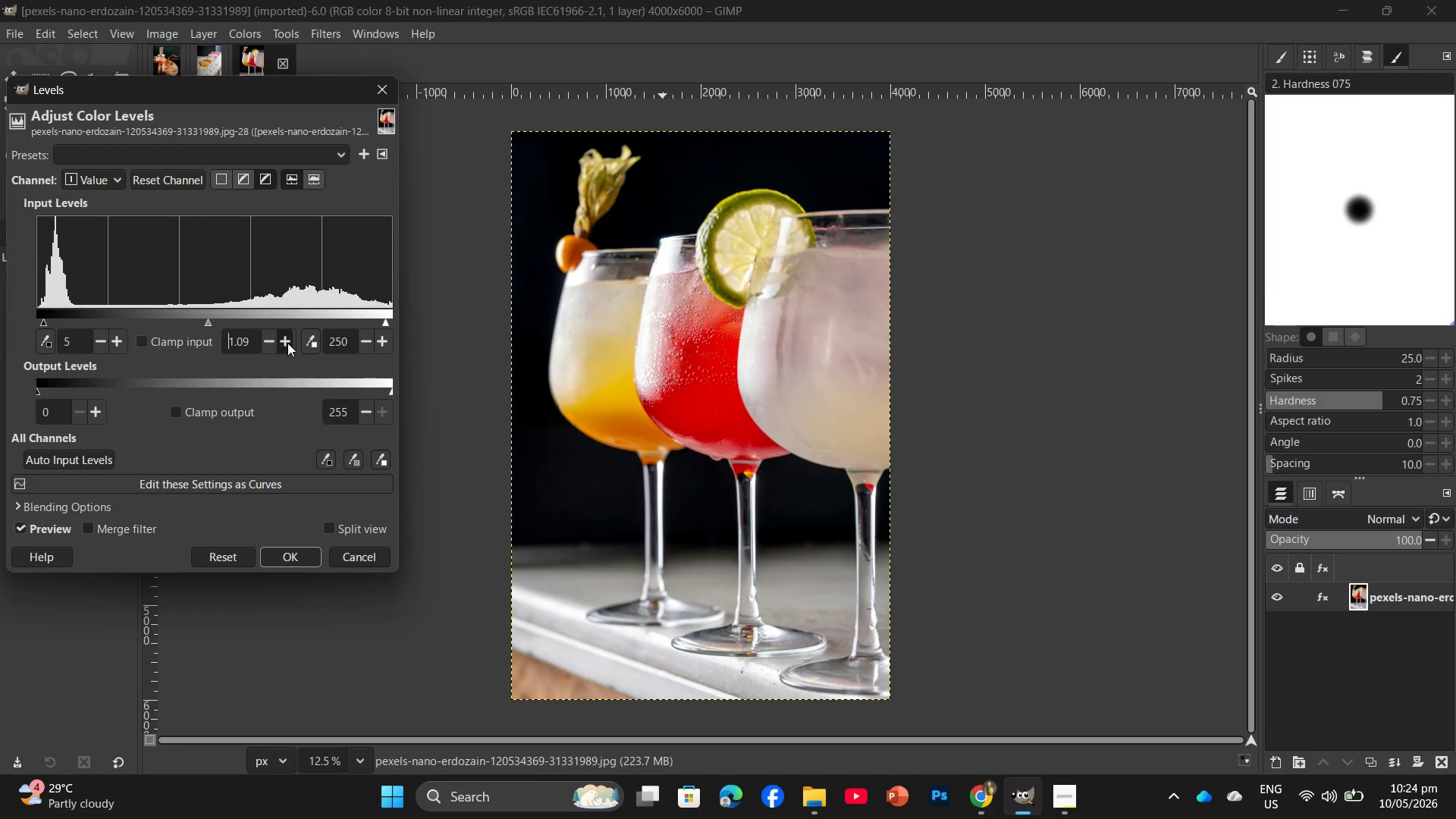 
triple_click([287, 343])
 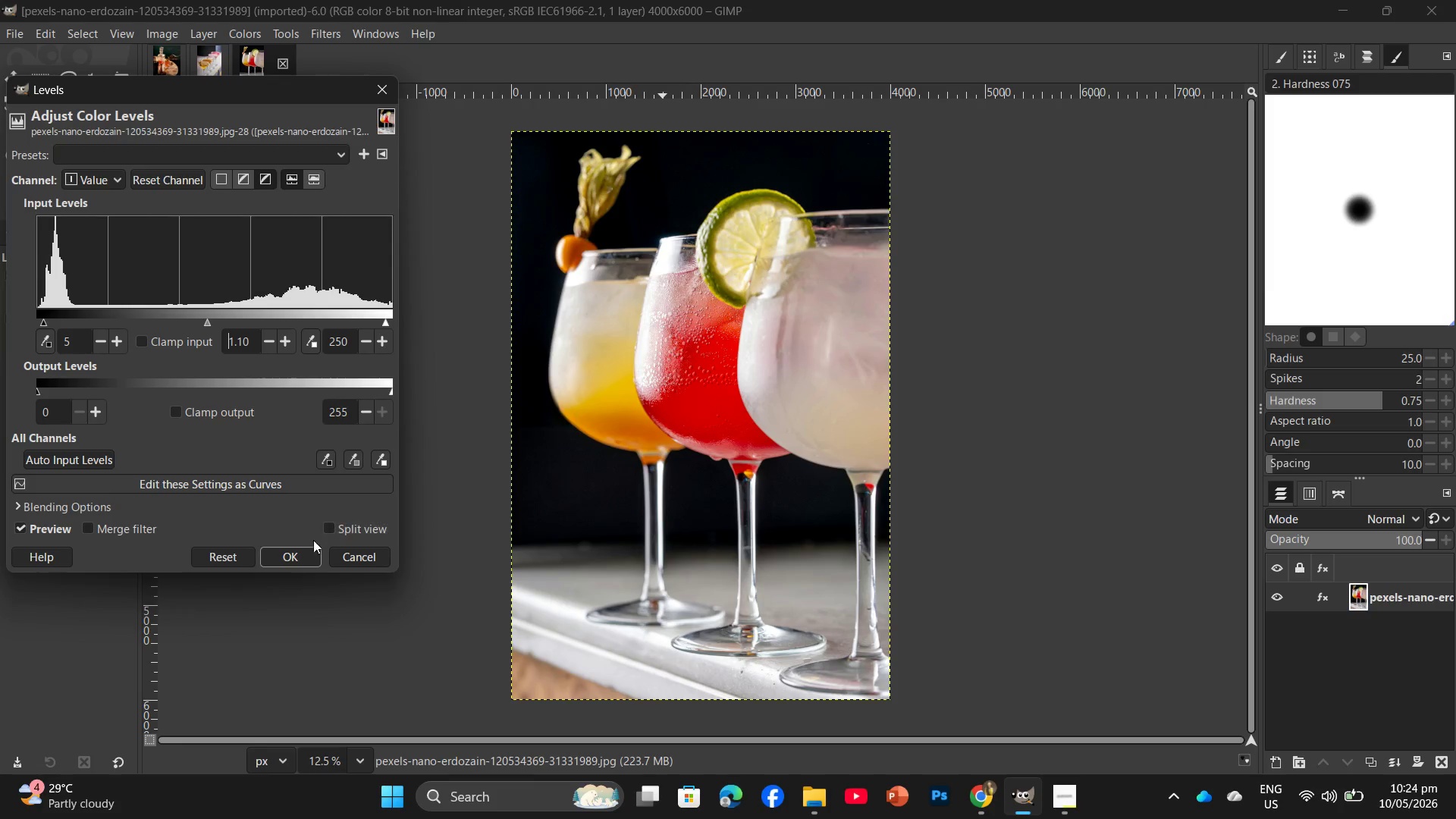 
left_click([297, 556])
 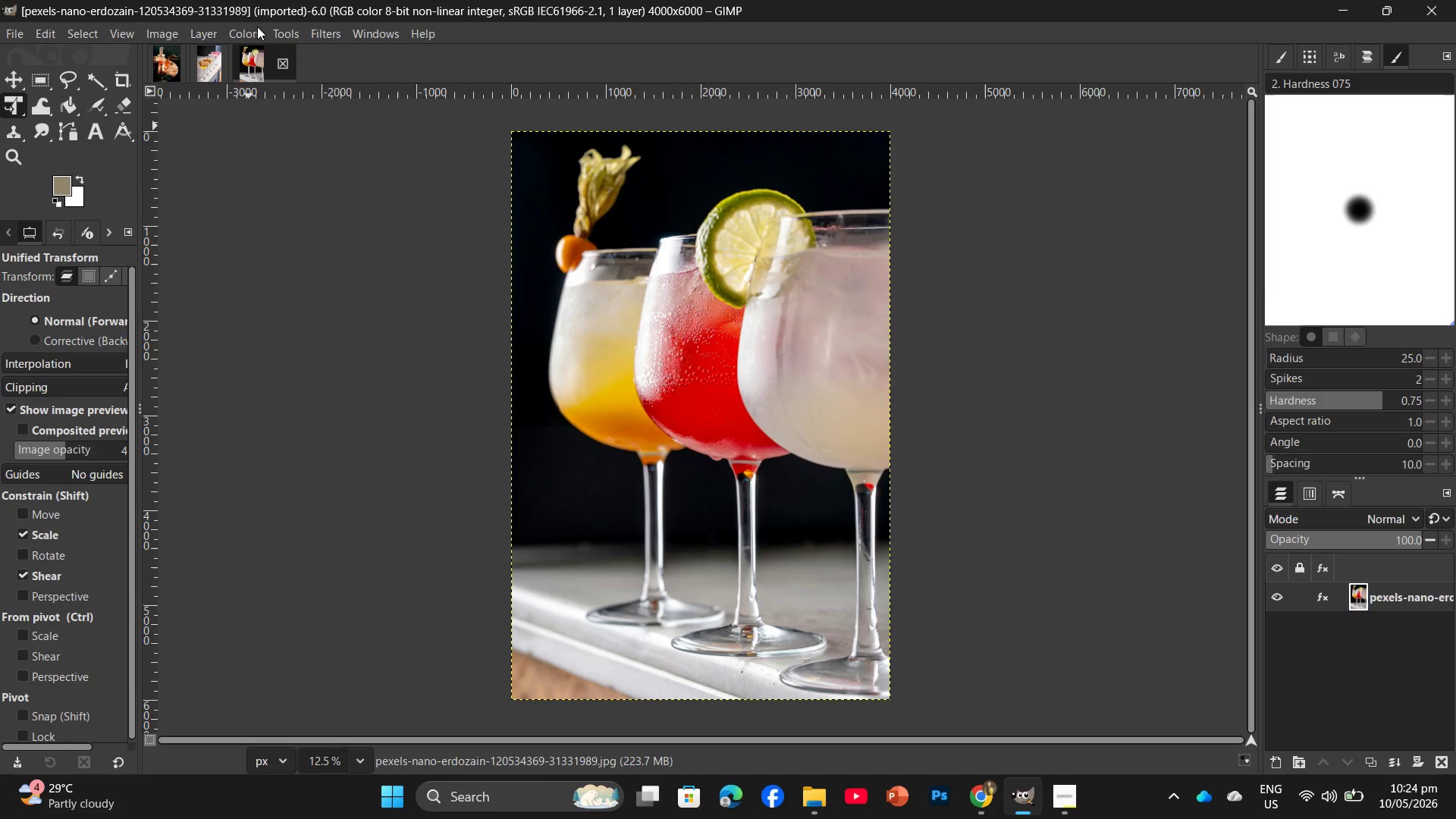 
left_click([253, 27])
 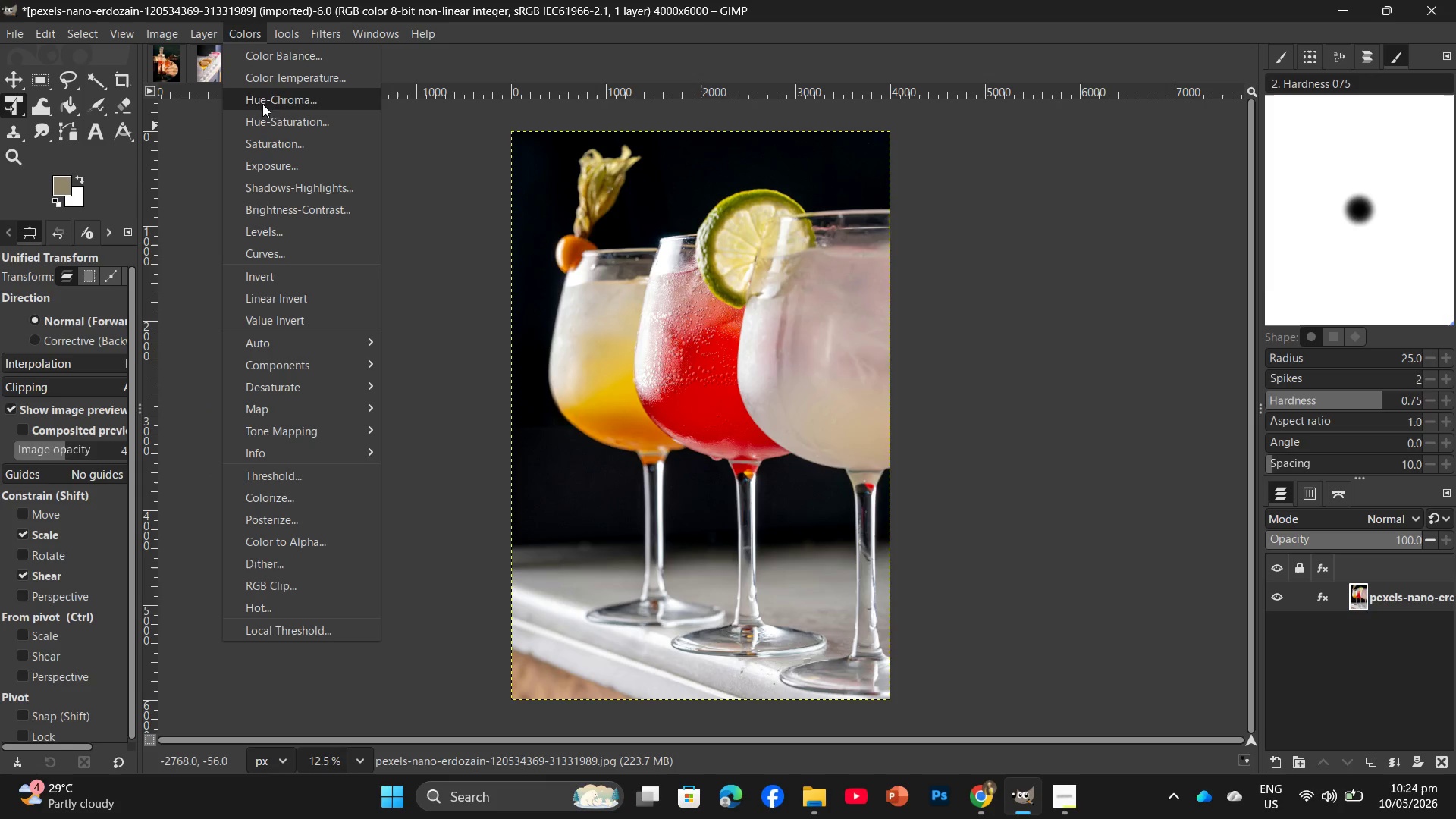 
mouse_move([267, 126])
 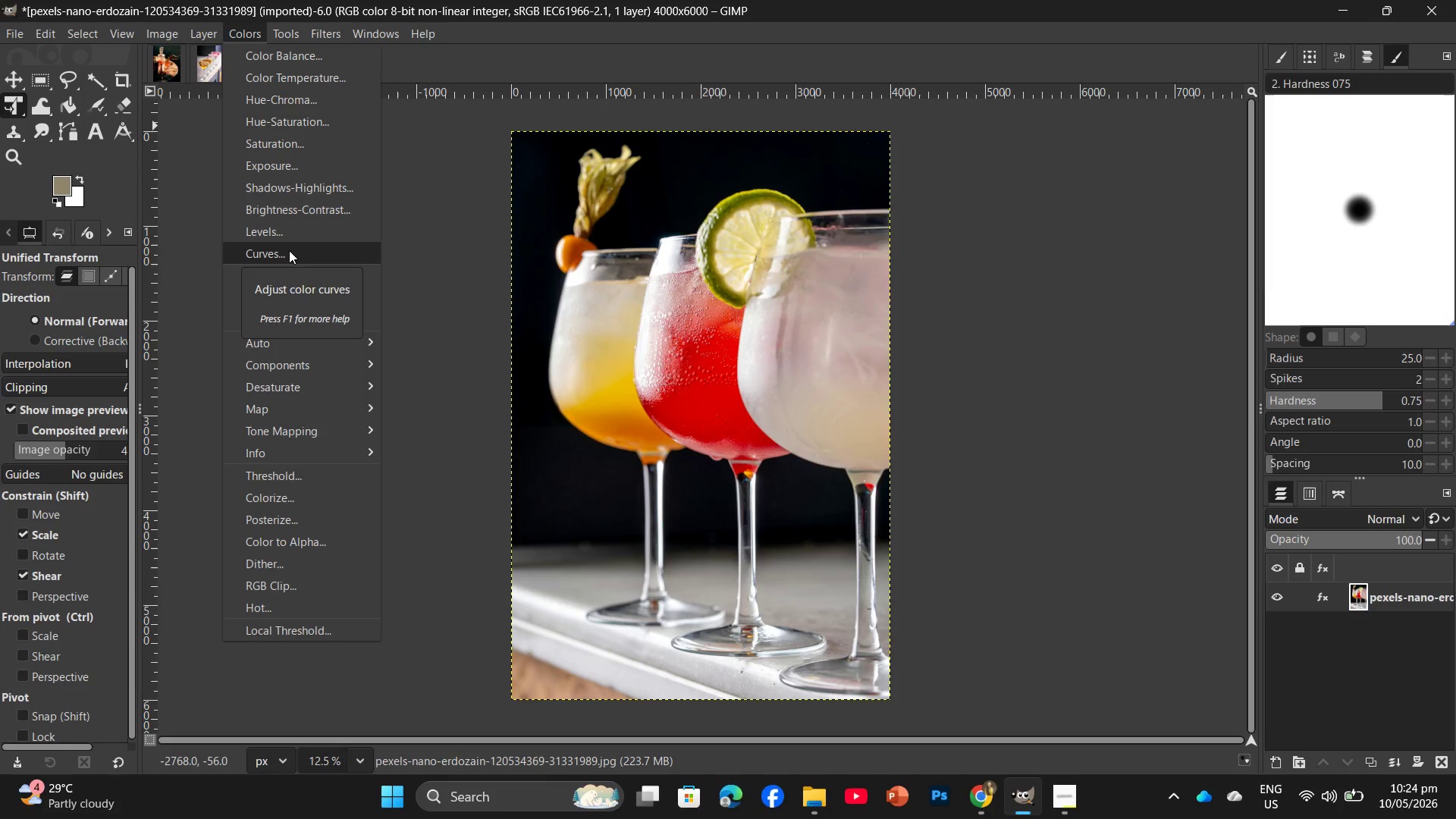 
left_click([289, 250])
 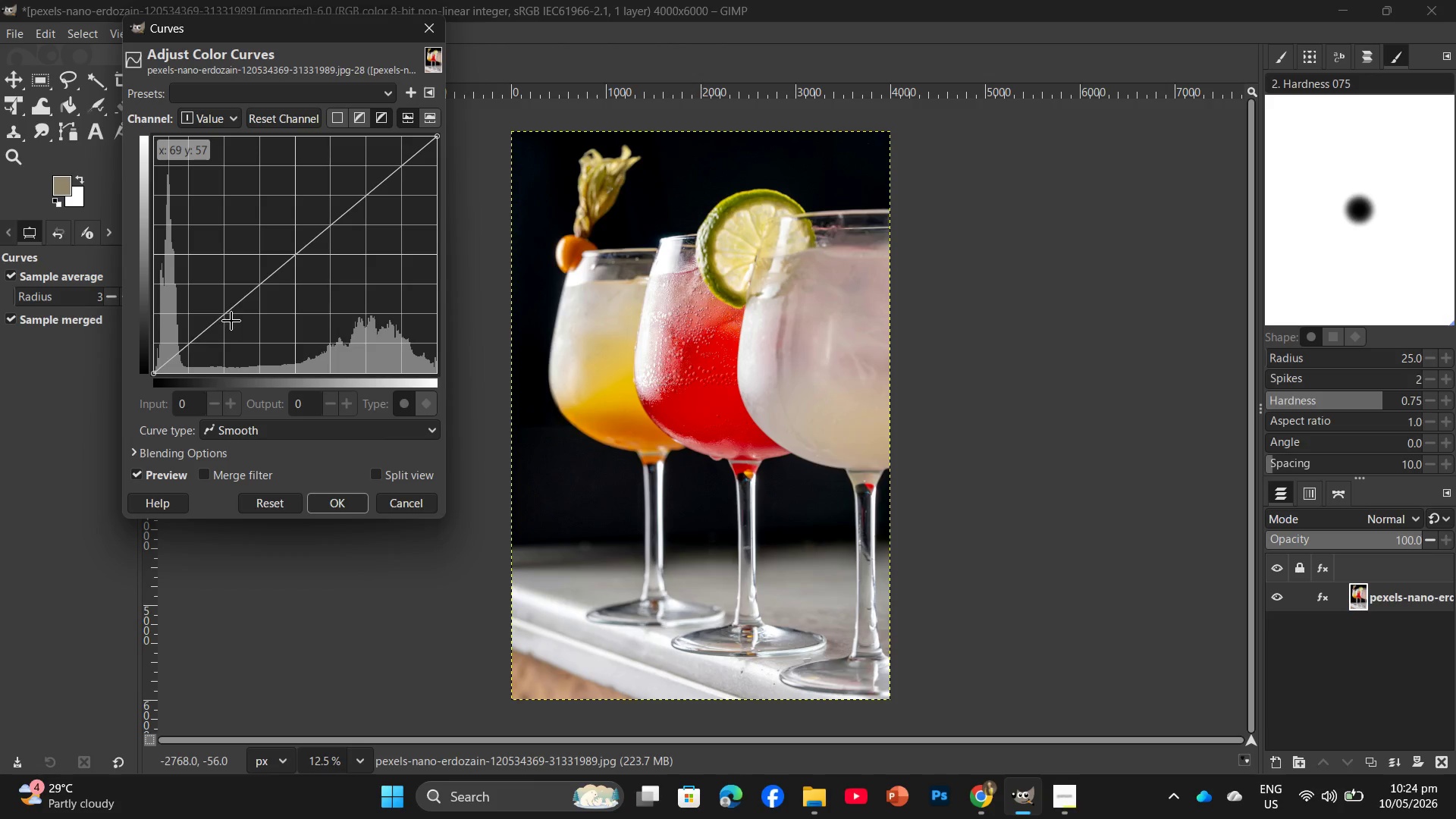 
left_click([231, 320])
 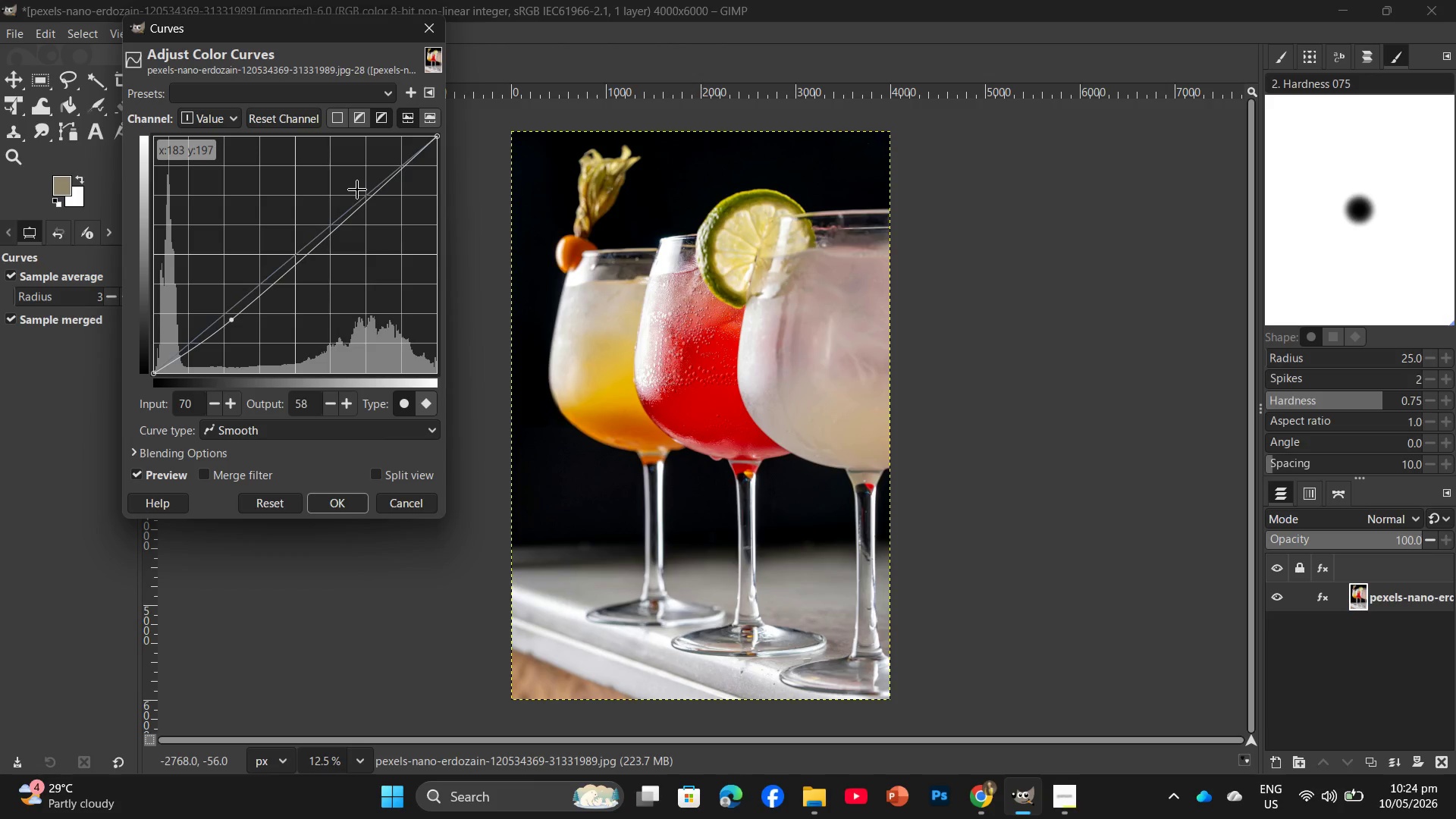 
left_click([359, 187])
 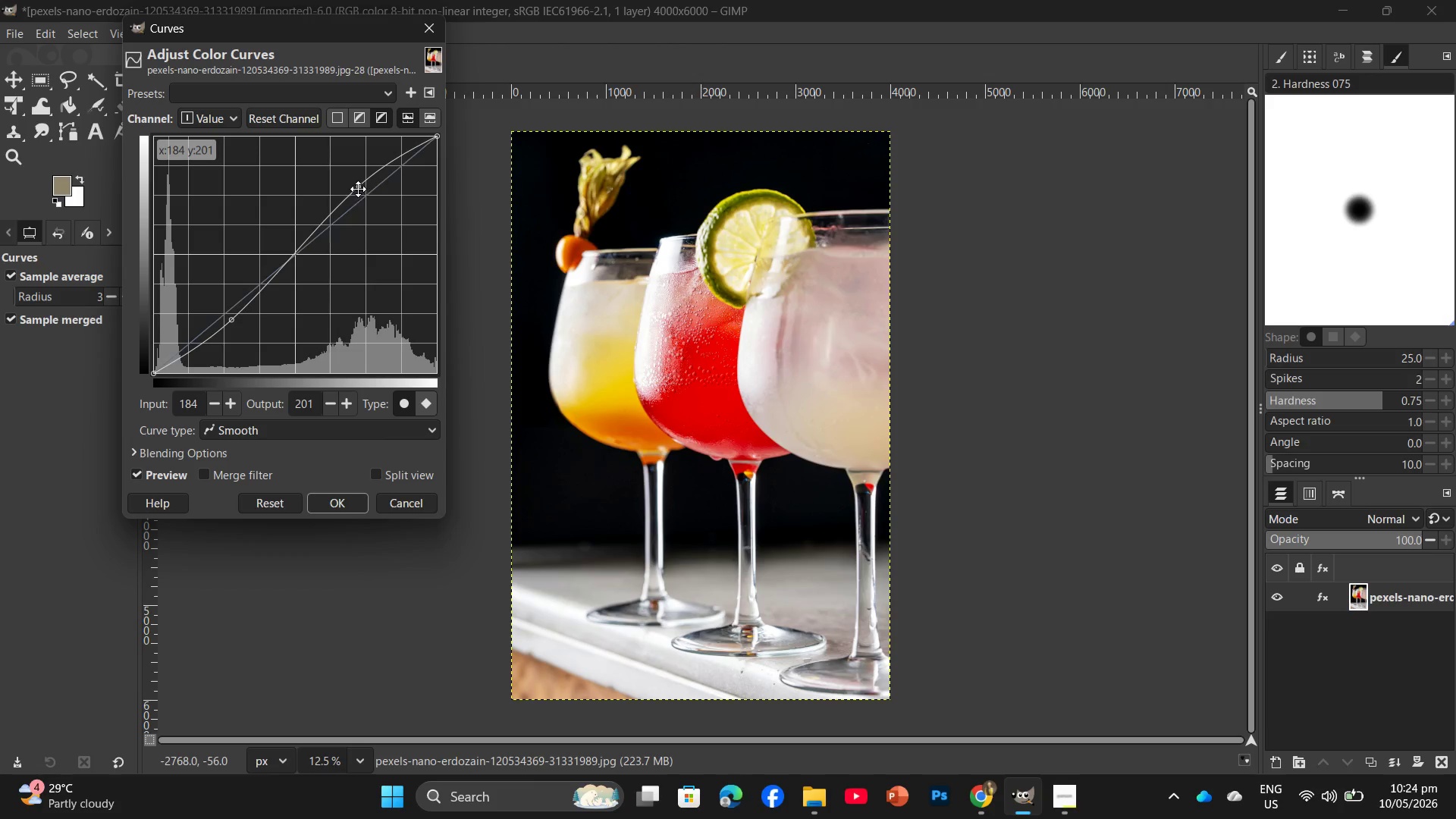 
left_click_drag(start_coordinate=[359, 187], to_coordinate=[359, 196])
 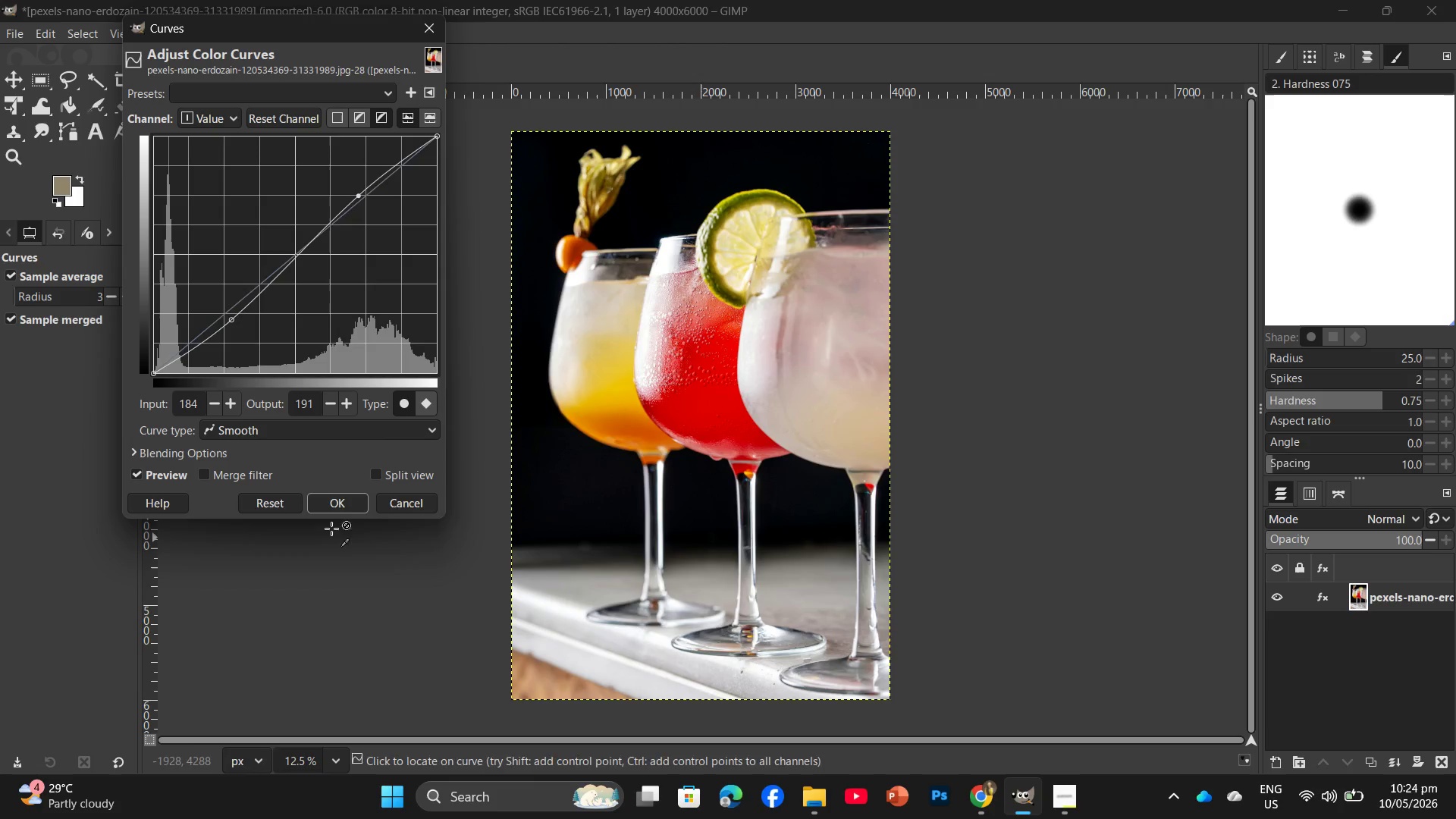 
left_click([340, 501])
 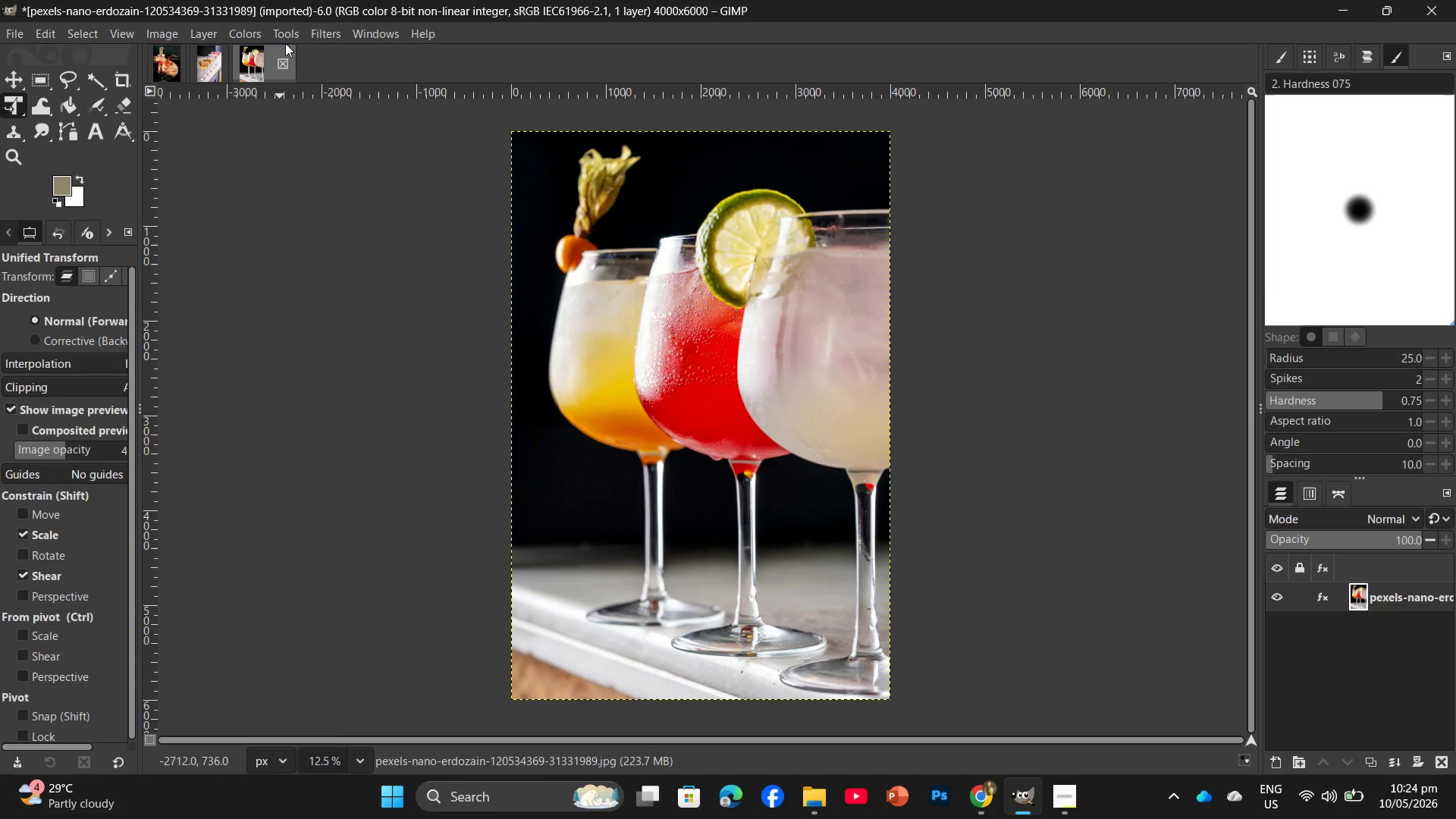 
left_click([260, 36])
 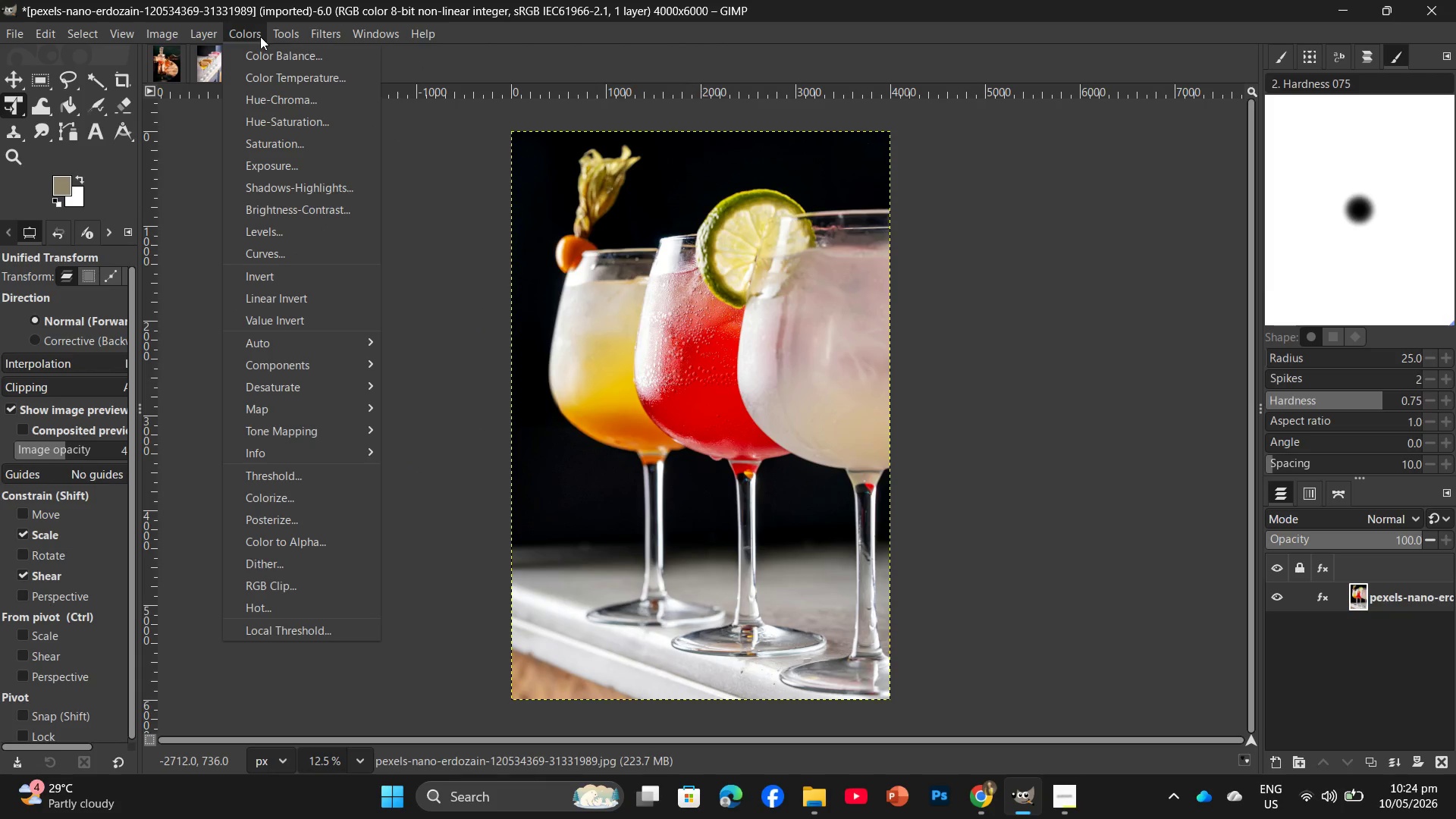 
left_click([271, 124])
 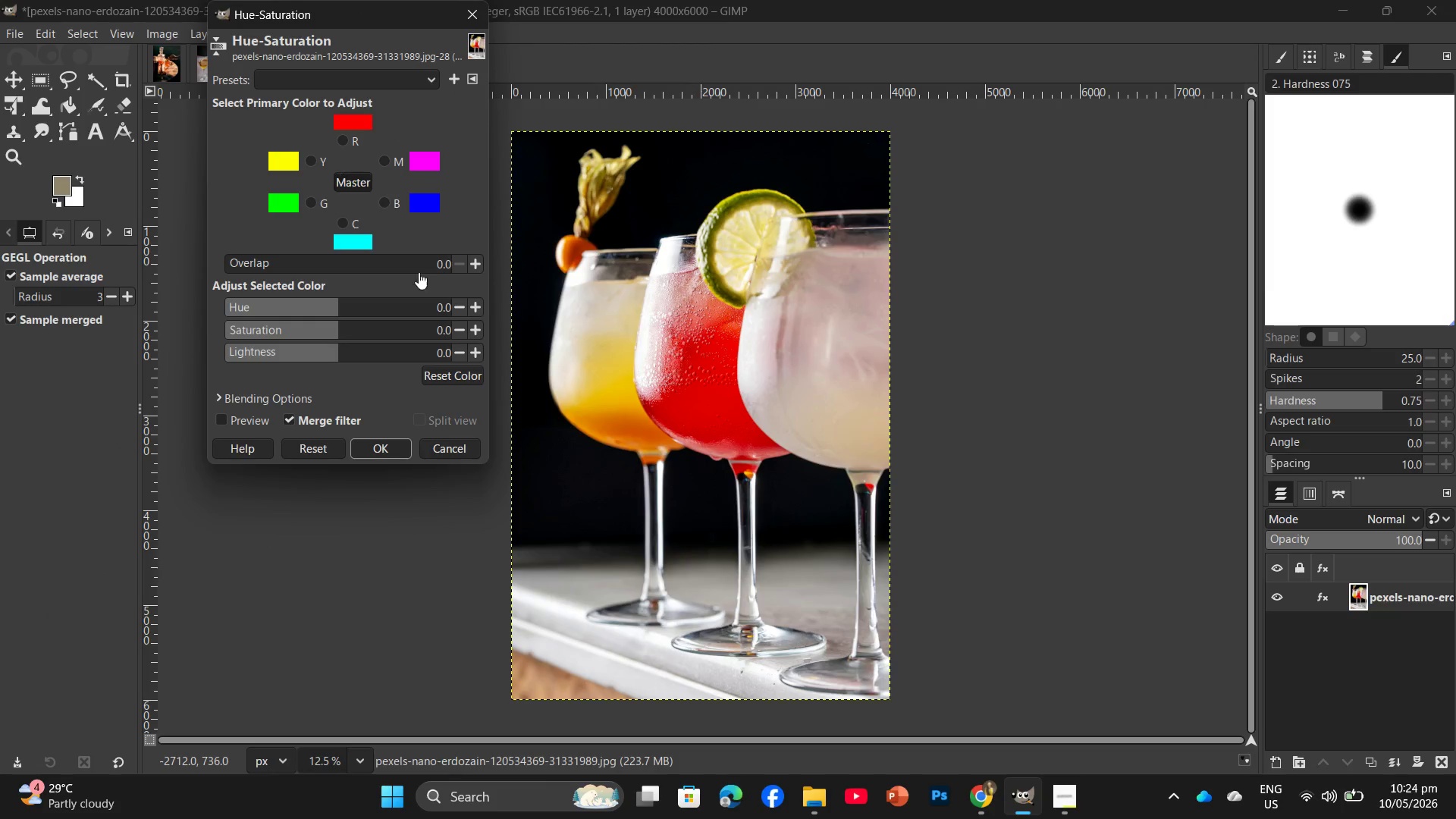 
double_click([475, 334])
 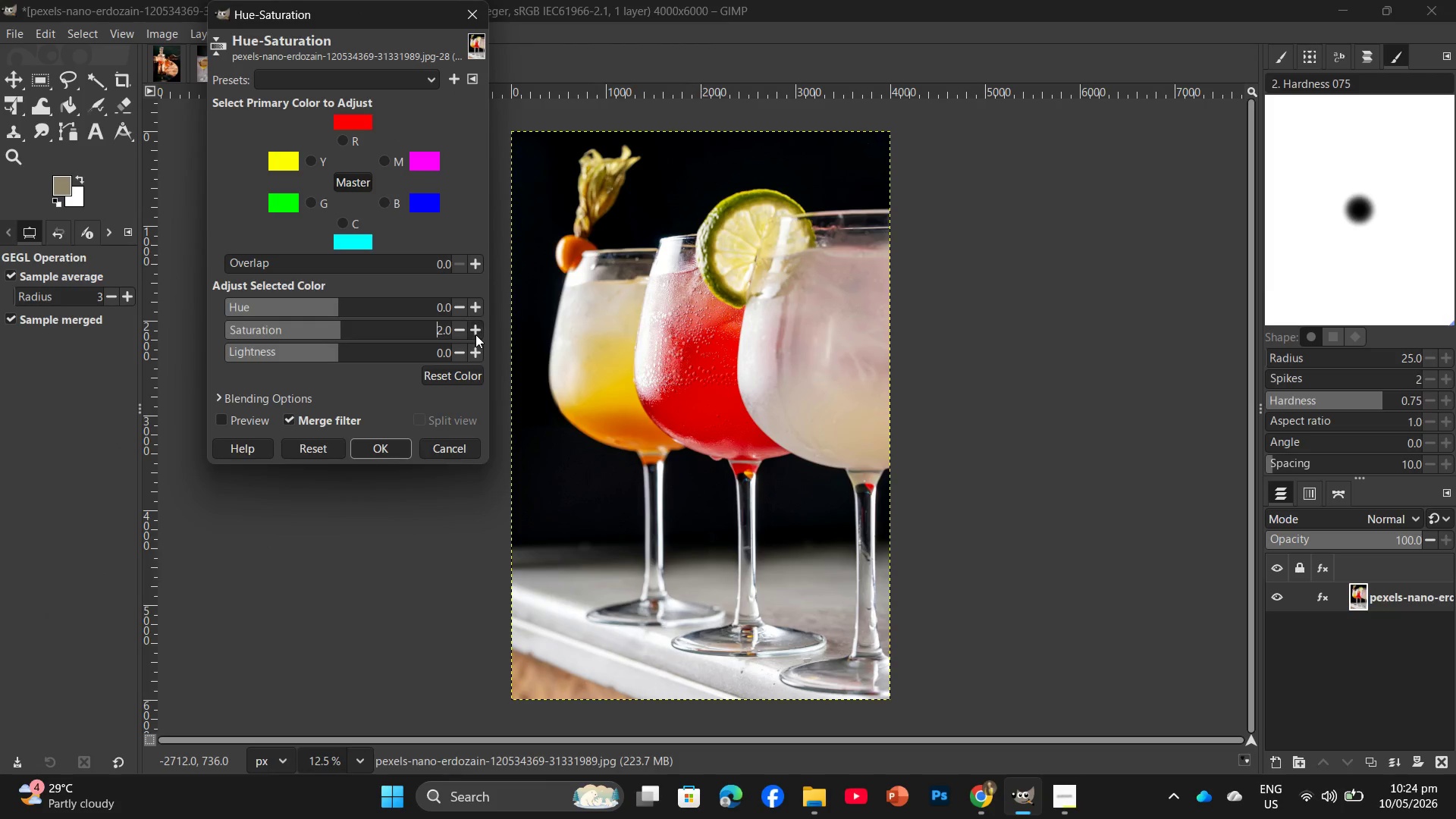 
triple_click([475, 334])
 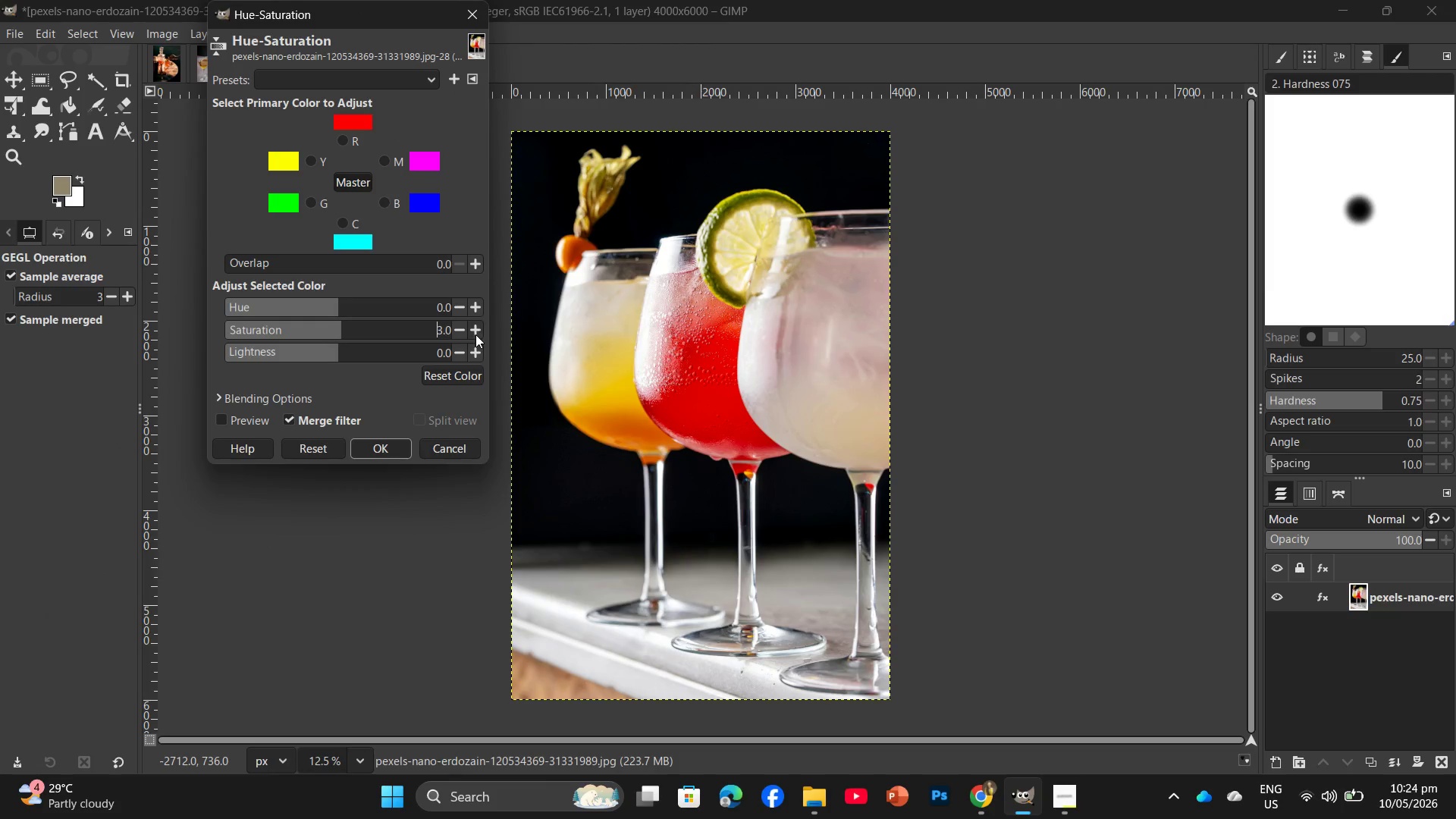 
triple_click([475, 334])
 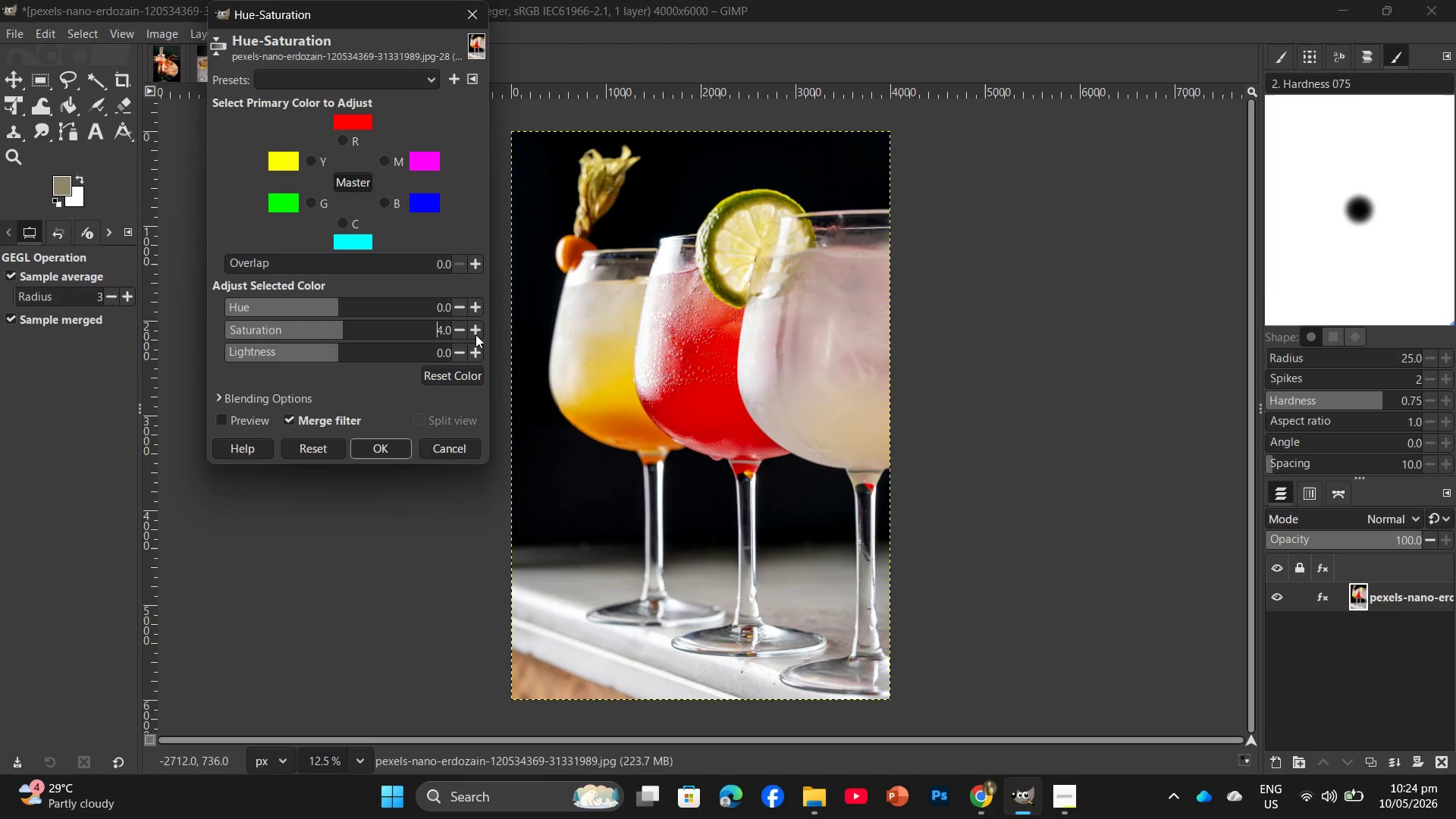 
triple_click([475, 334])
 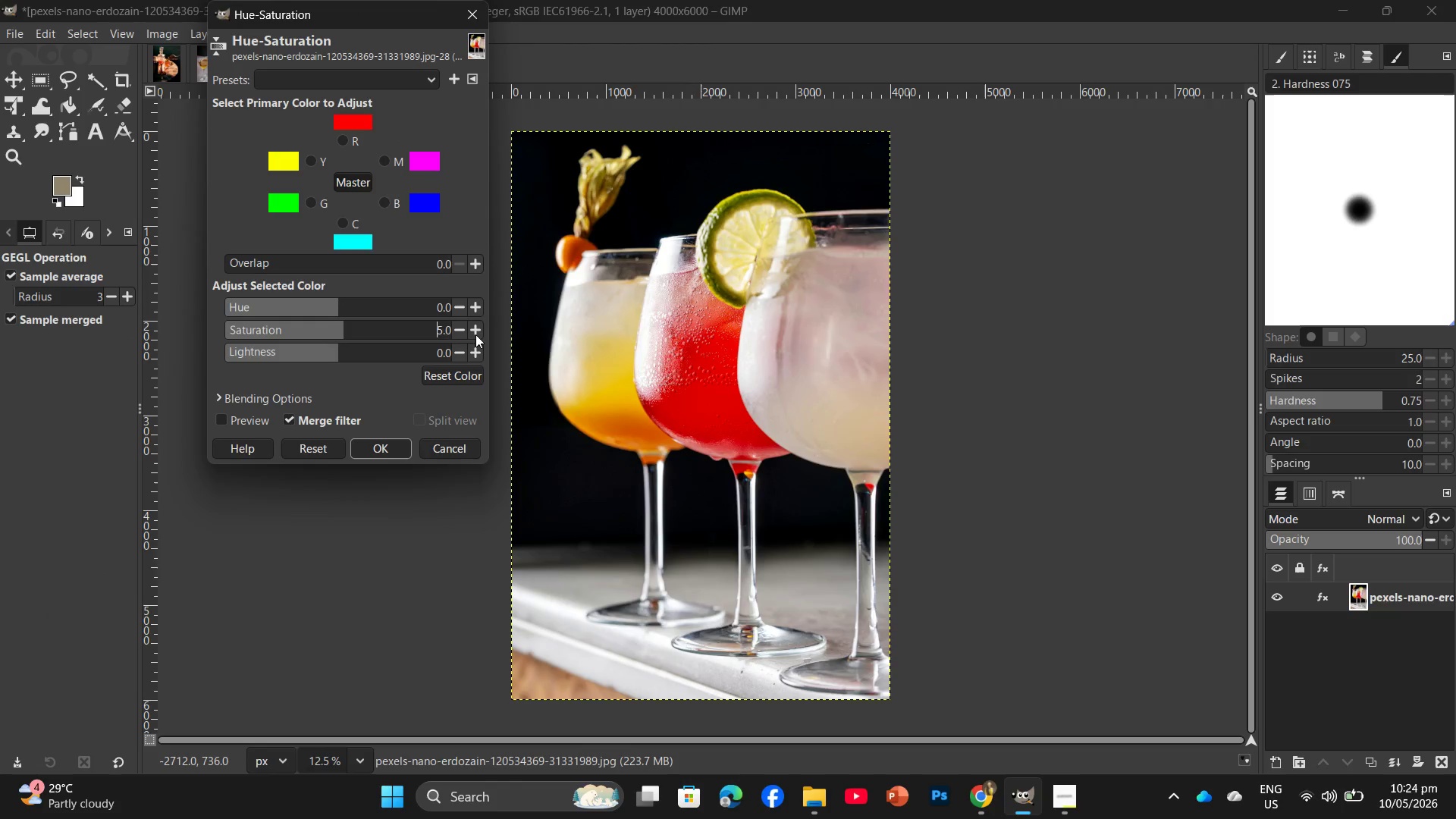 
triple_click([475, 334])
 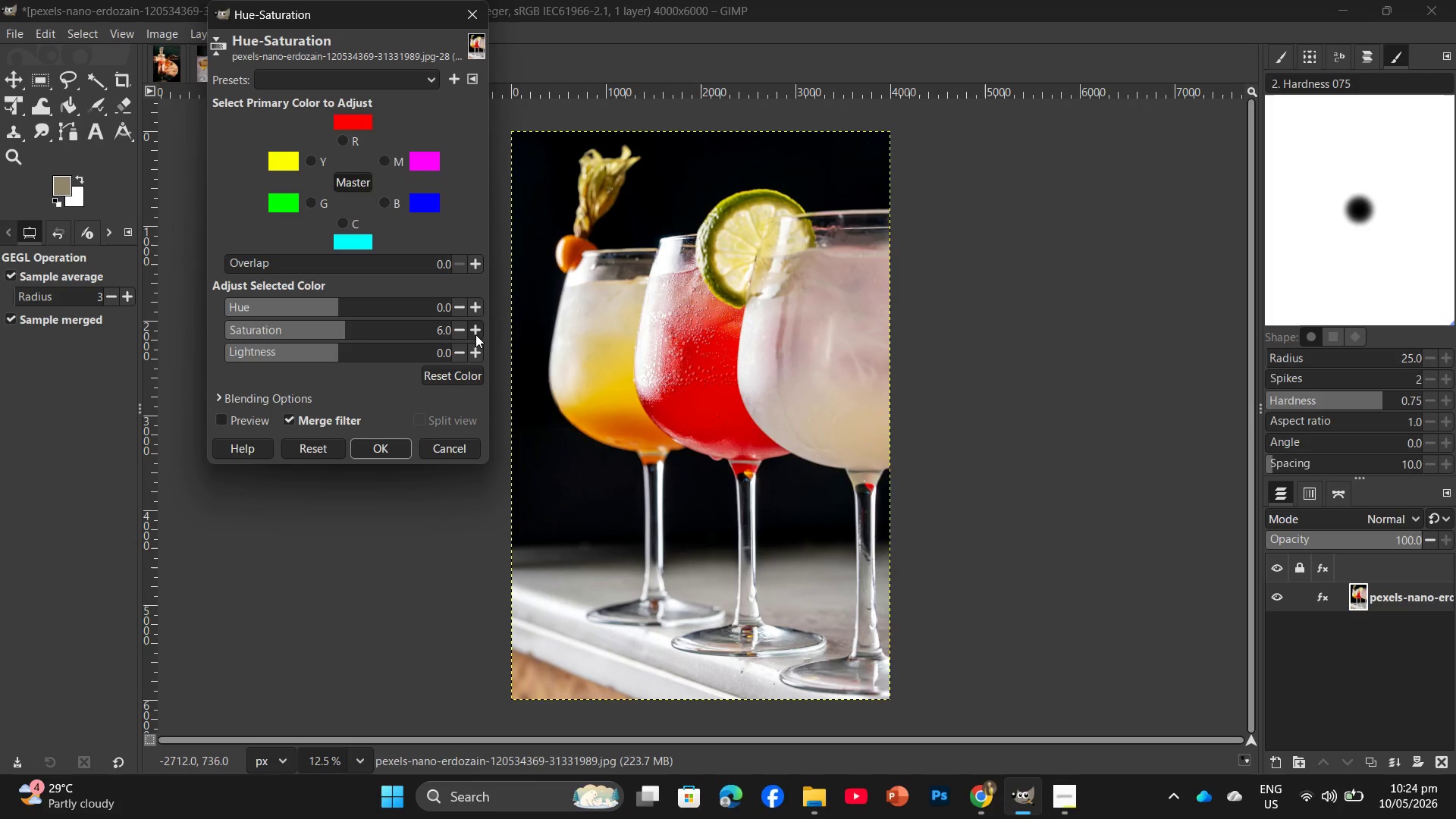 
triple_click([475, 334])
 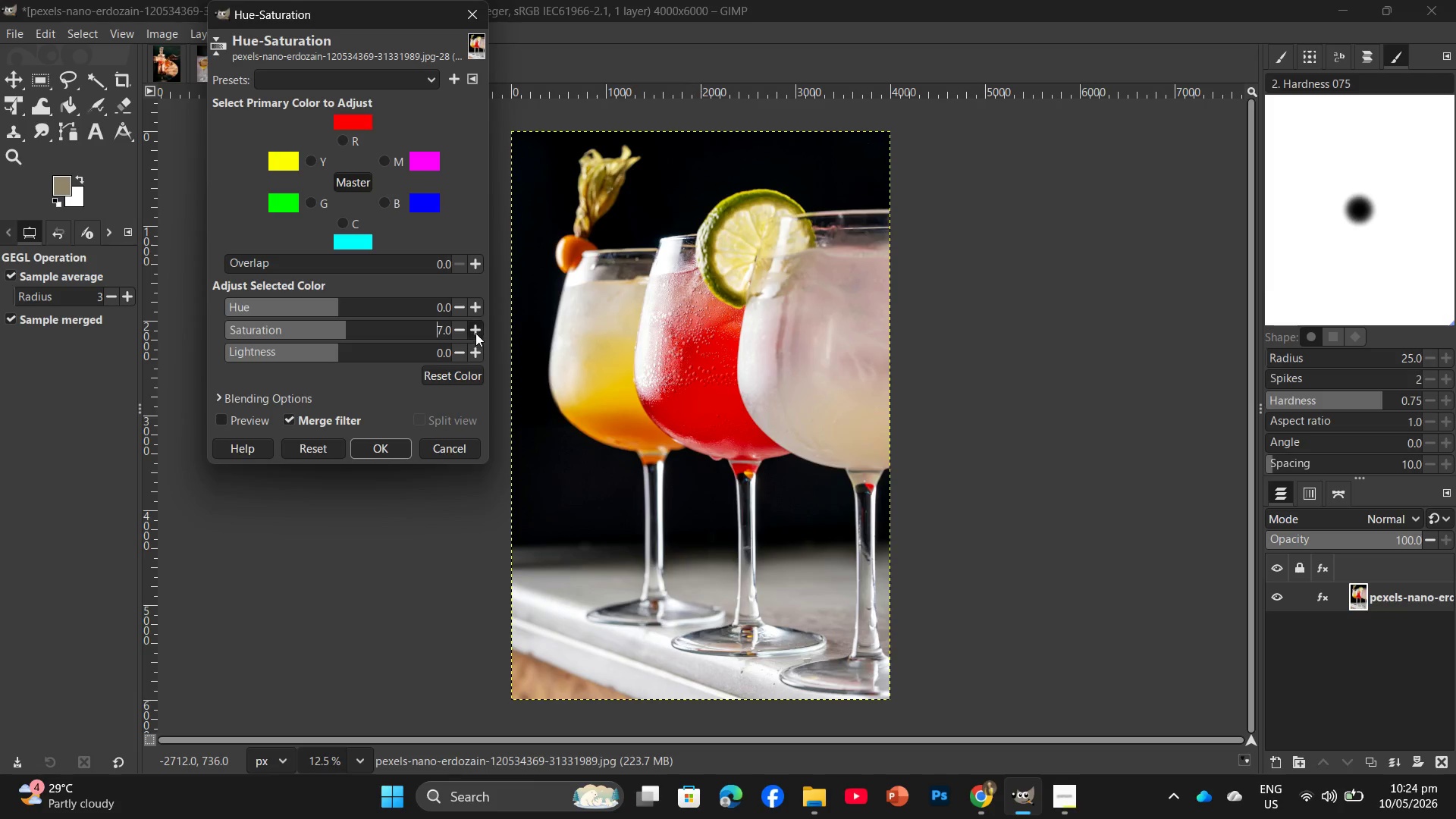 
triple_click([475, 333])
 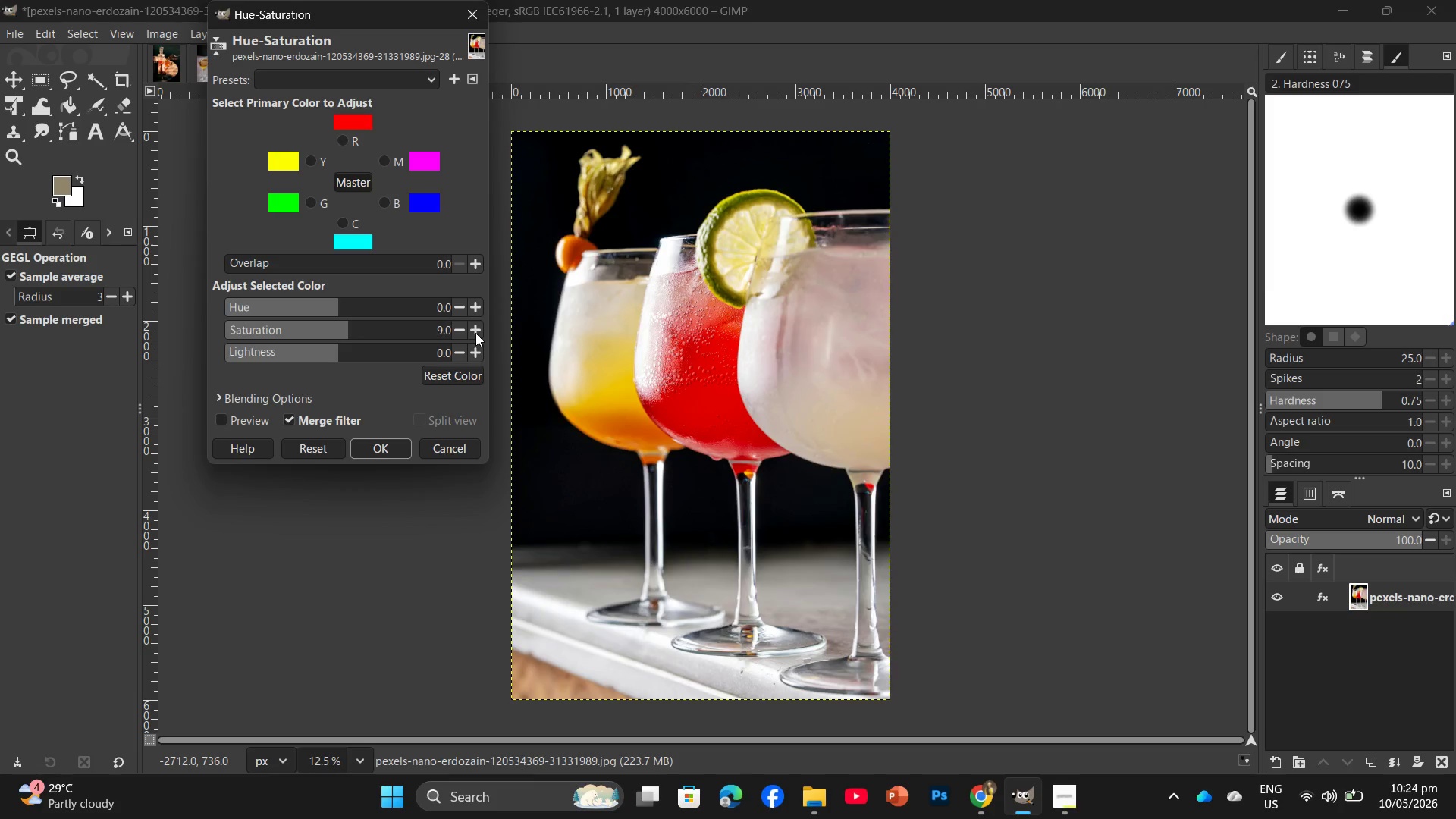 
double_click([475, 333])
 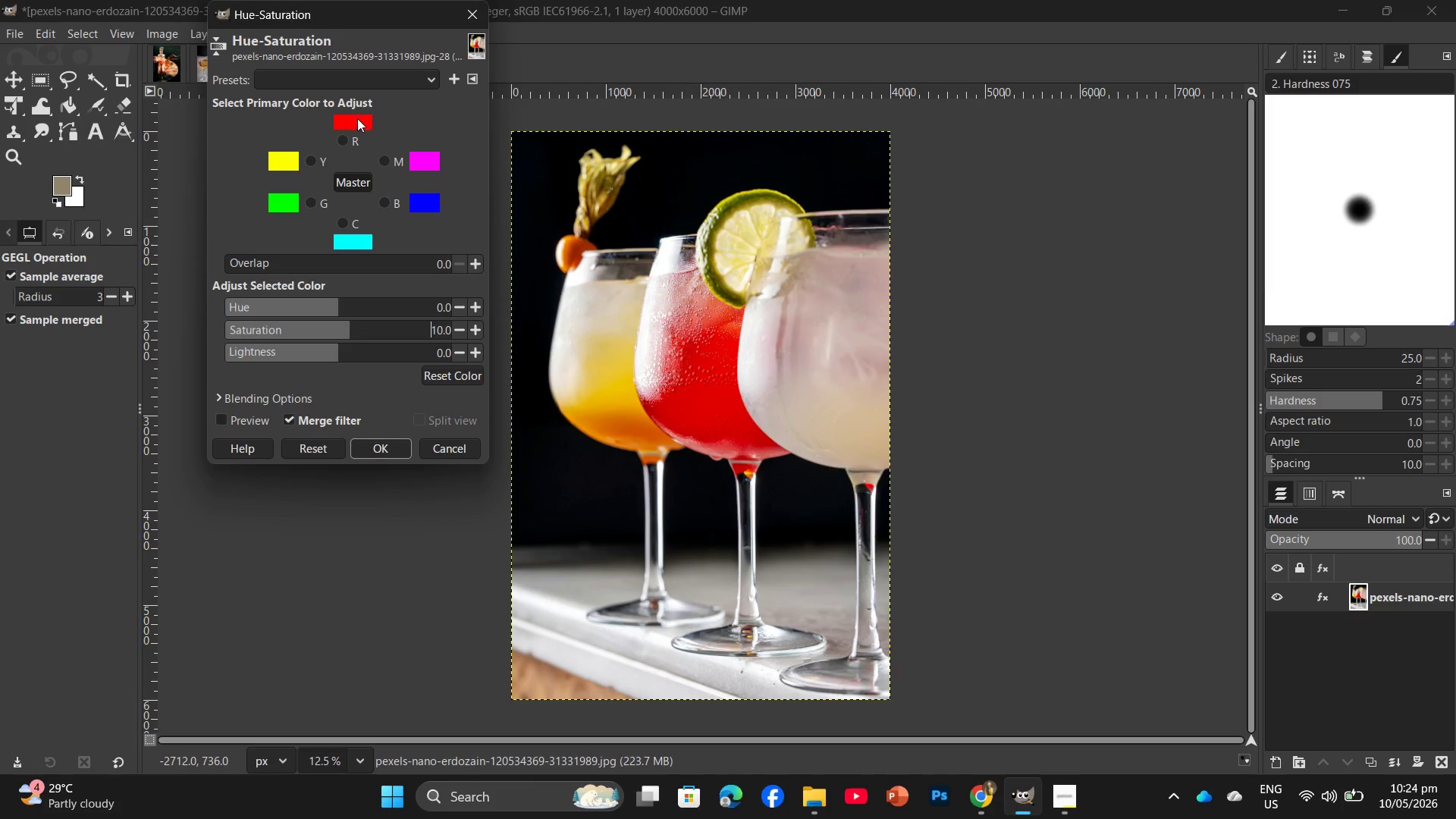 
left_click([350, 145])
 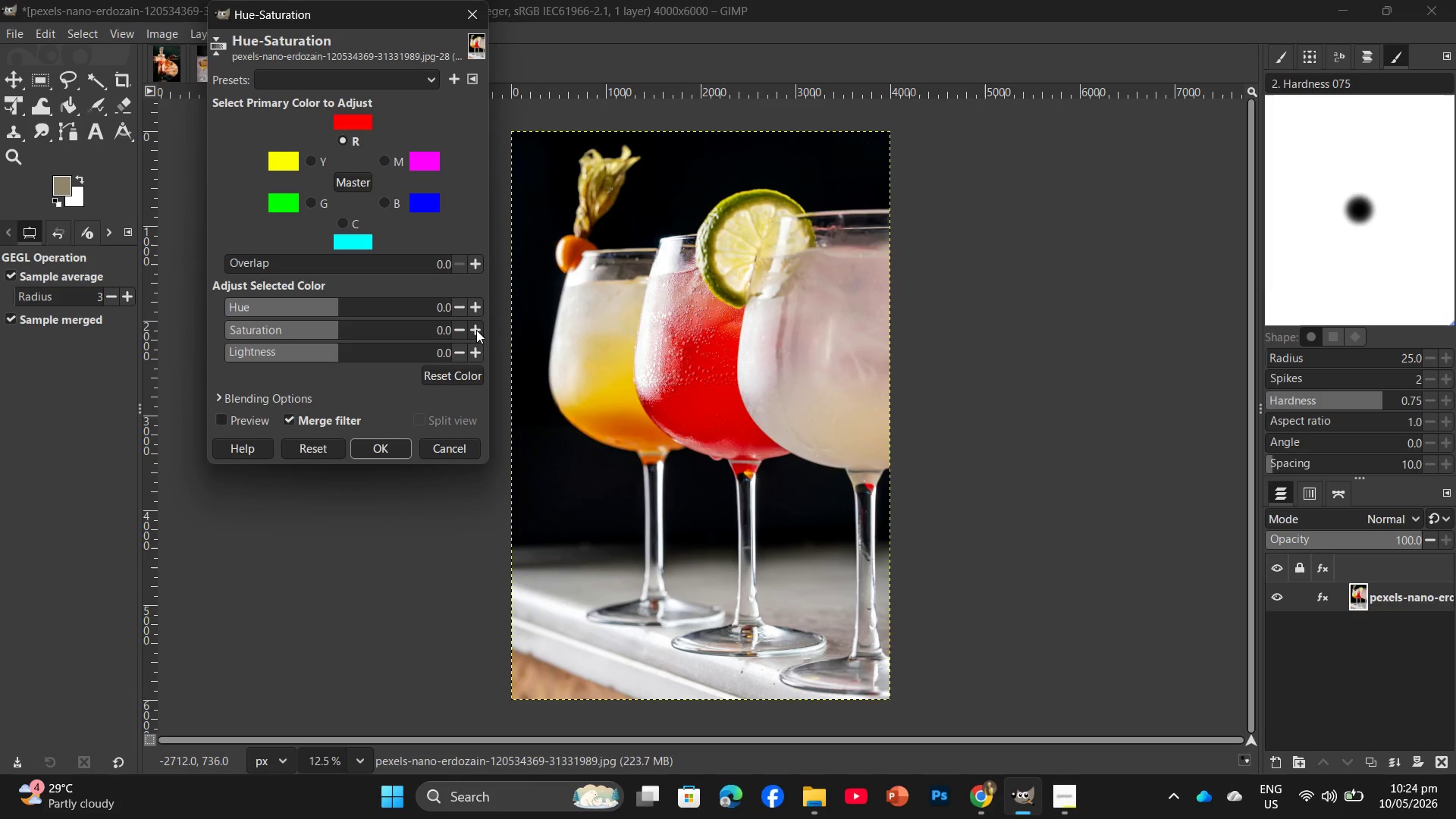 
double_click([479, 330])
 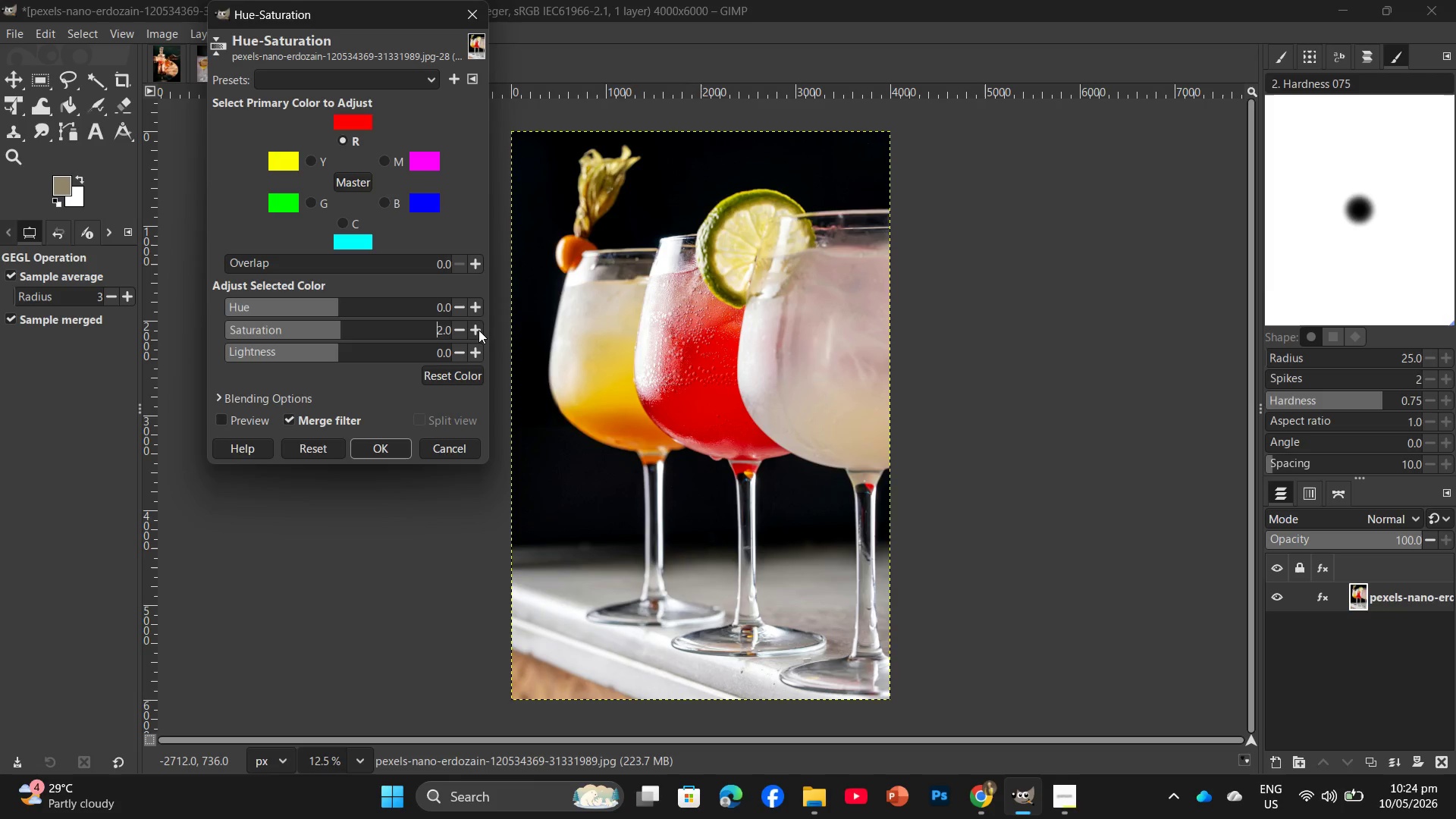 
triple_click([479, 330])
 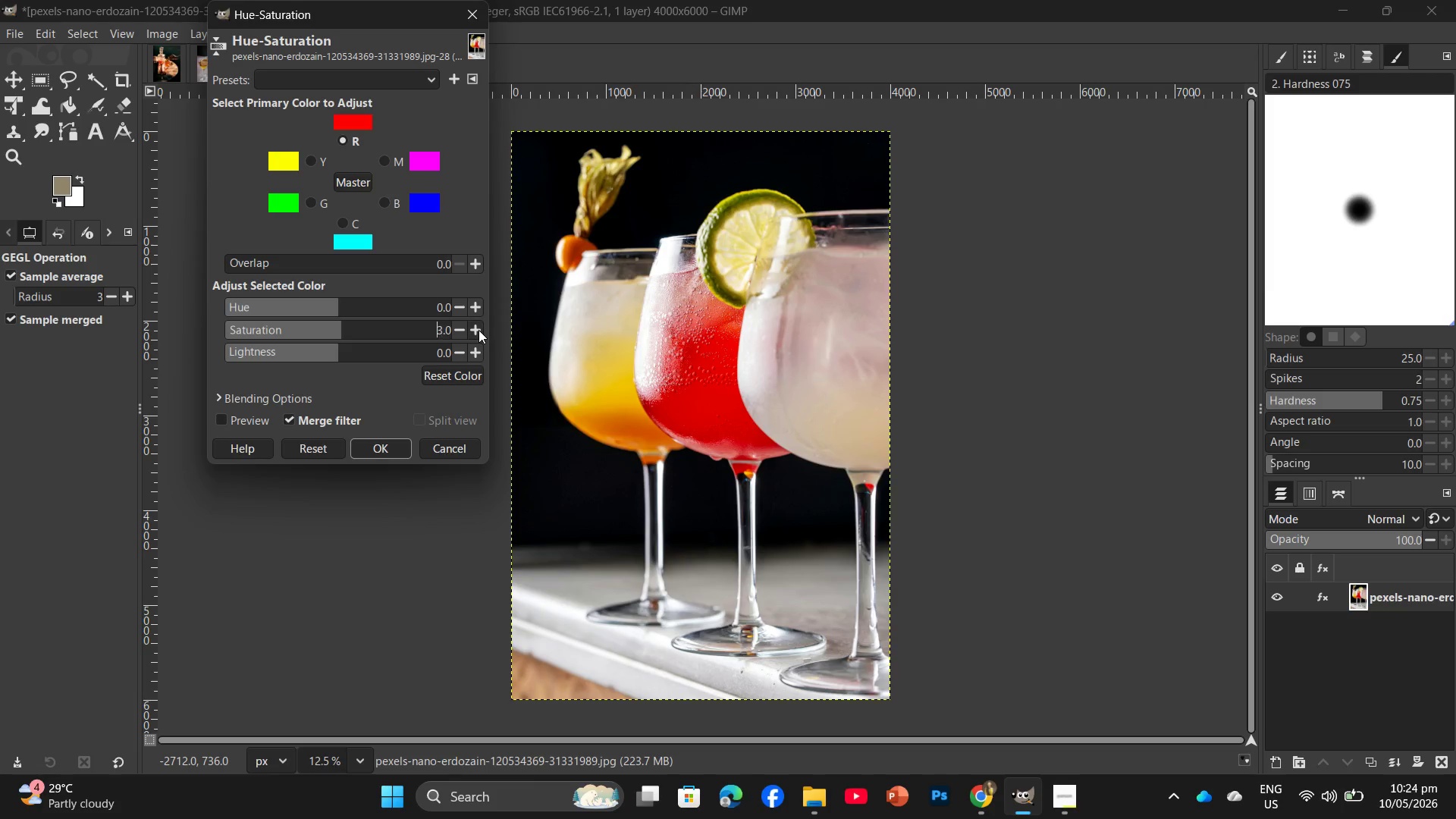 
triple_click([479, 330])
 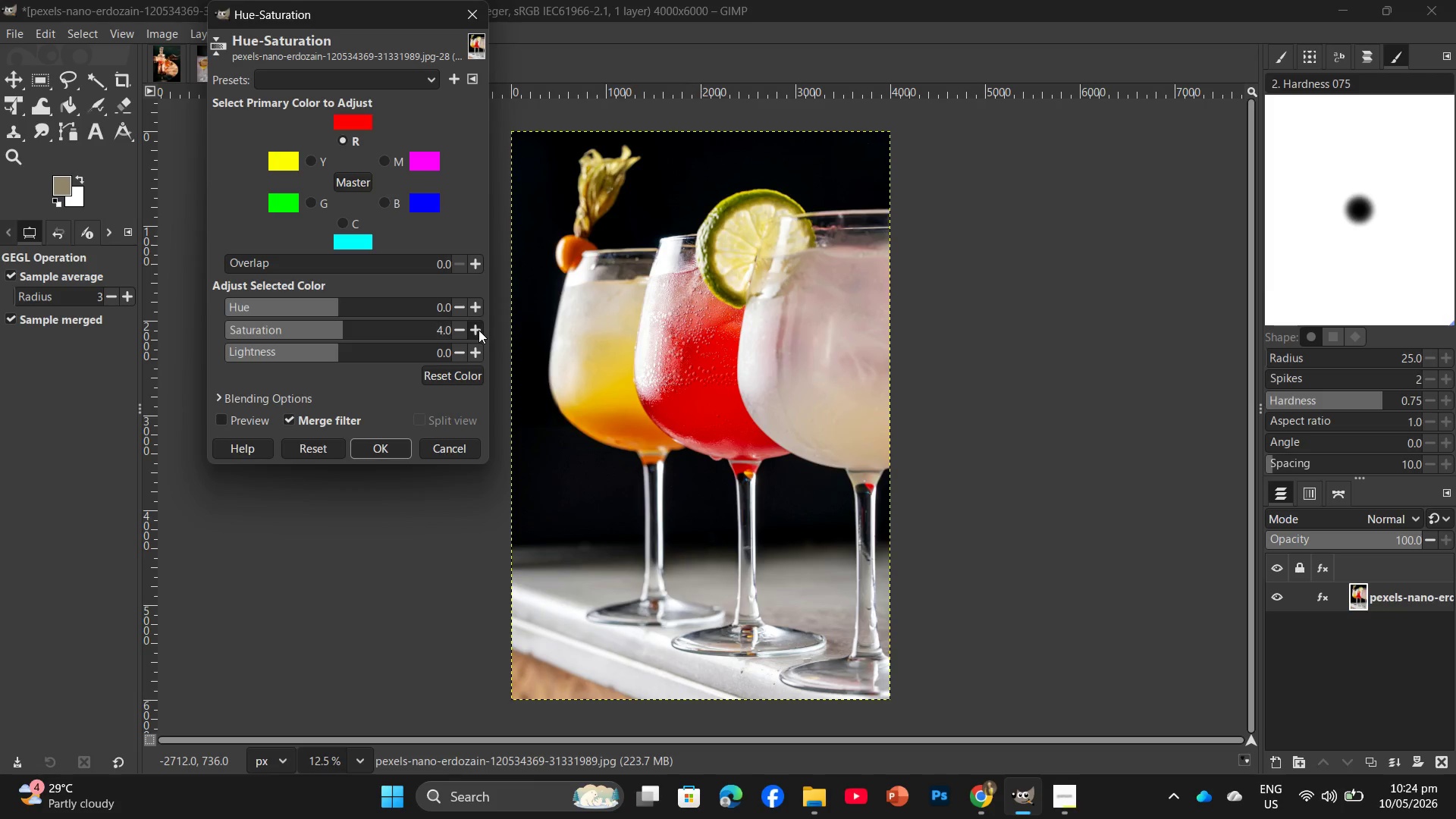 
triple_click([479, 330])
 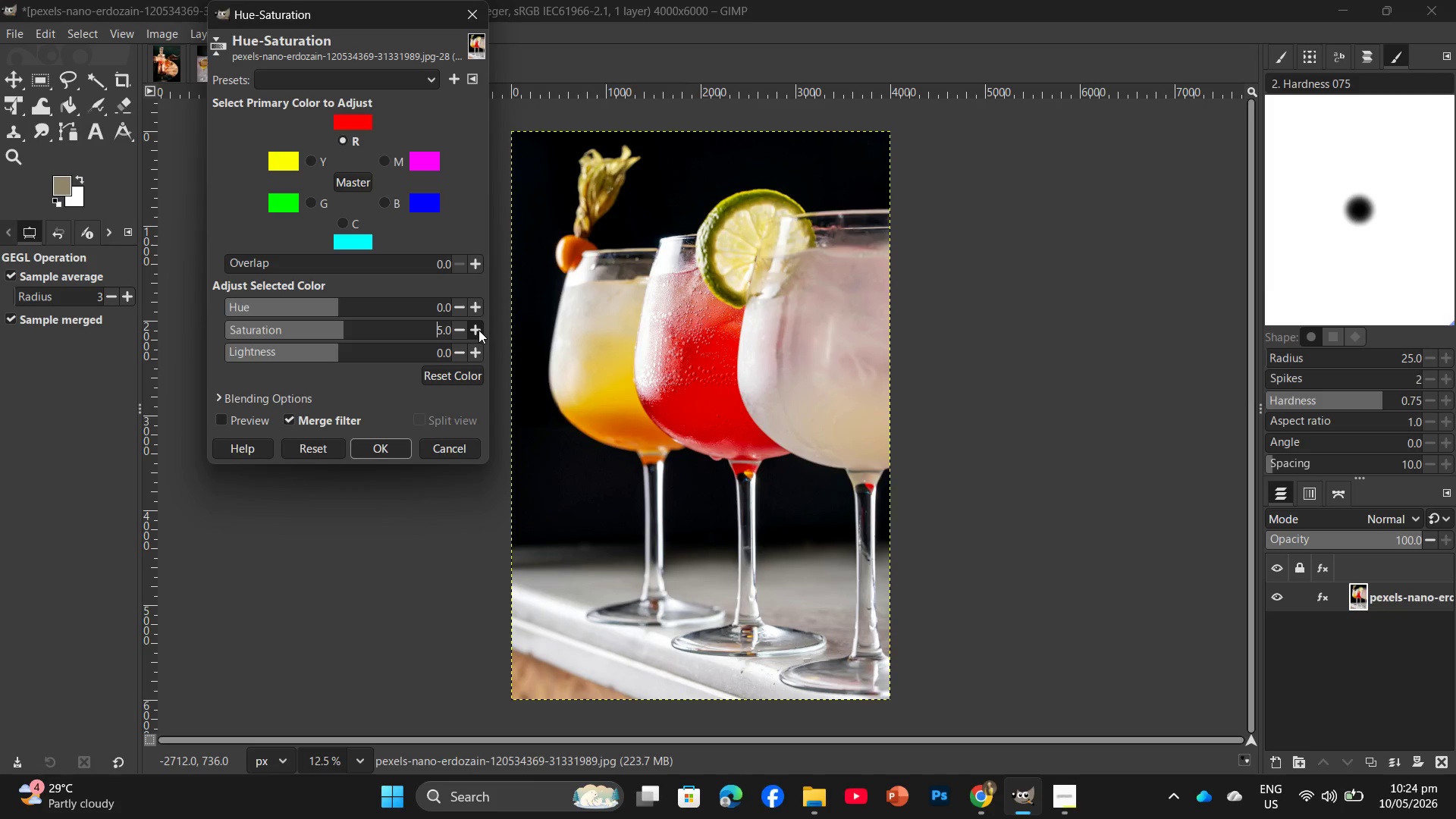 
left_click([479, 330])
 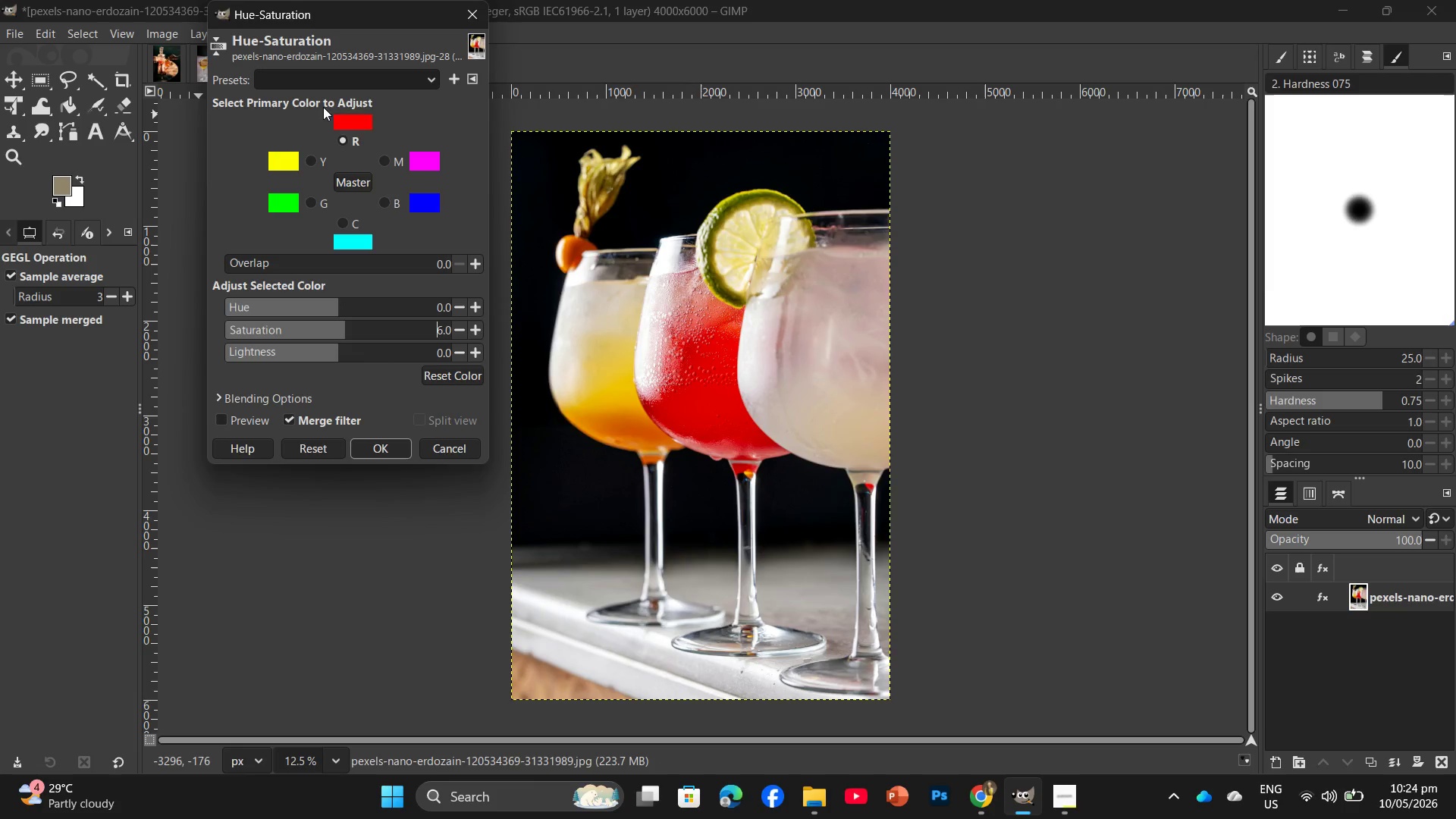 
left_click([320, 162])
 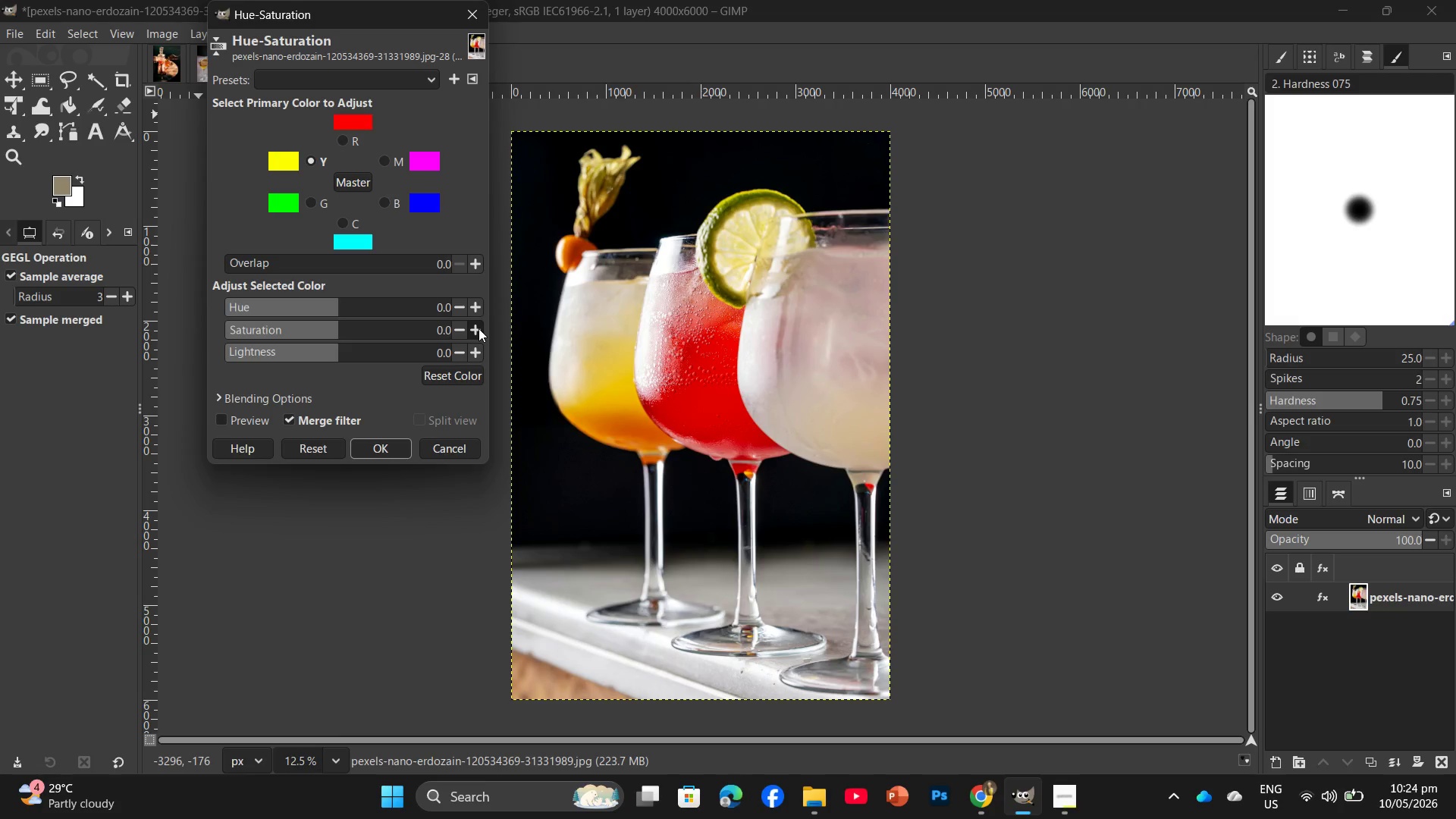 
double_click([479, 328])
 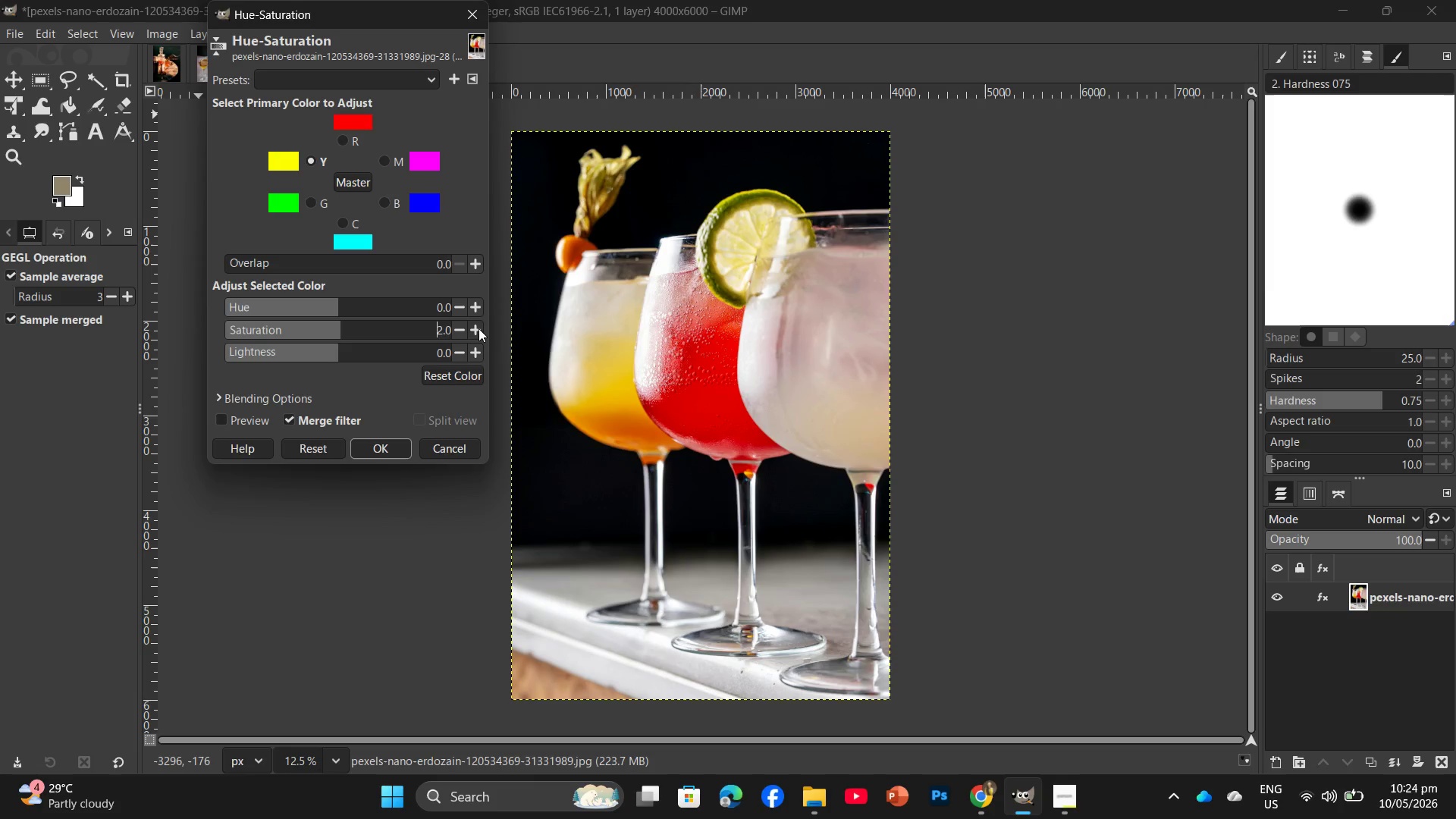 
triple_click([479, 328])
 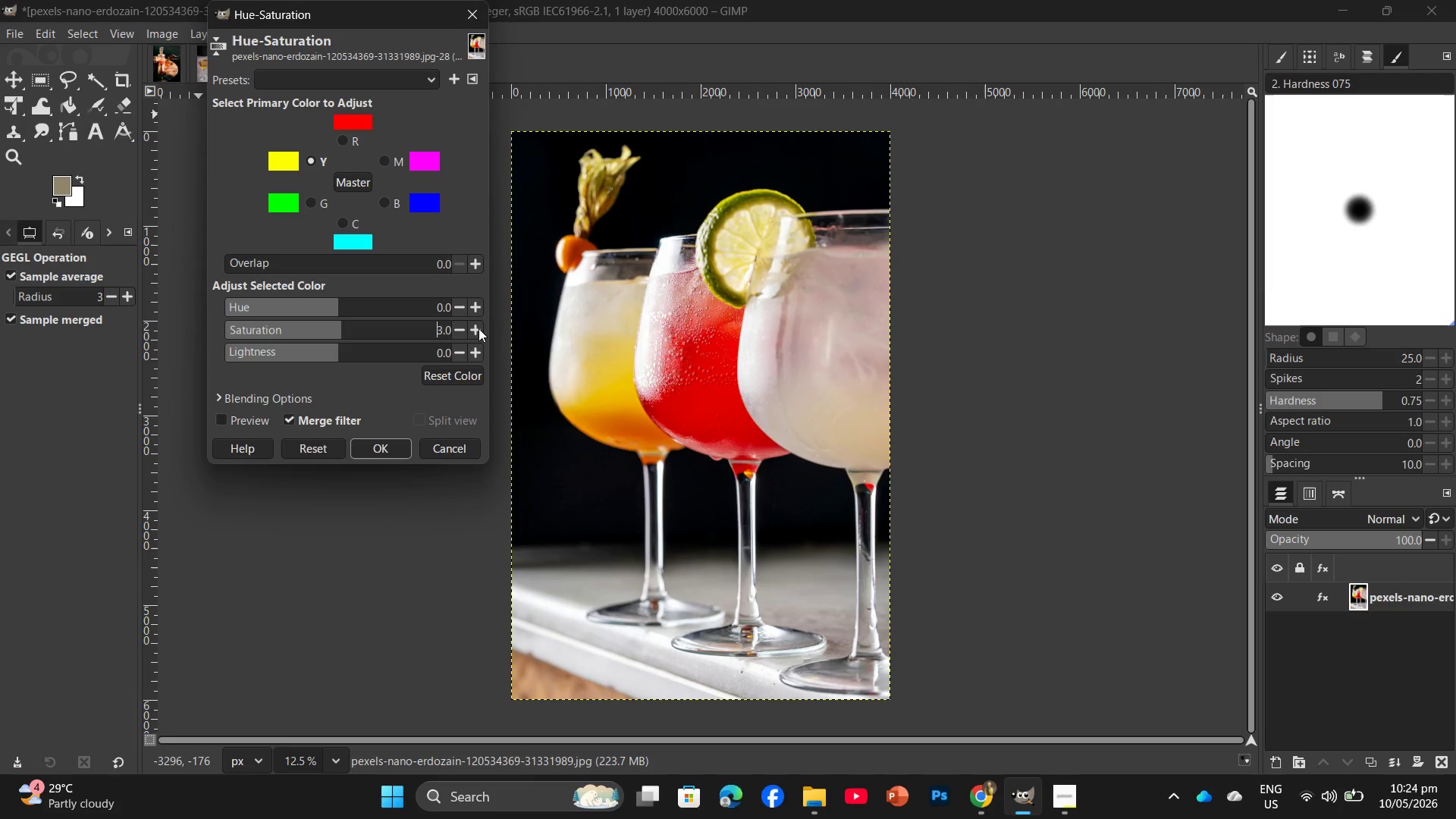 
triple_click([479, 328])
 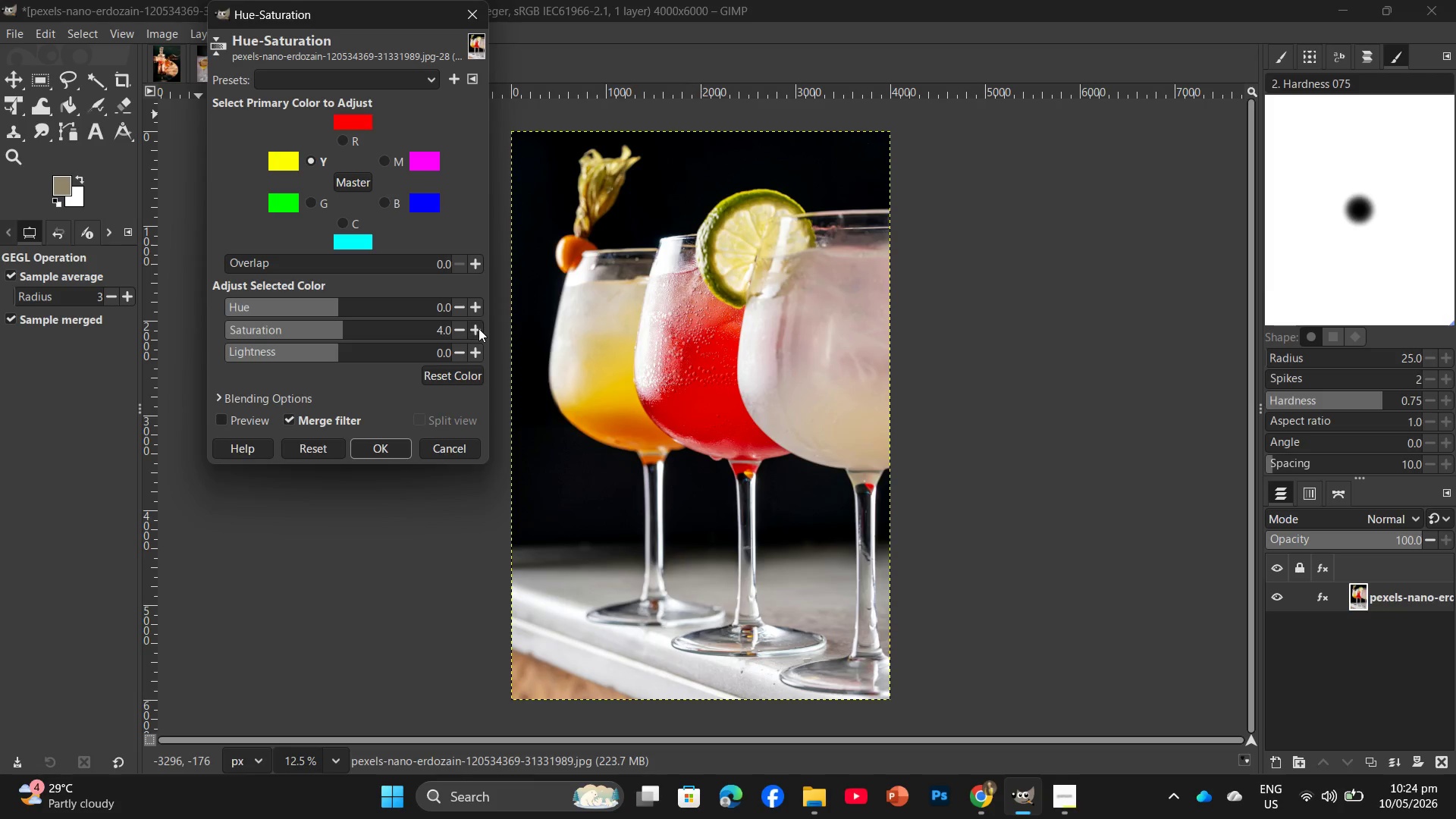 
triple_click([479, 328])
 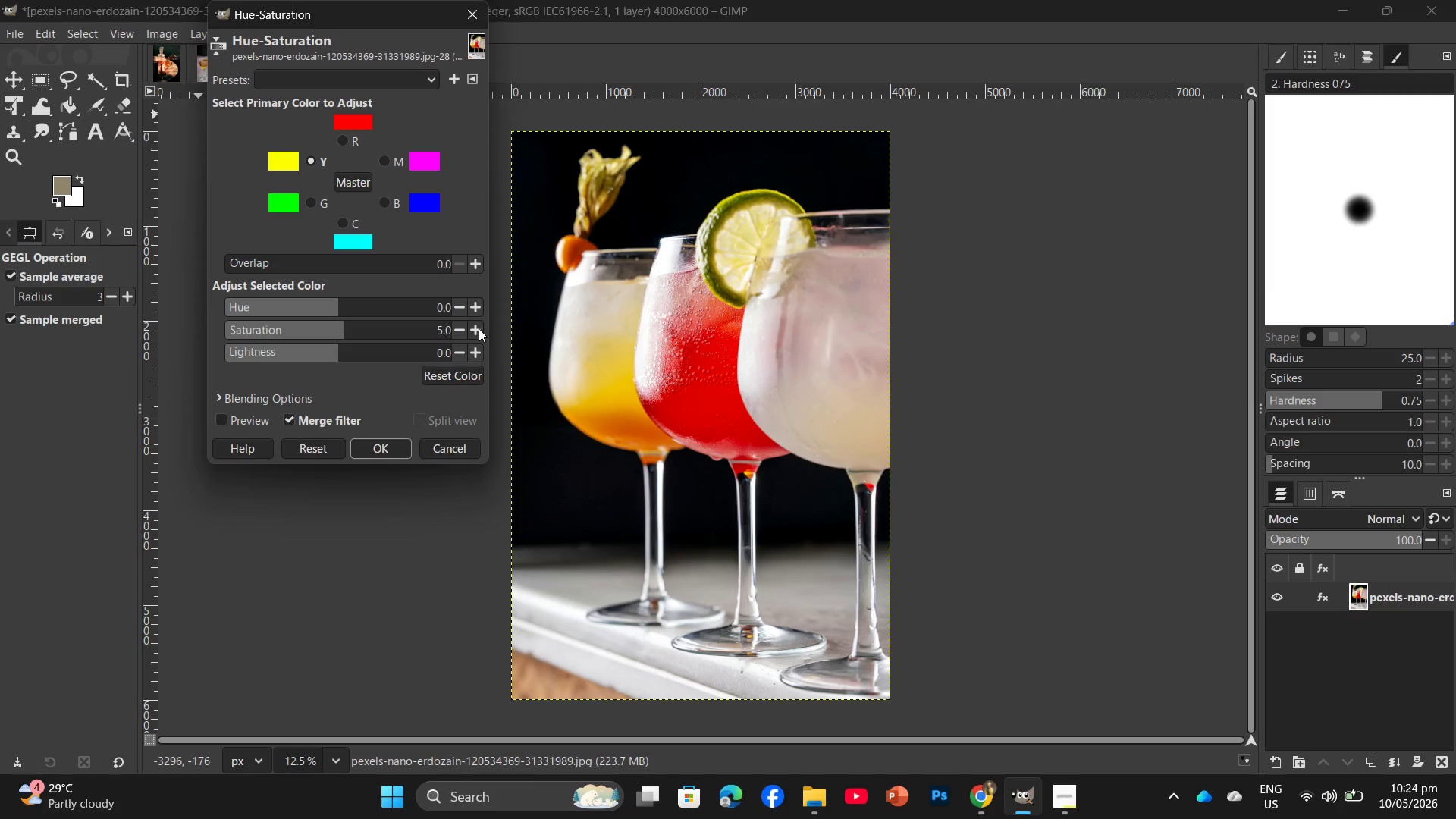 
triple_click([479, 328])
 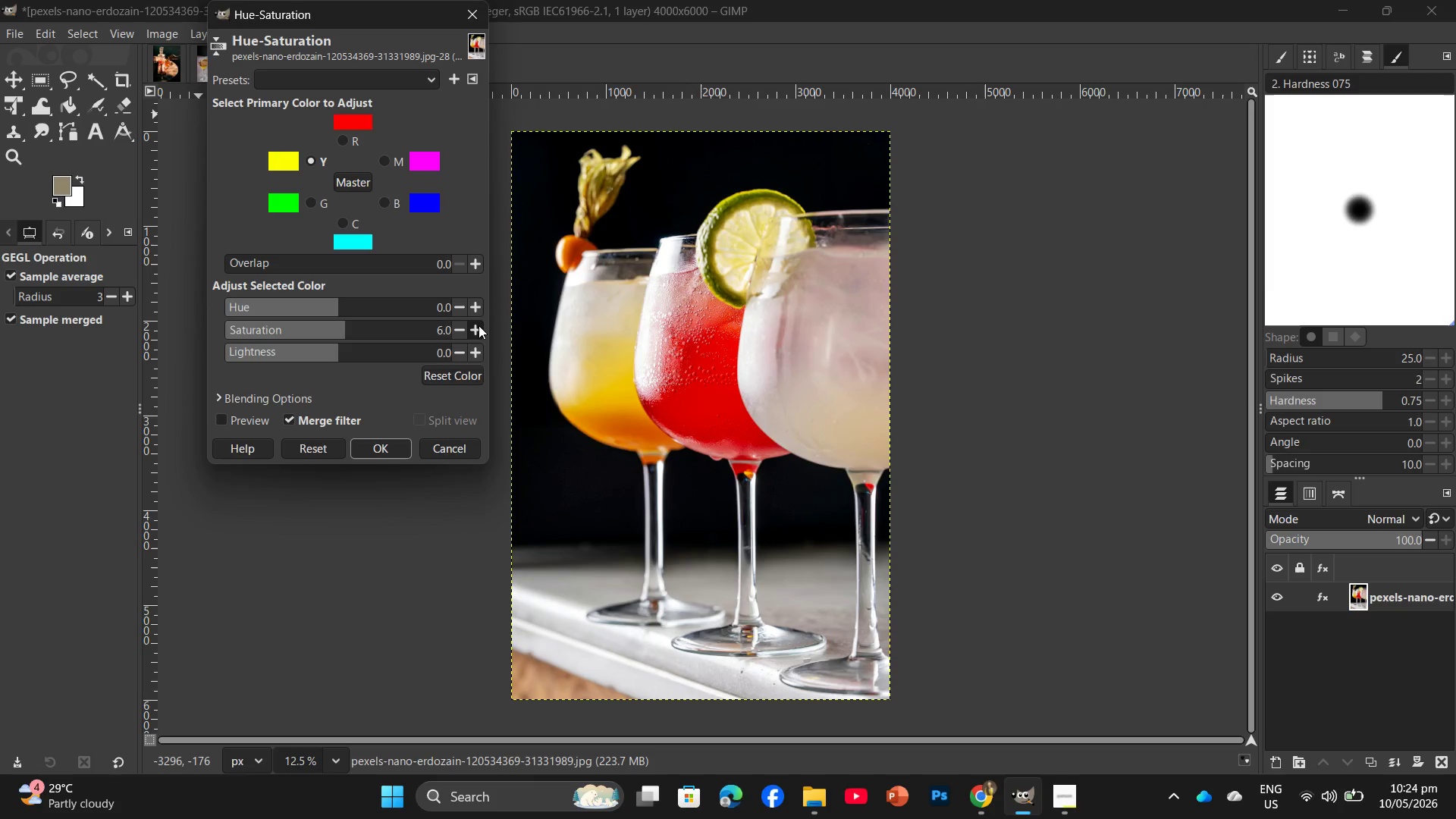 
left_click([479, 325])
 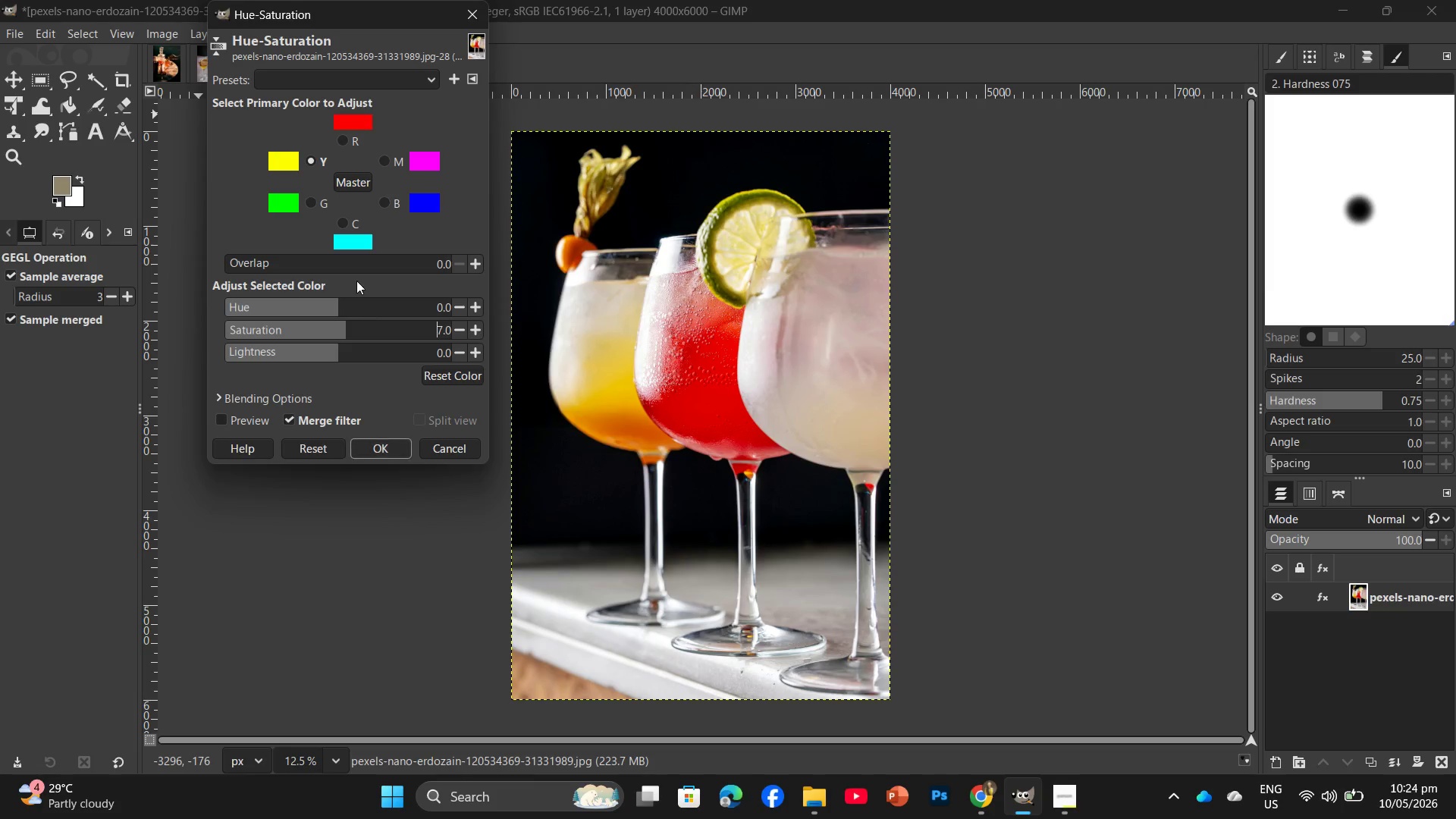 
left_click([318, 200])
 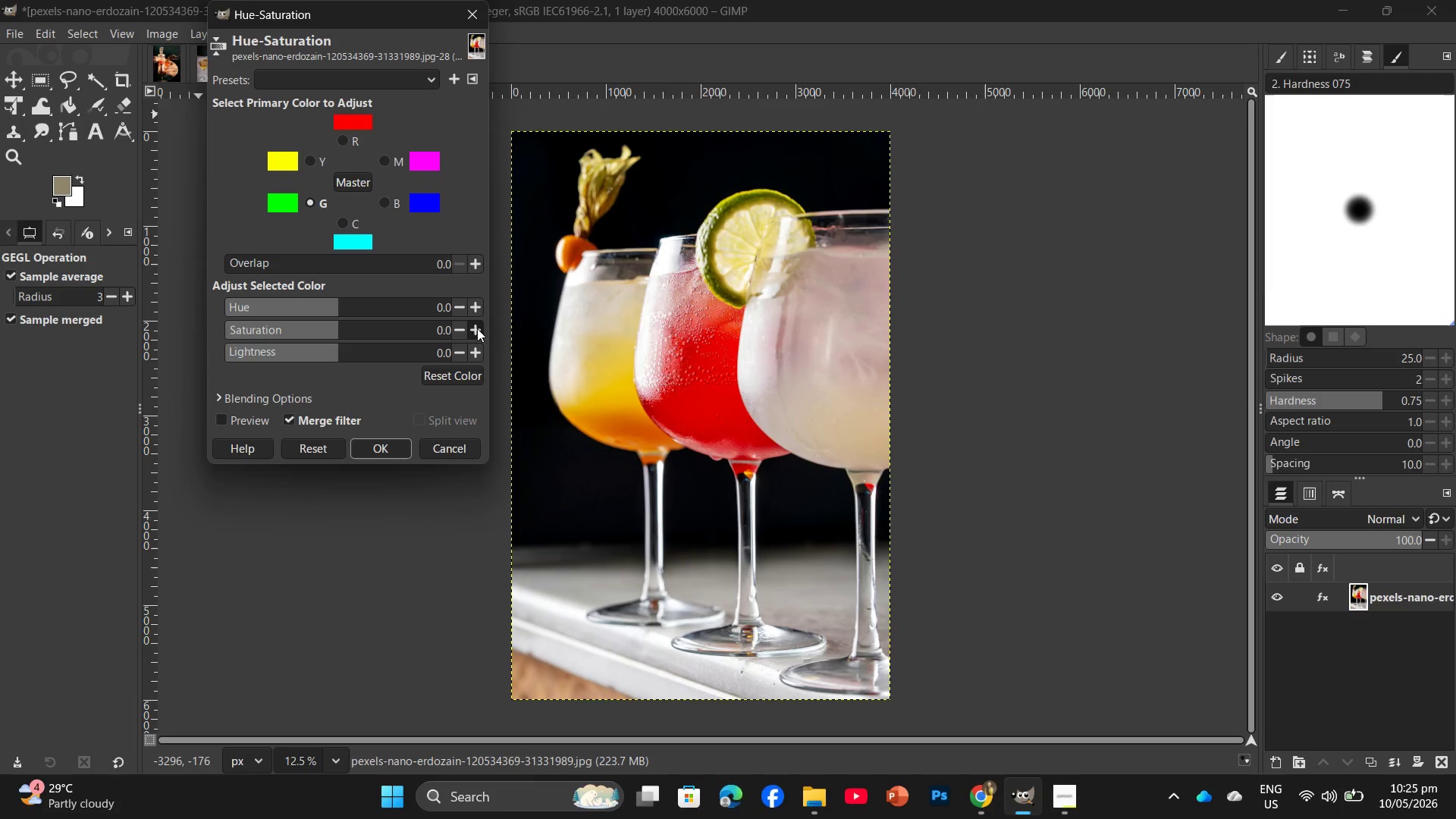 
double_click([477, 328])
 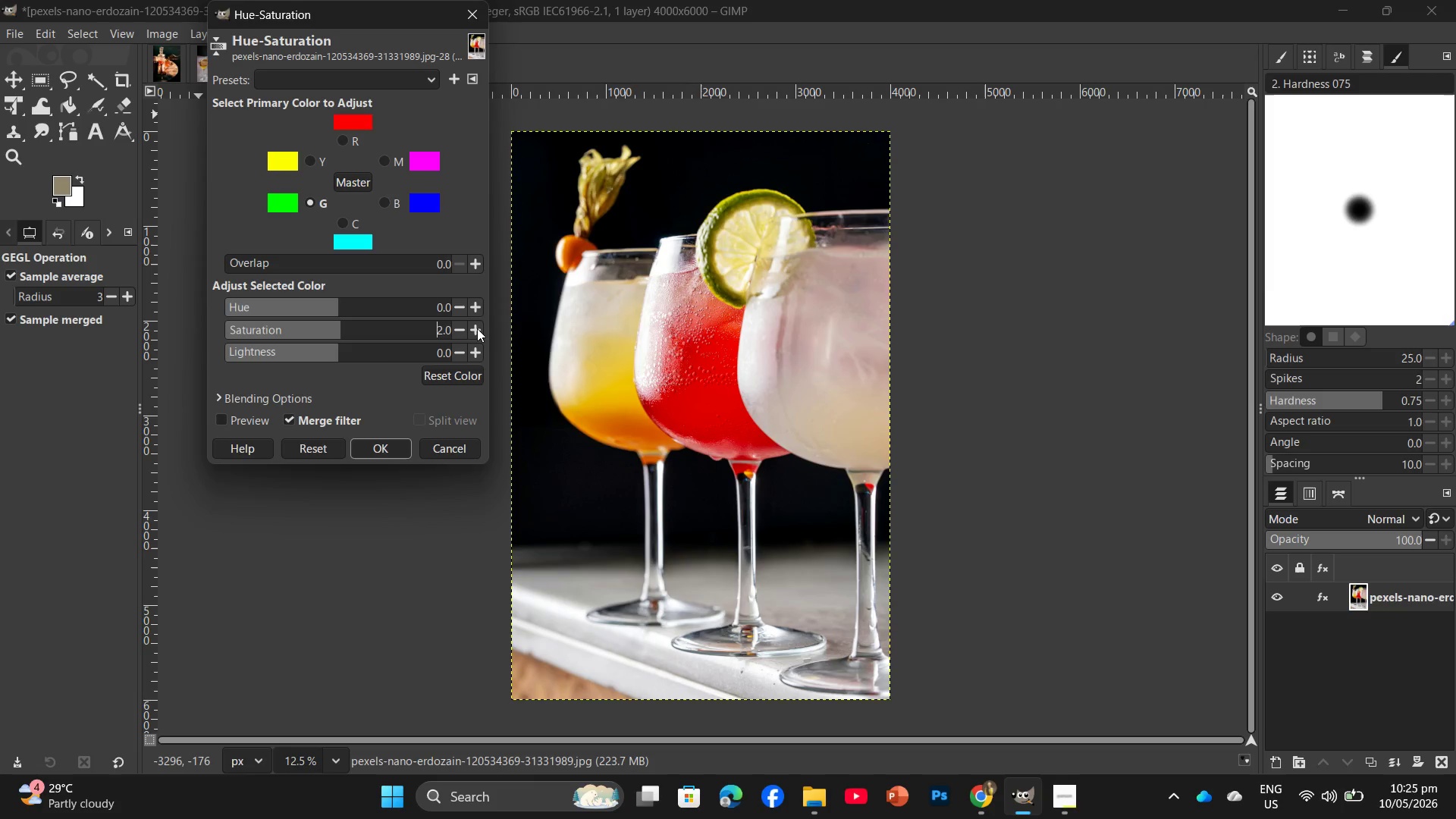 
triple_click([477, 328])
 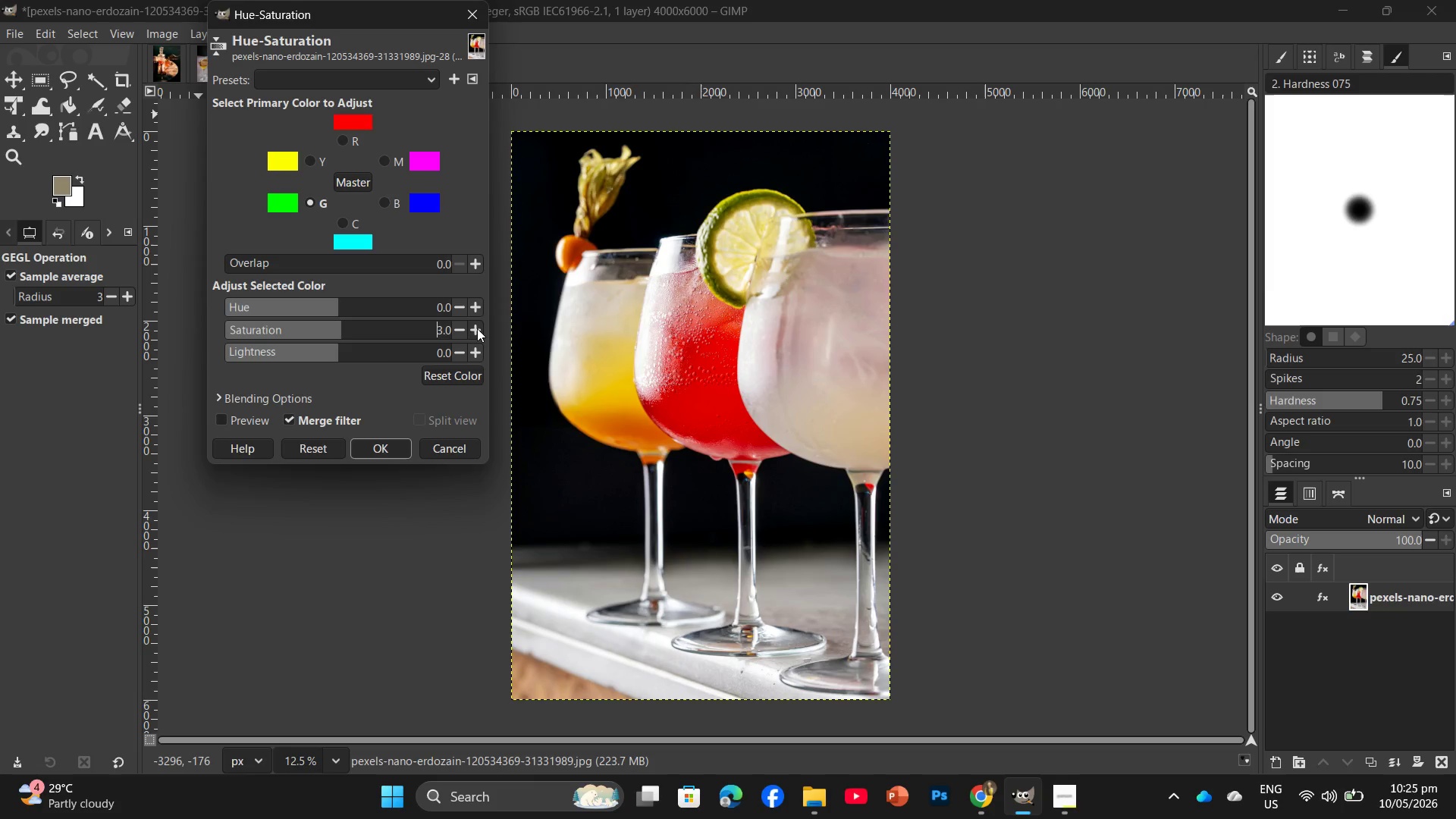 
triple_click([477, 328])
 